 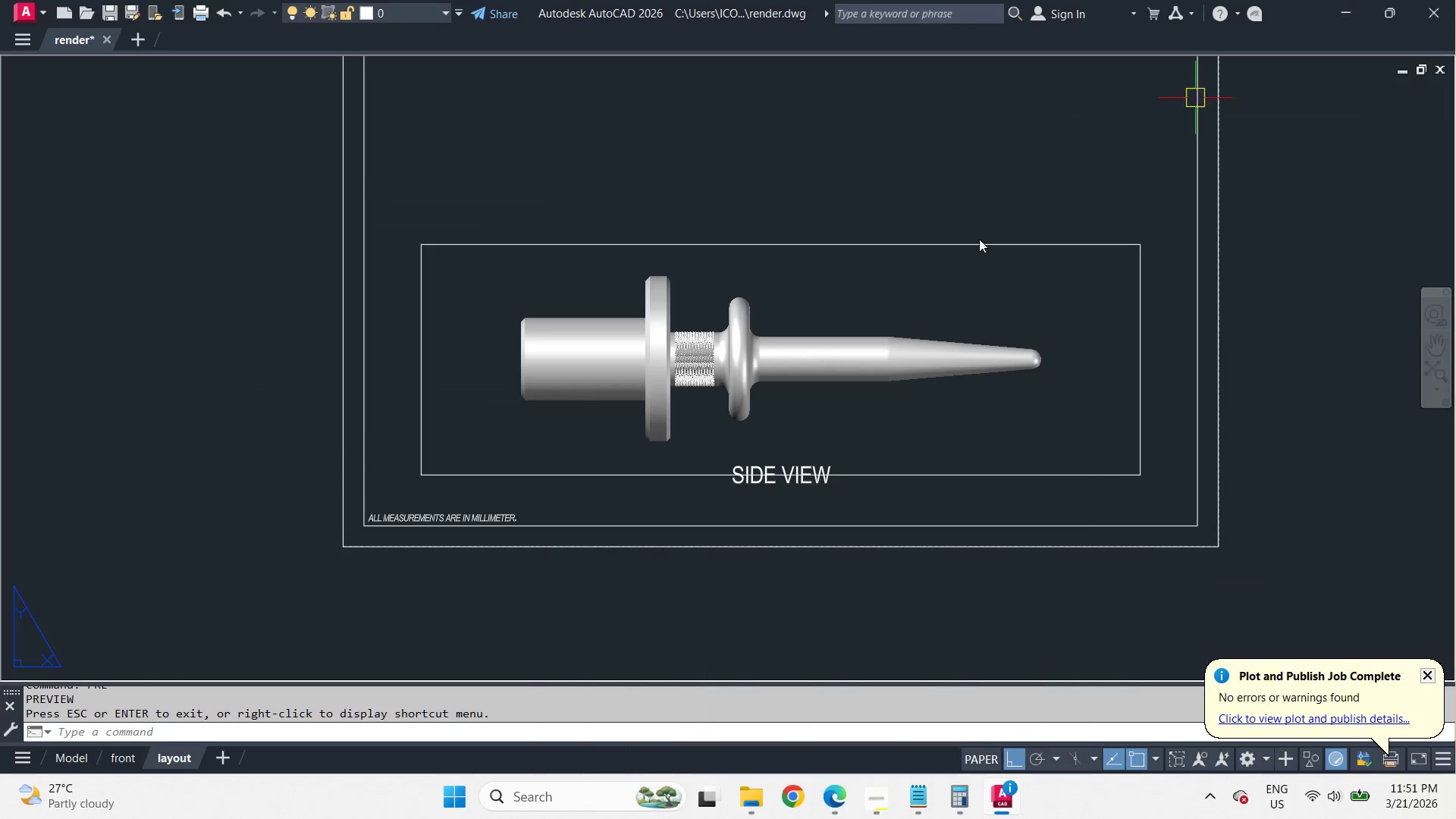 
scroll: coordinate [622, 277], scroll_direction: up, amount: 1.0
 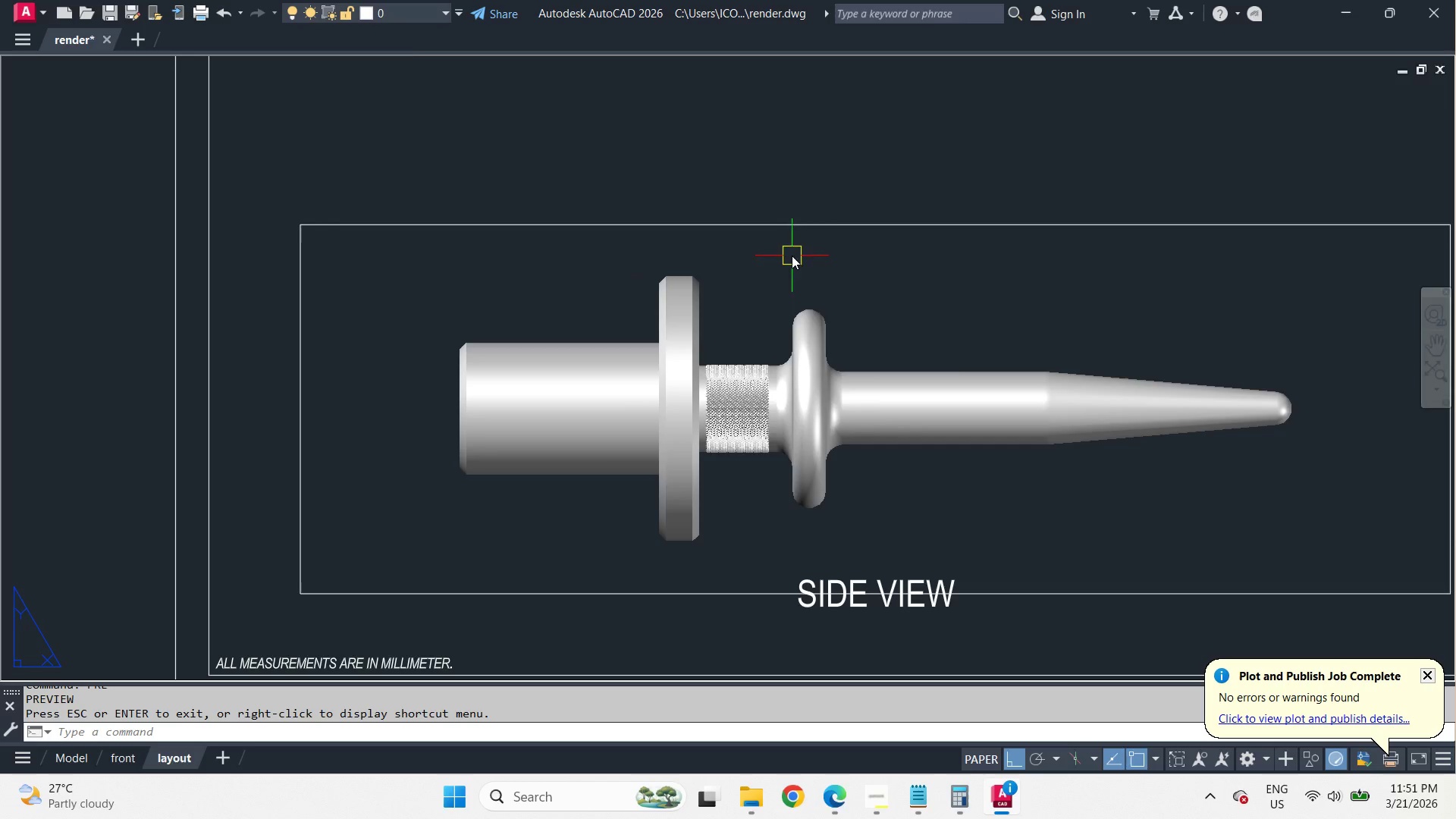 
scroll: coordinate [807, 282], scroll_direction: down, amount: 1.0
 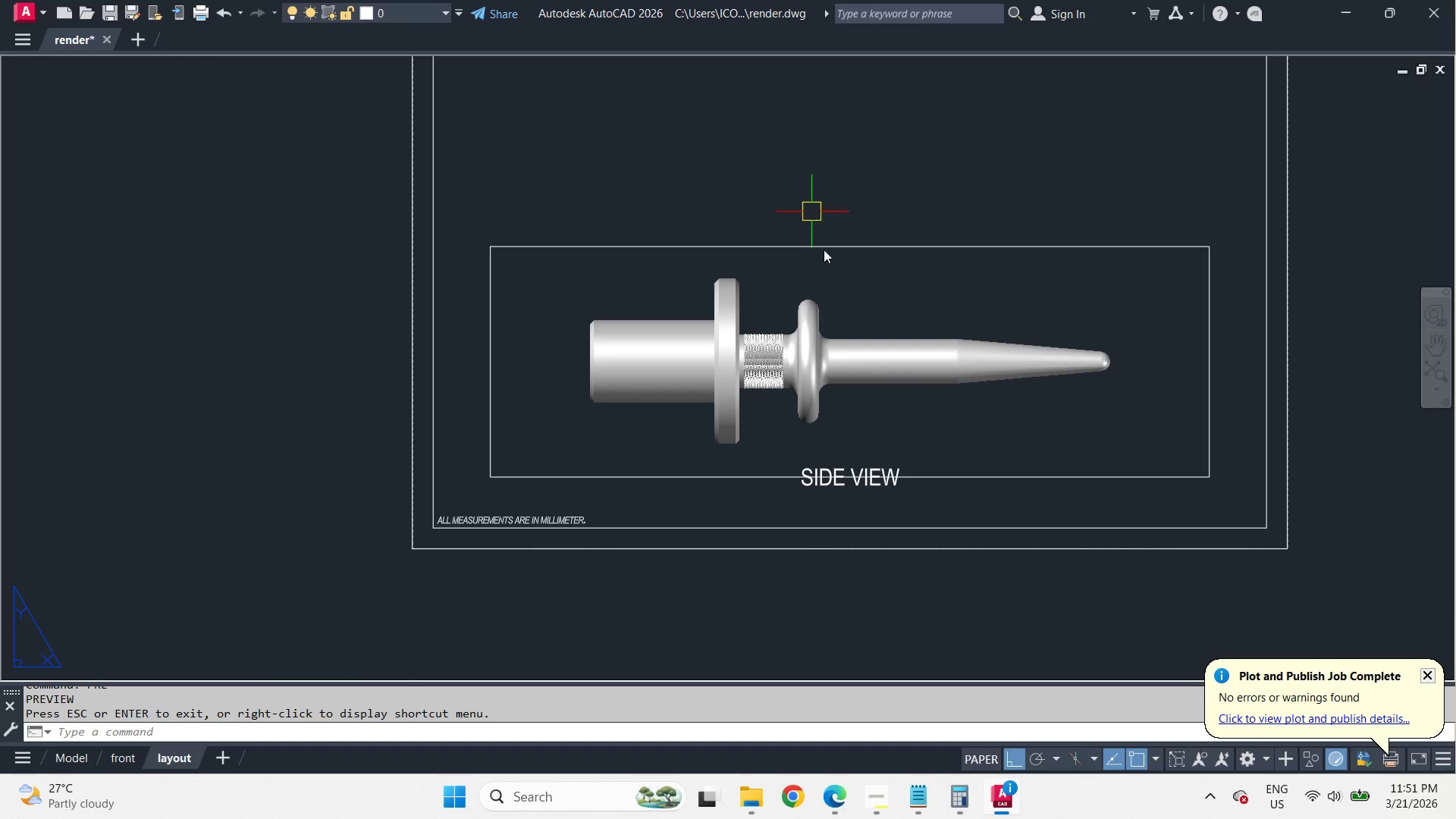 
wait(6.31)
 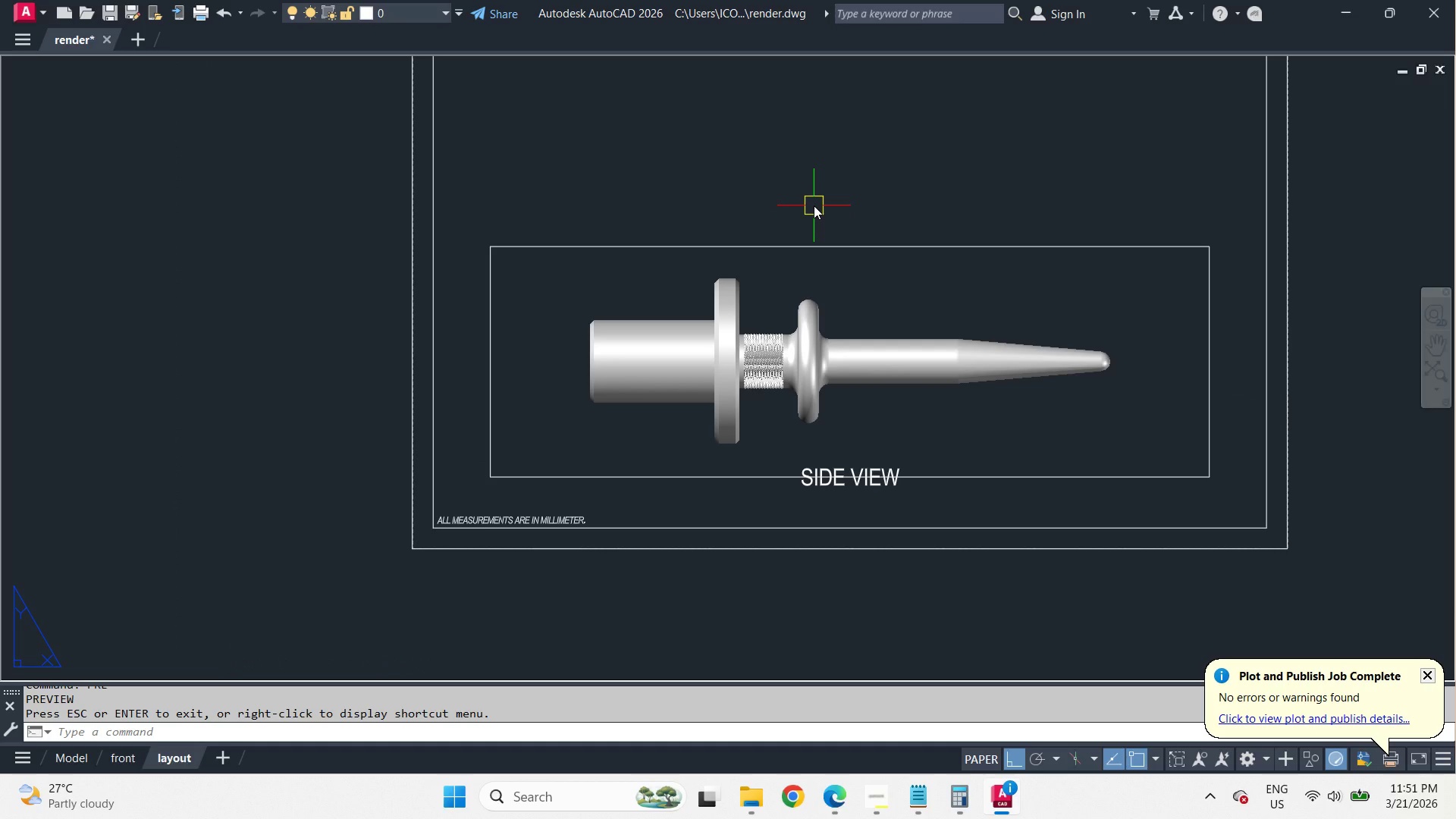 
left_click([863, 466])
 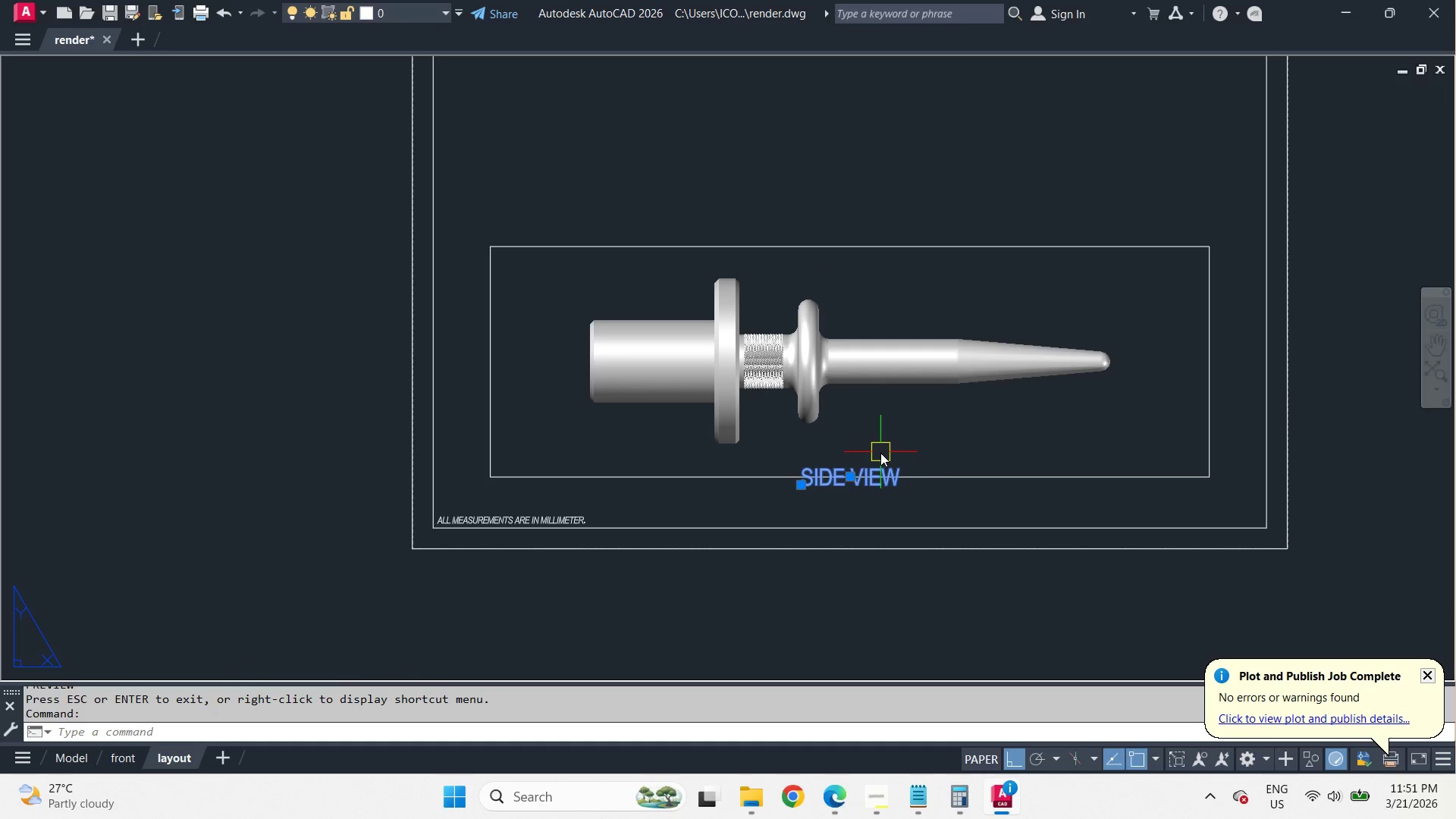 
type(CO )
 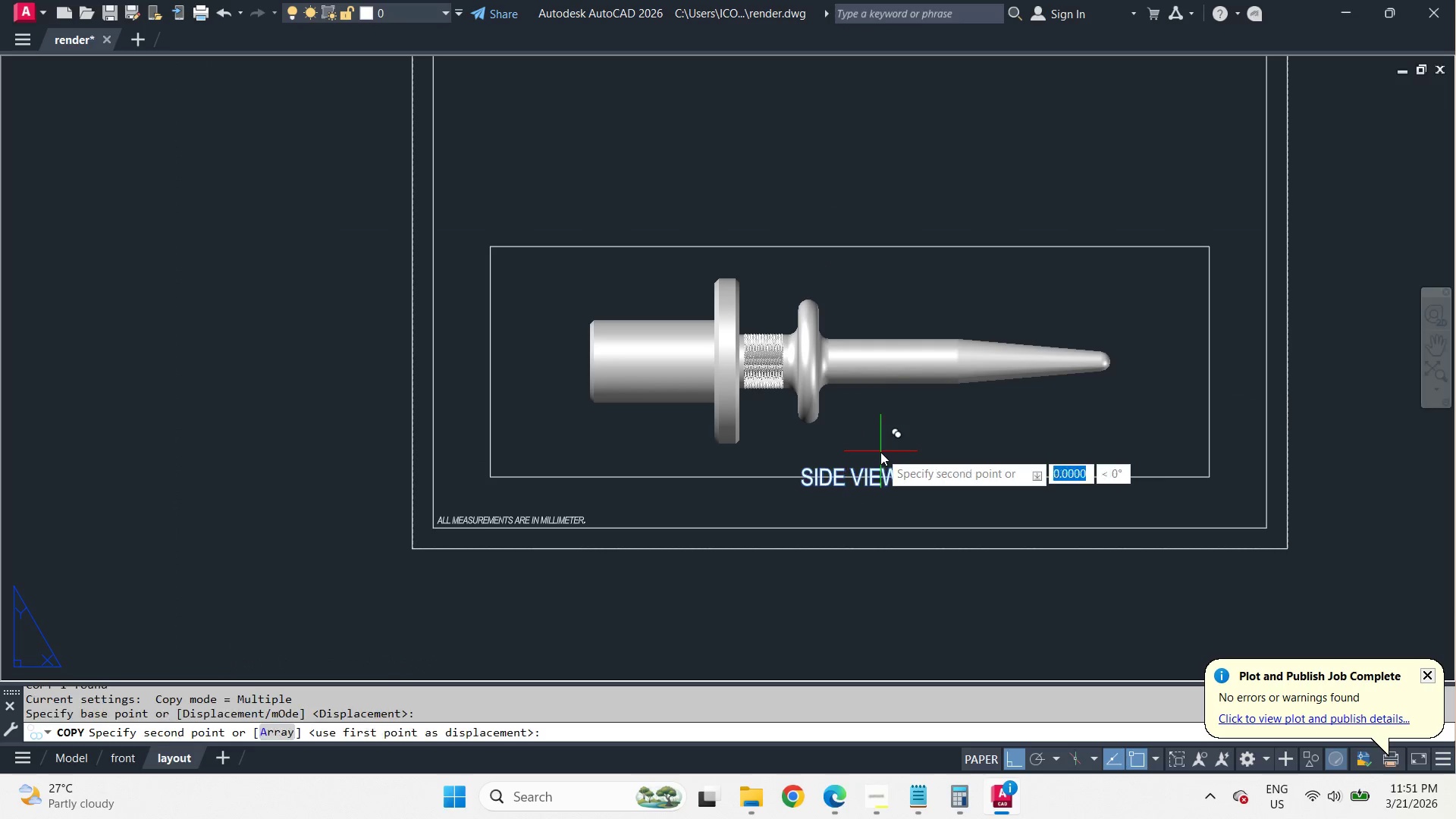 
left_click_drag(start_coordinate=[880, 452], to_coordinate=[880, 435])
 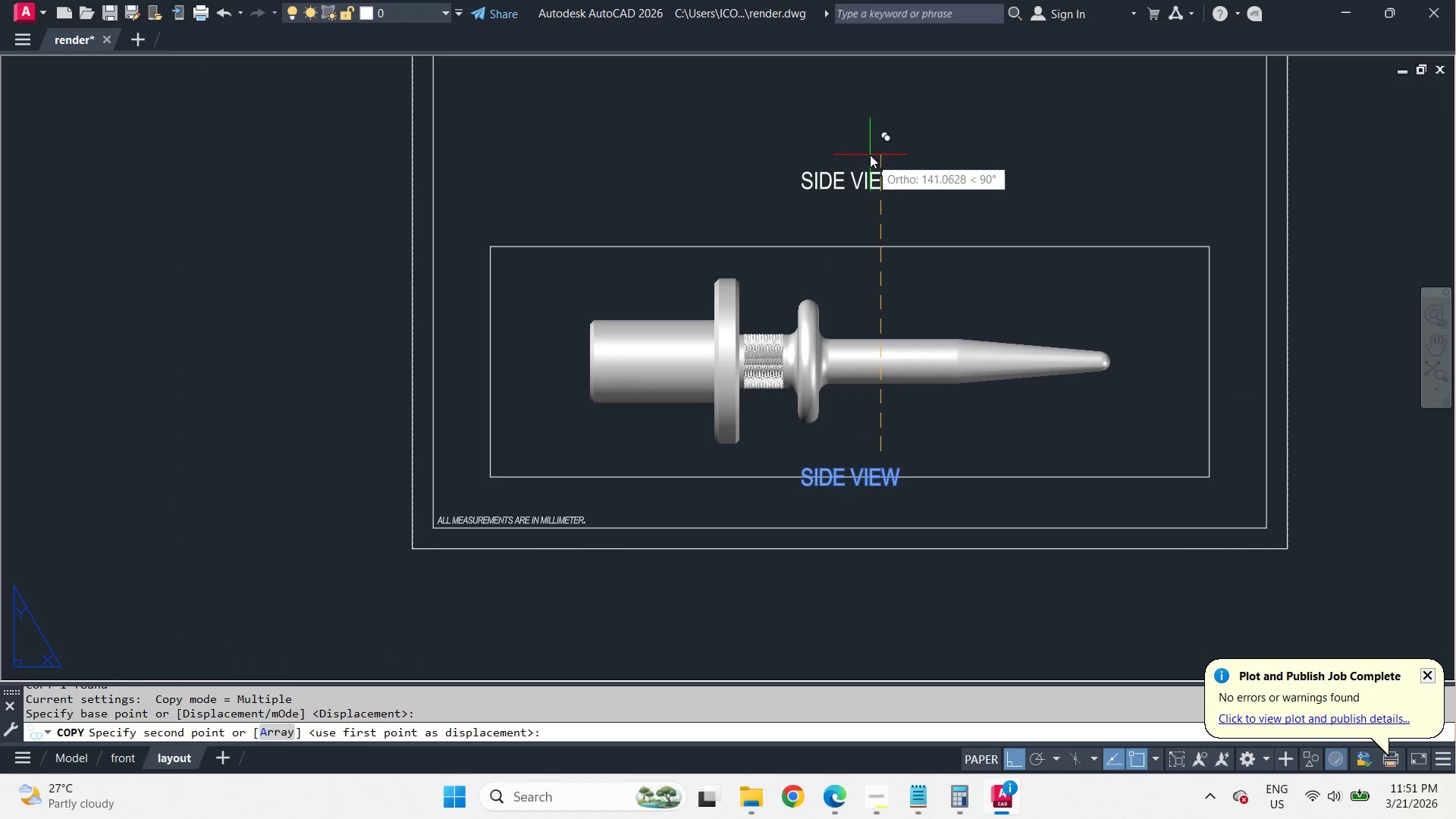 
left_click([869, 155])
 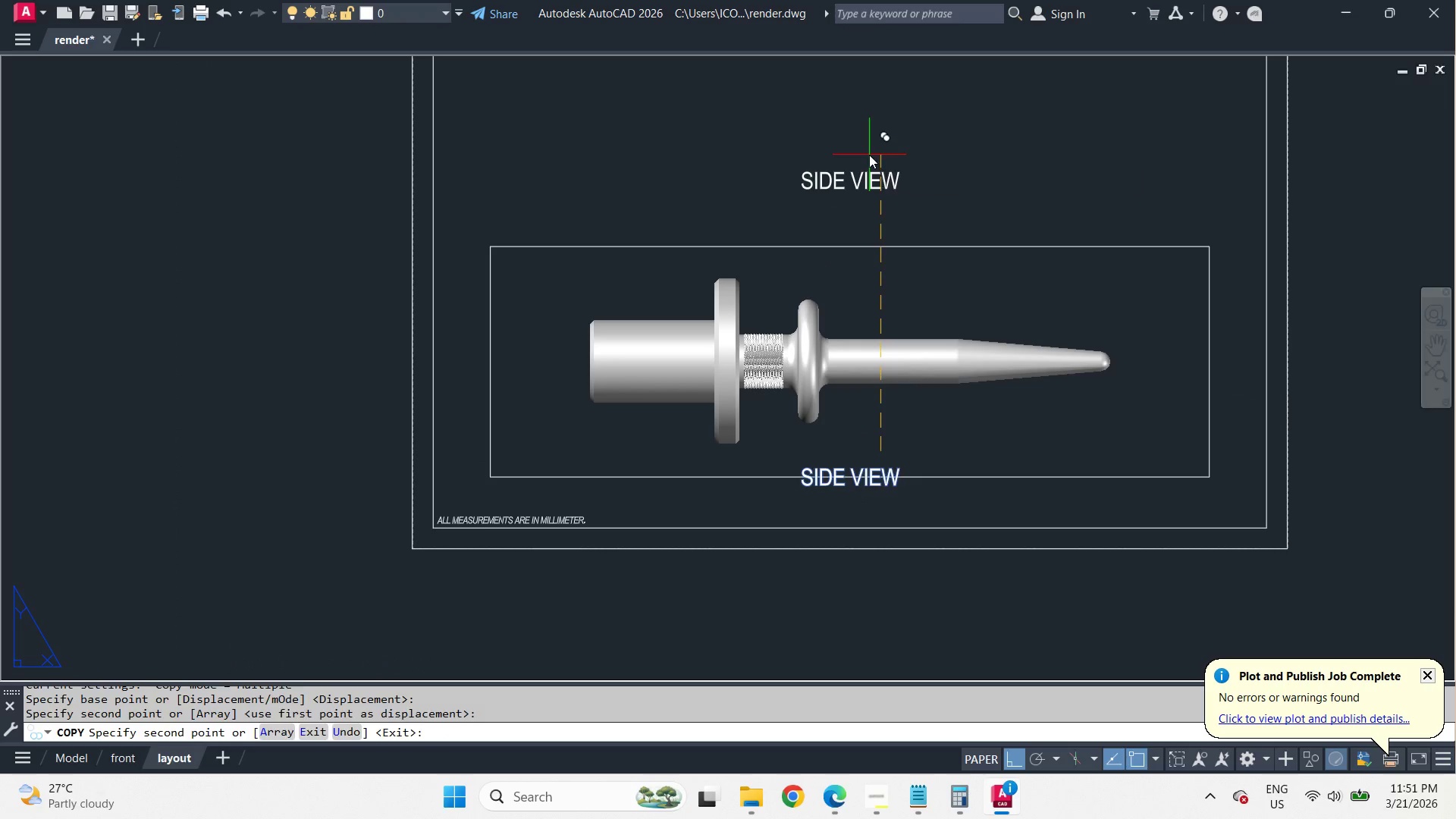 
key(Space)
 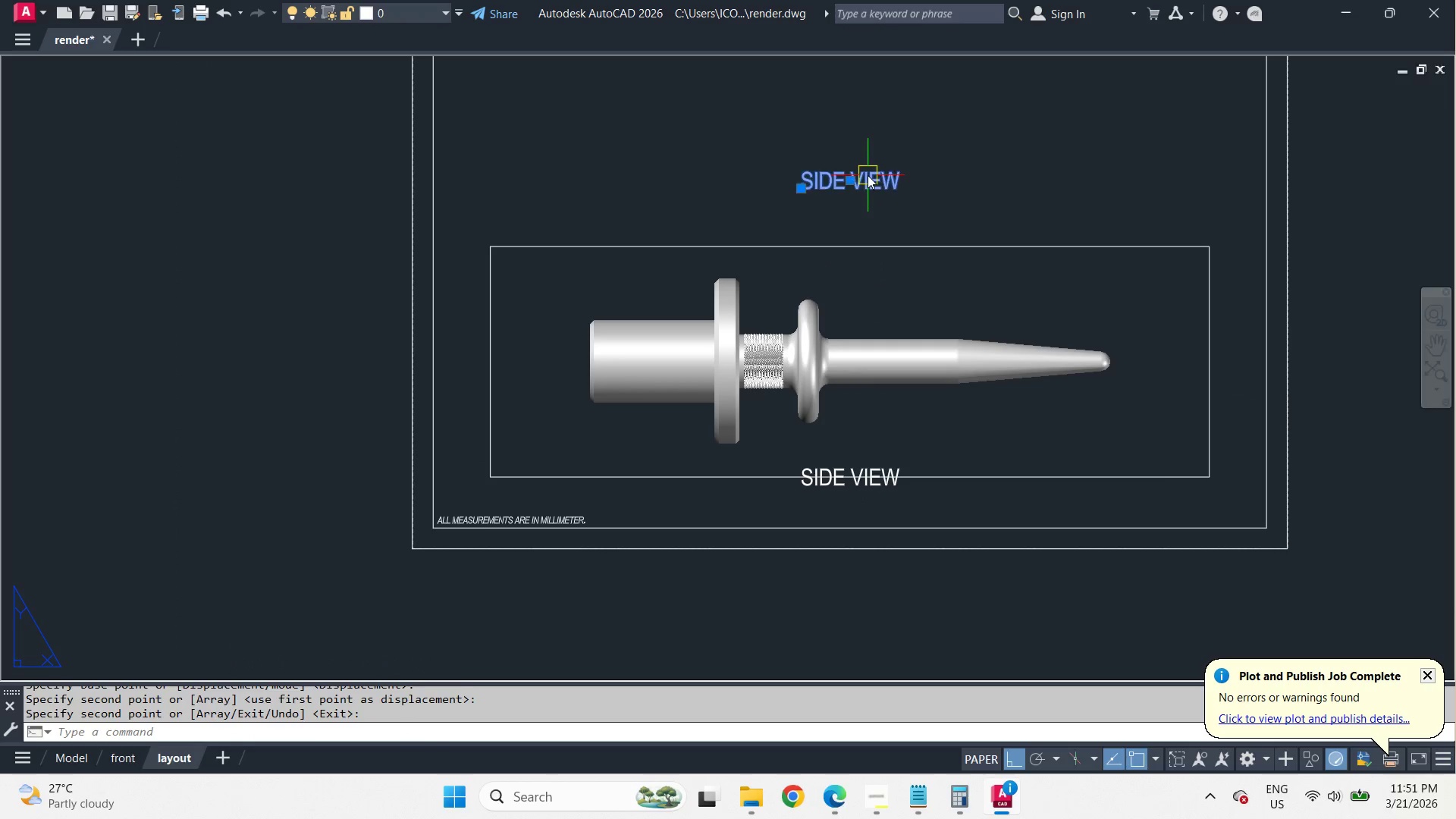 
double_click([868, 175])
 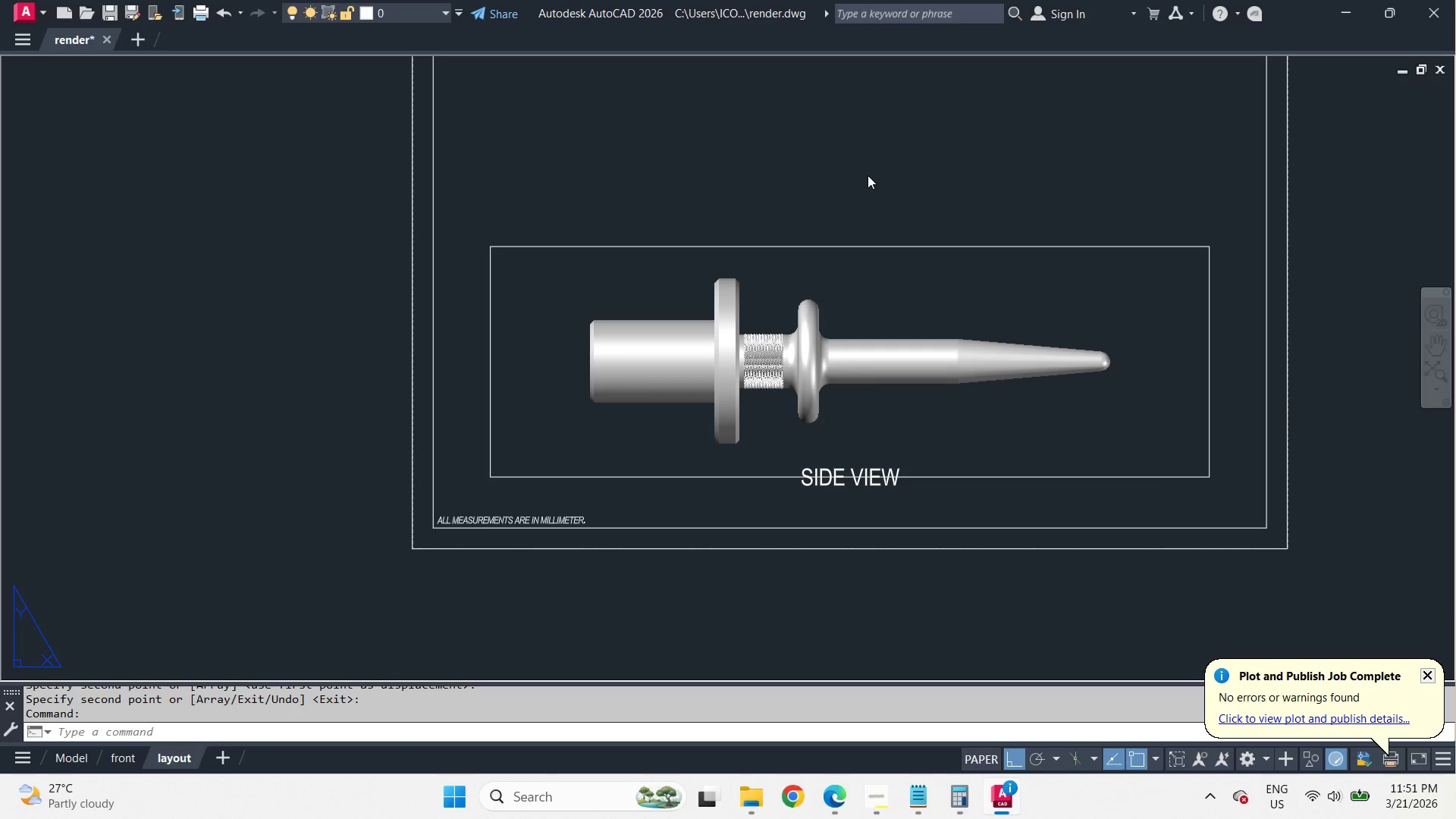 
key(Control+A)
 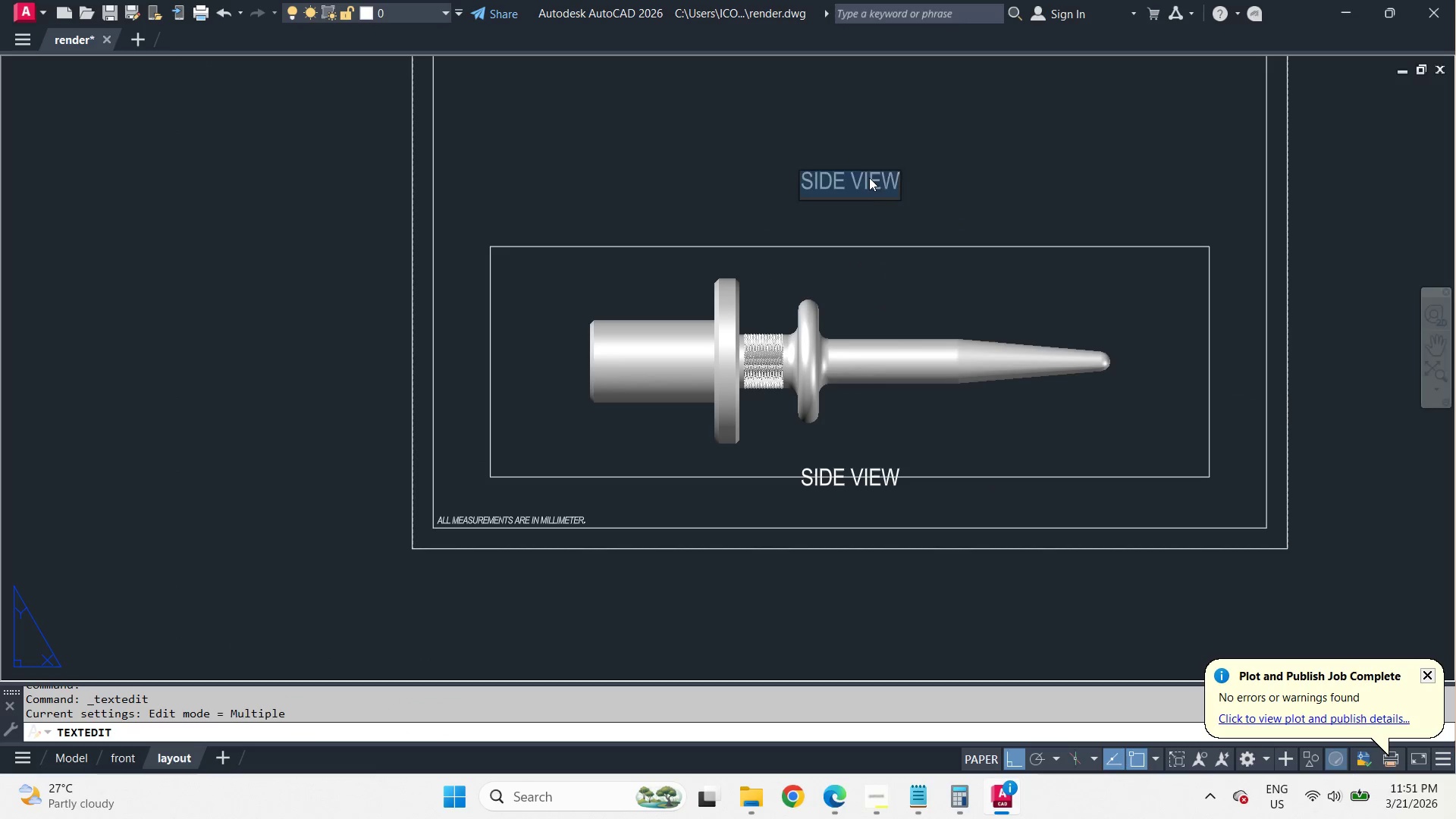 
key(Control+V)
 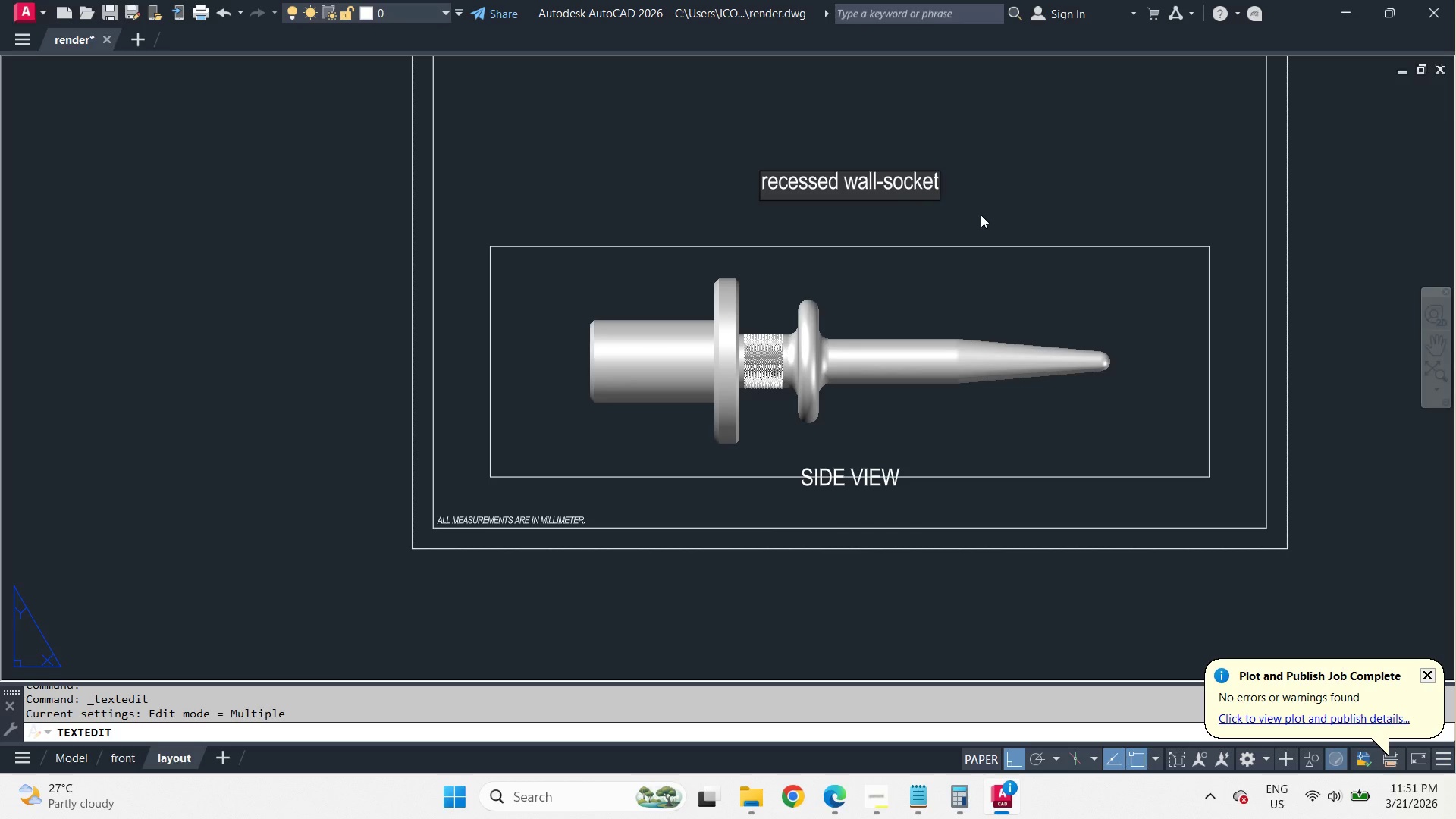 
left_click([981, 215])
 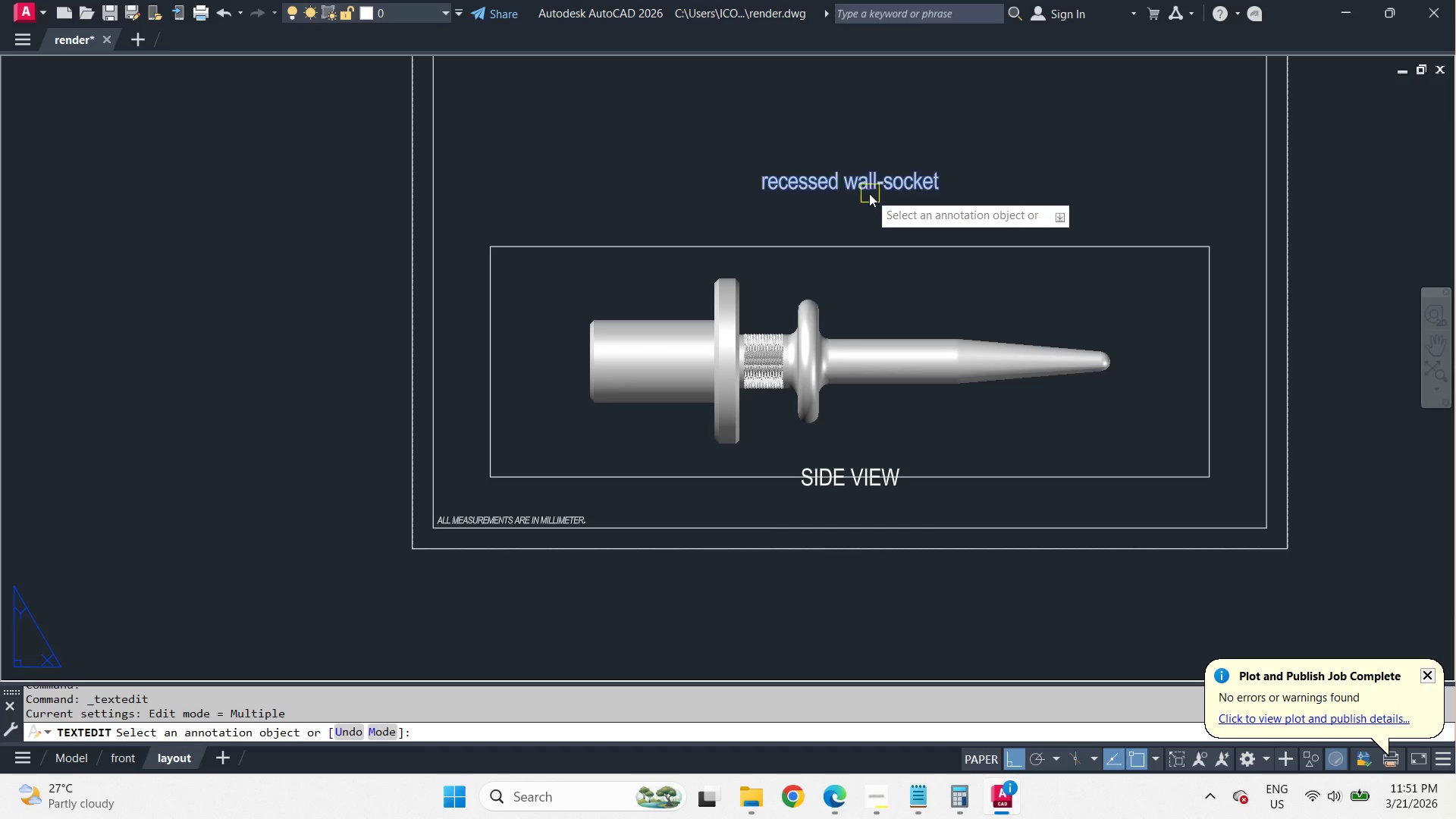 
left_click([868, 191])
 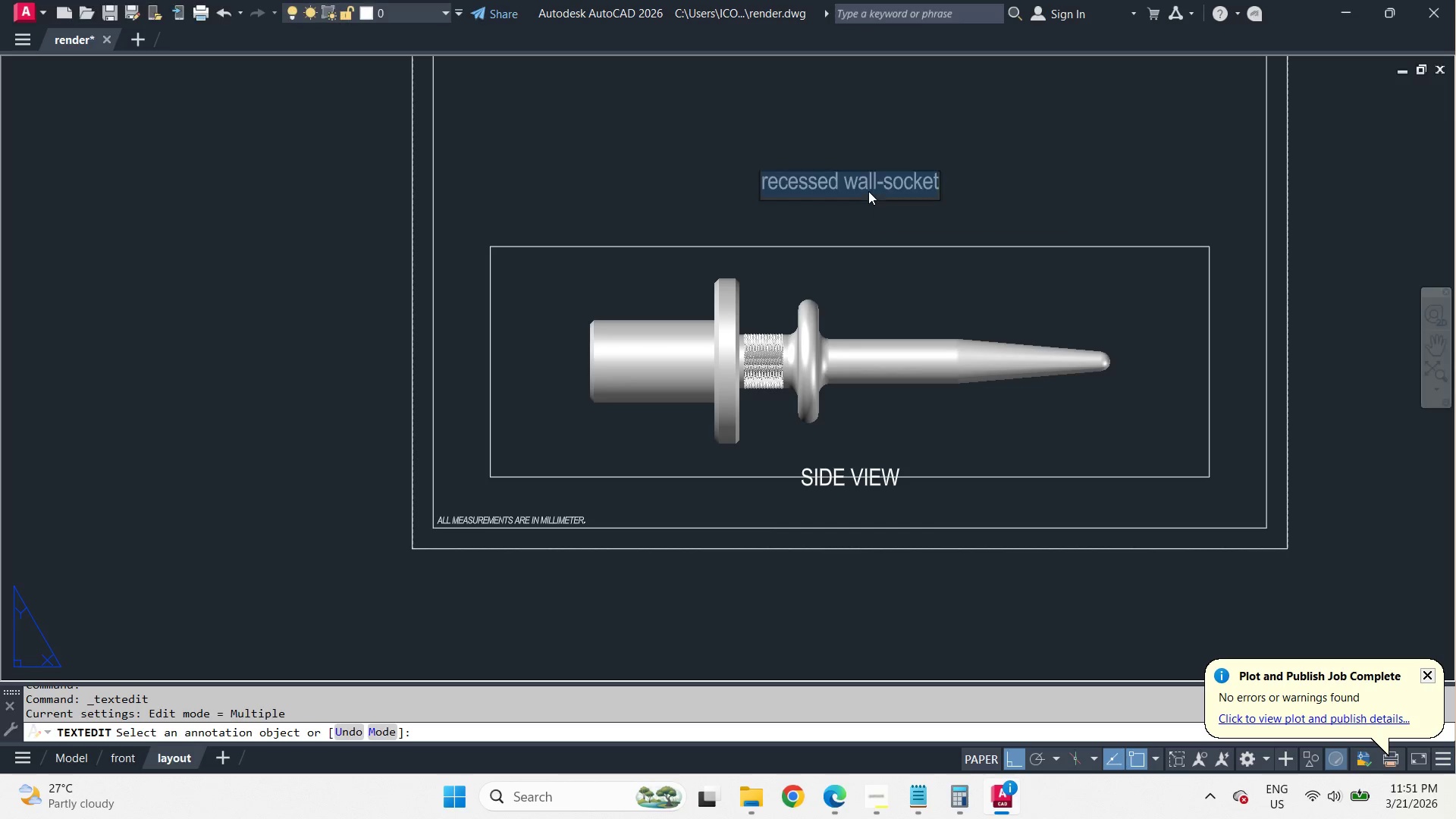 
key(Control+A)
 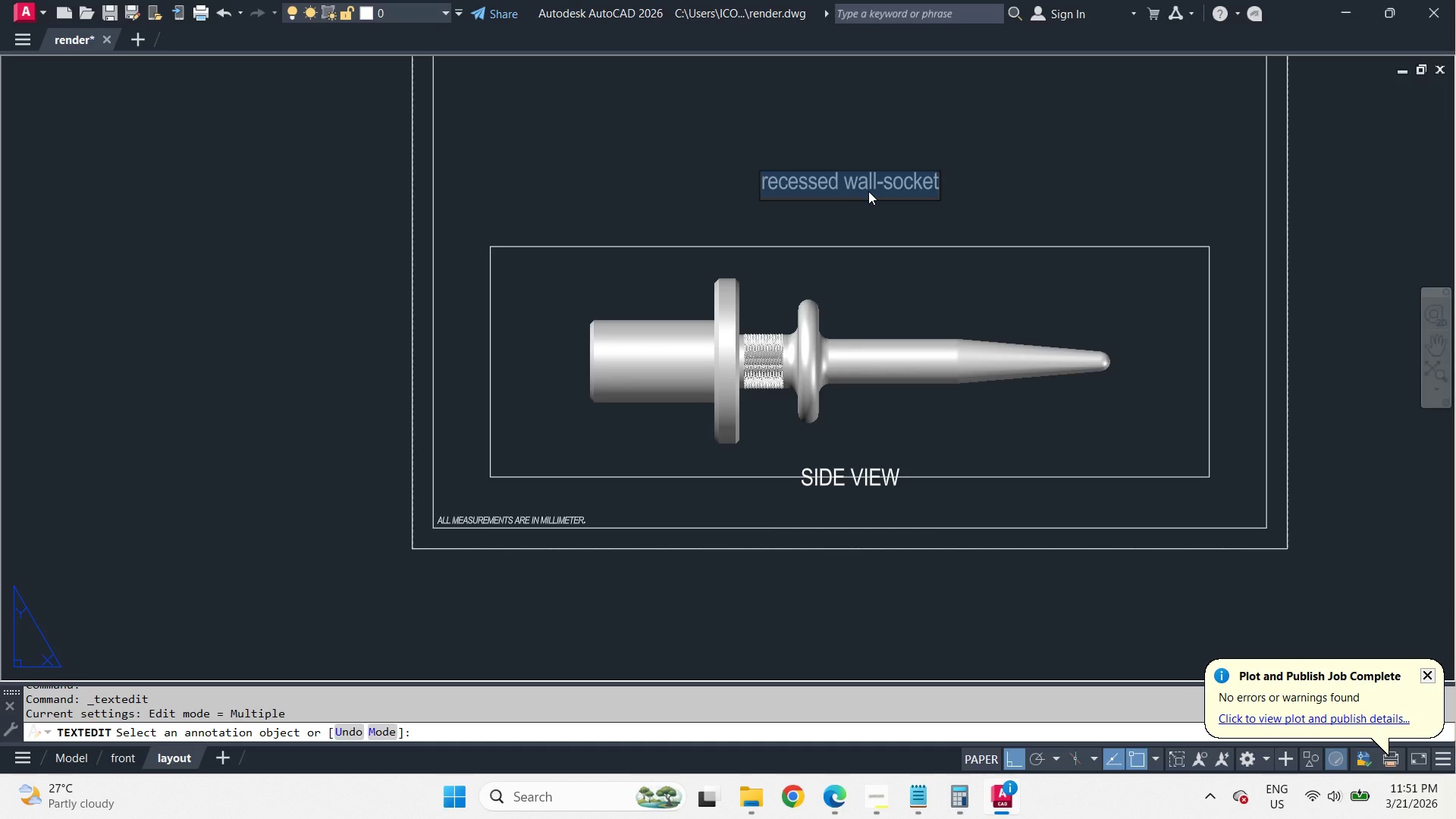 
key(Control+Shift+U)
 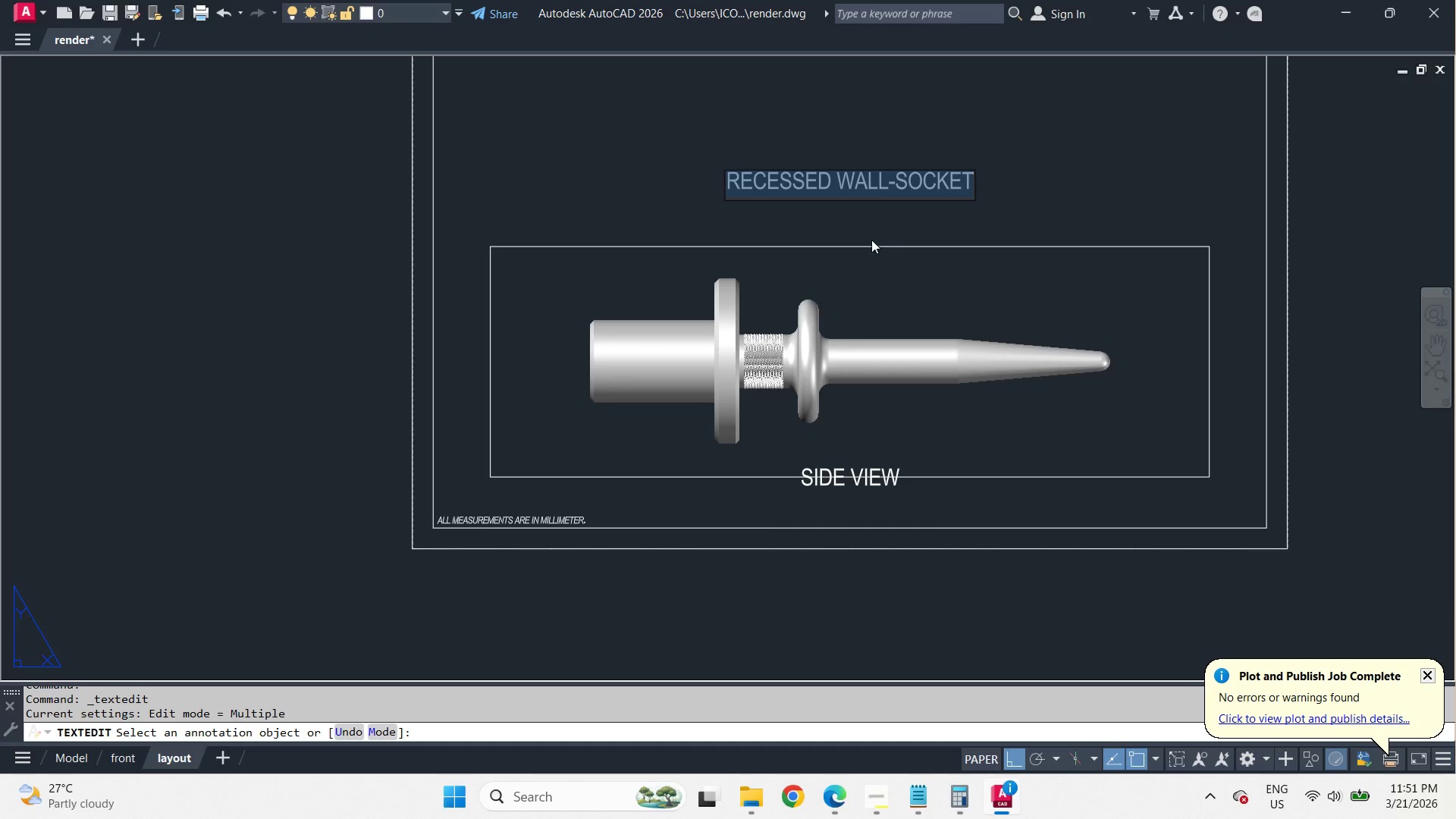 
left_click([865, 225])
 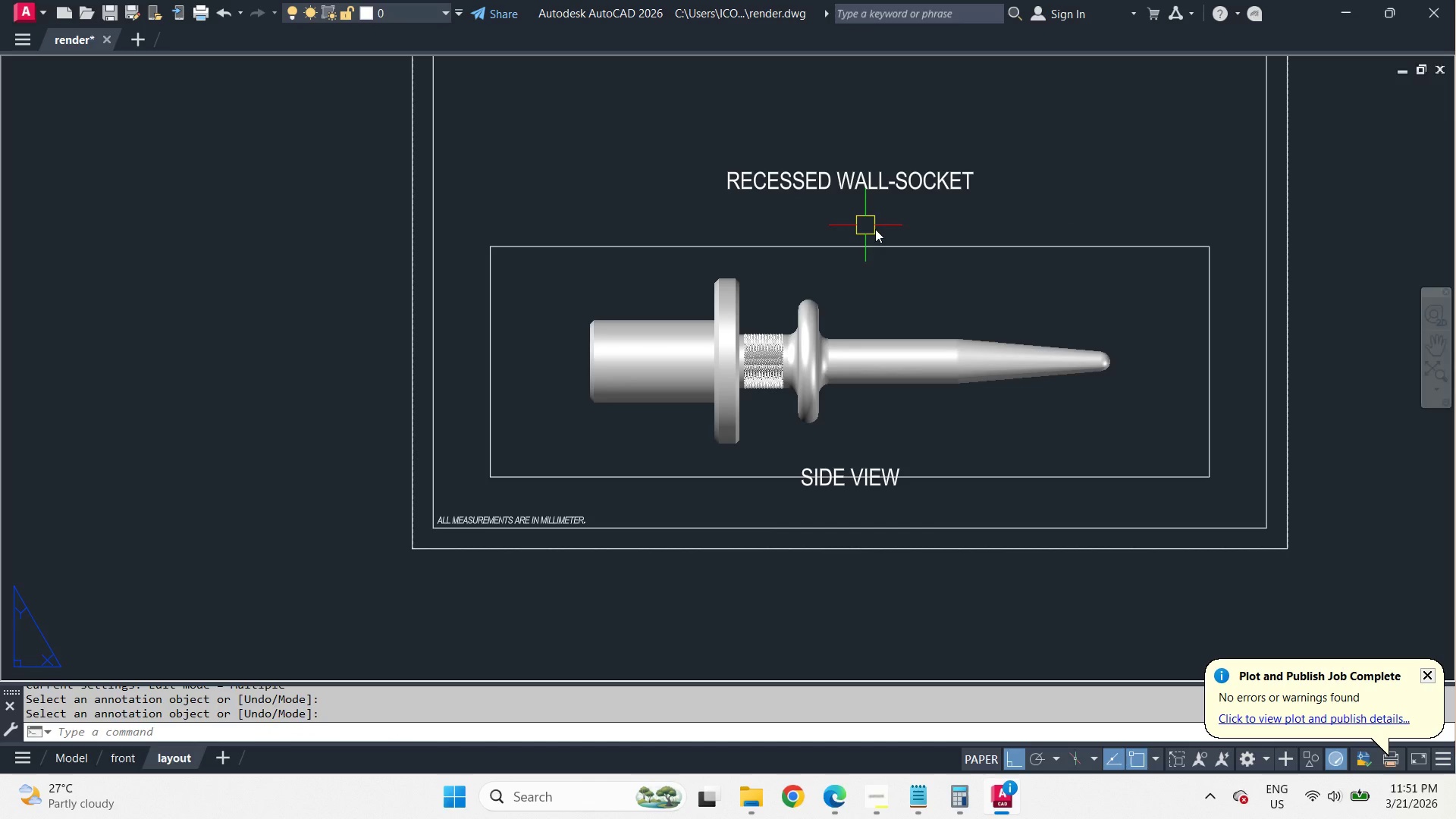 
key(Space)
 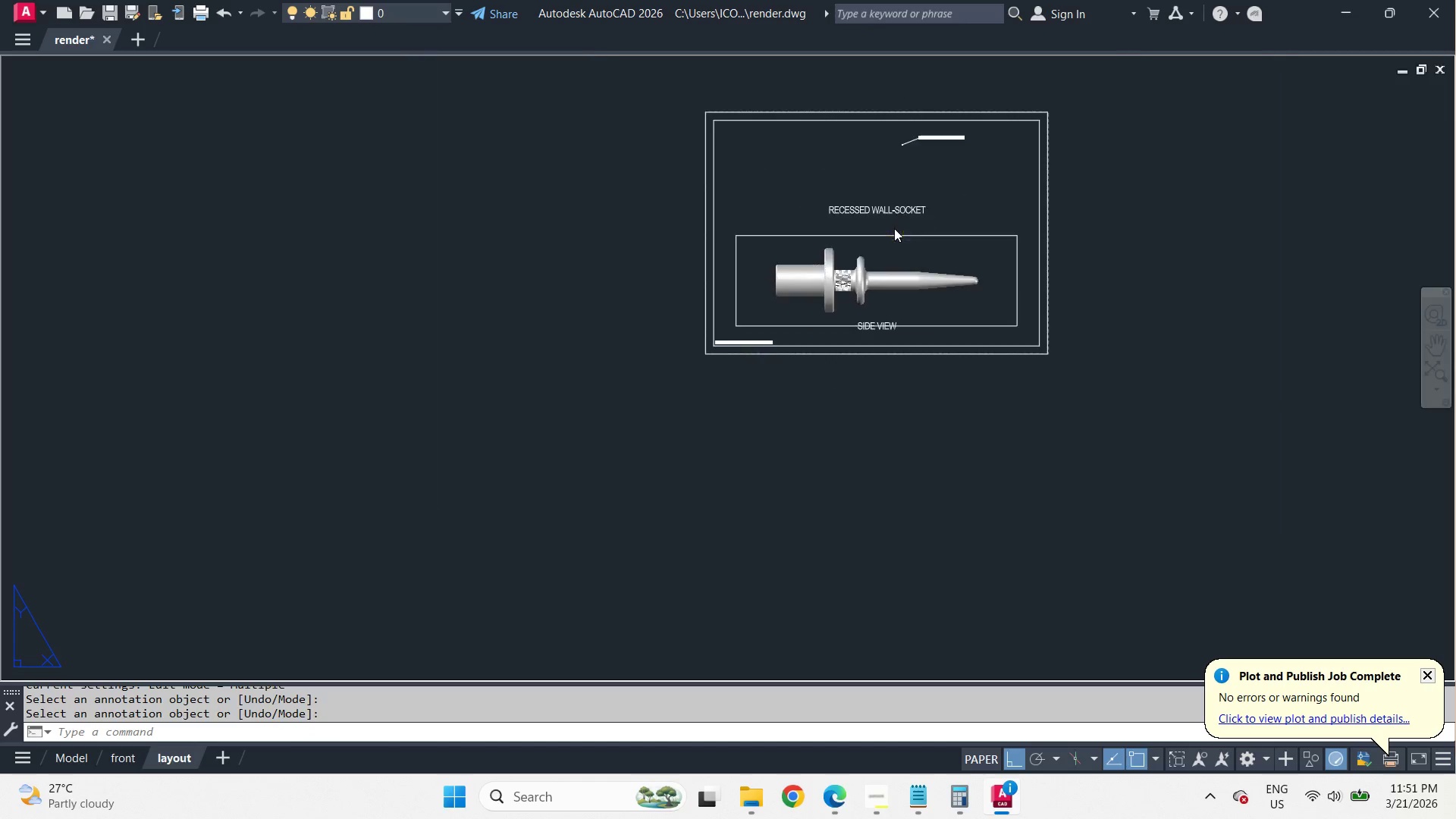 
scroll: coordinate [857, 187], scroll_direction: down, amount: 1.0
 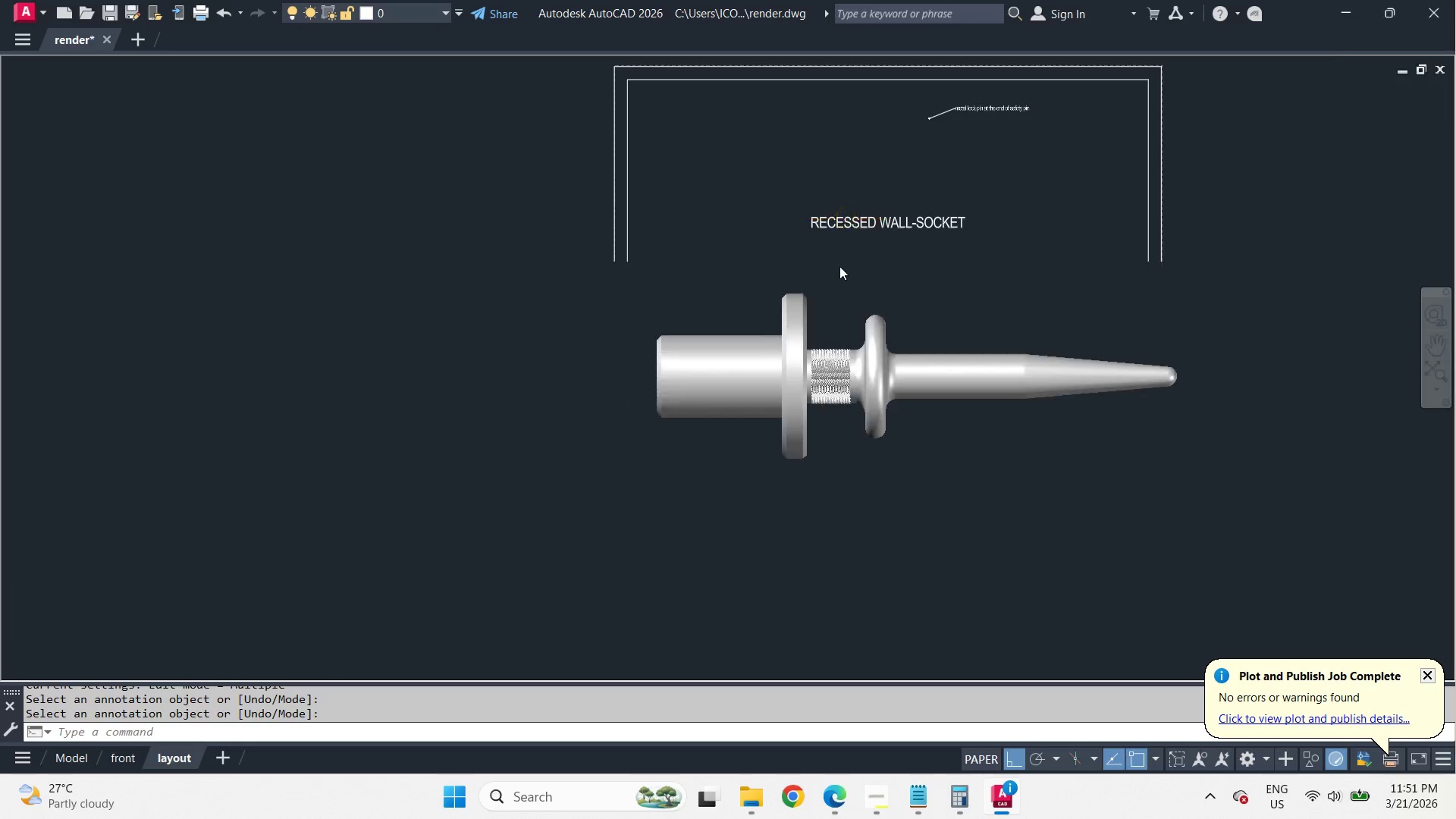 
scroll: coordinate [839, 266], scroll_direction: up, amount: 2.0
 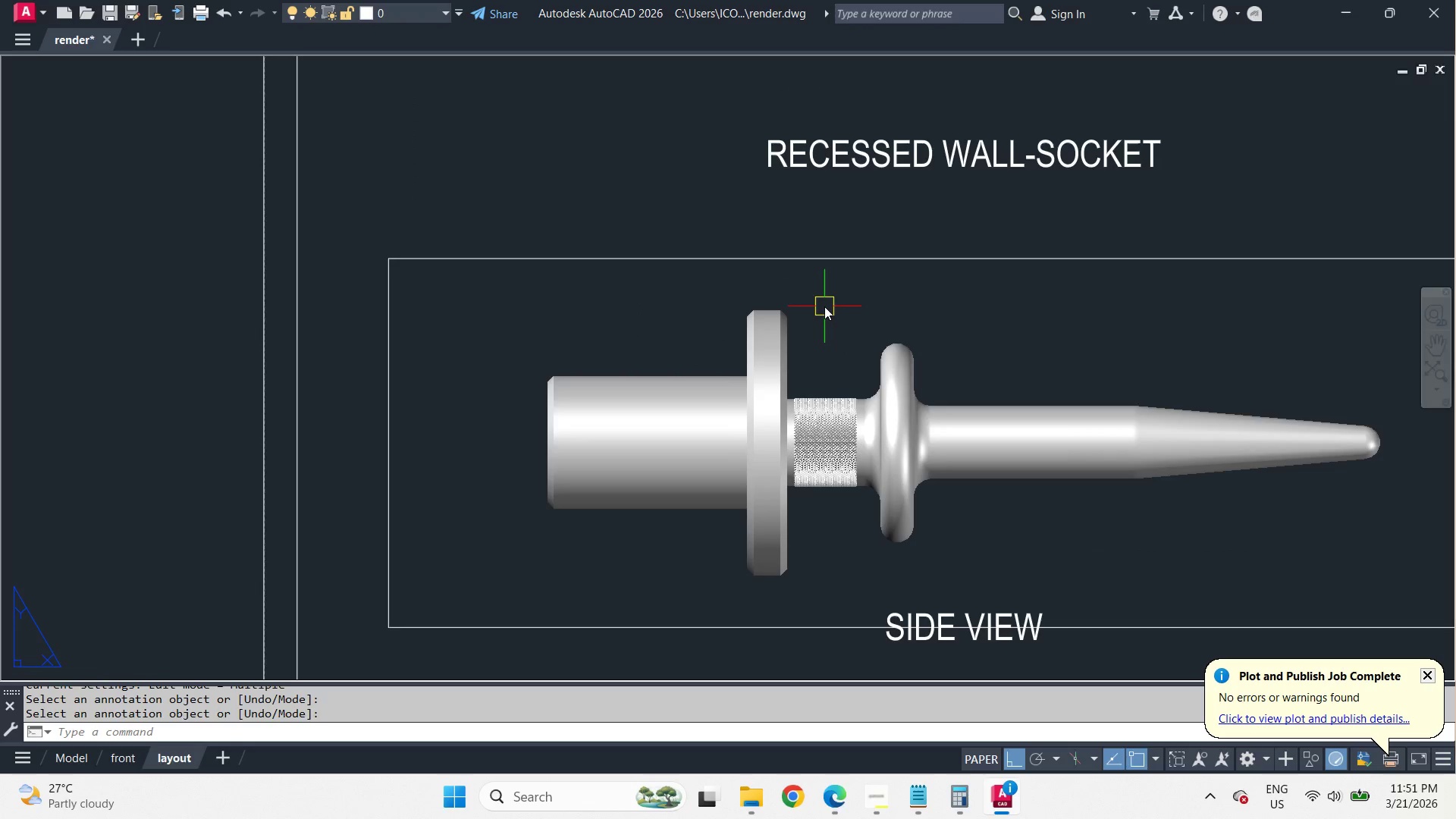 
scroll: coordinate [824, 306], scroll_direction: down, amount: 1.0
 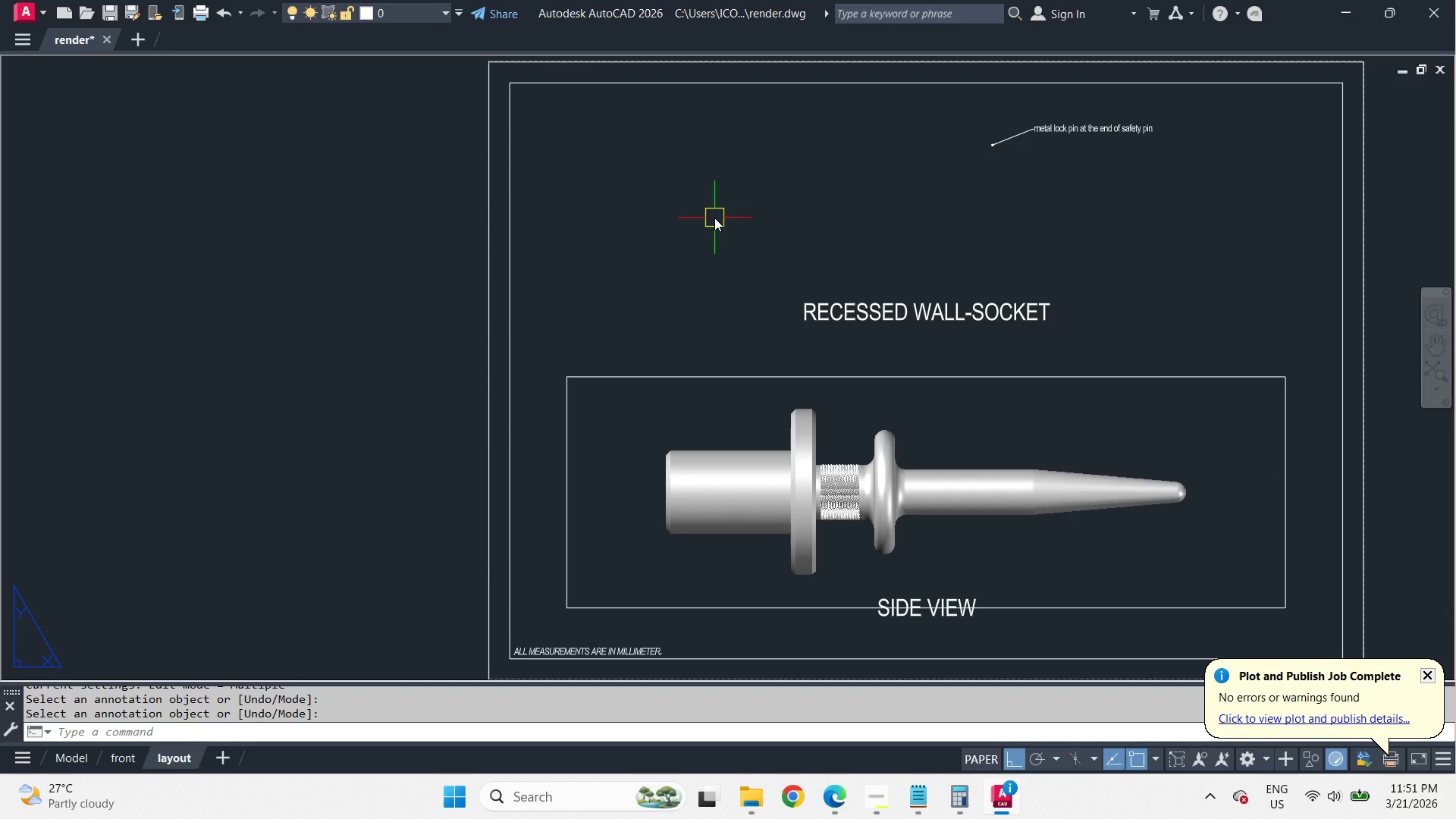 
type(MV )
 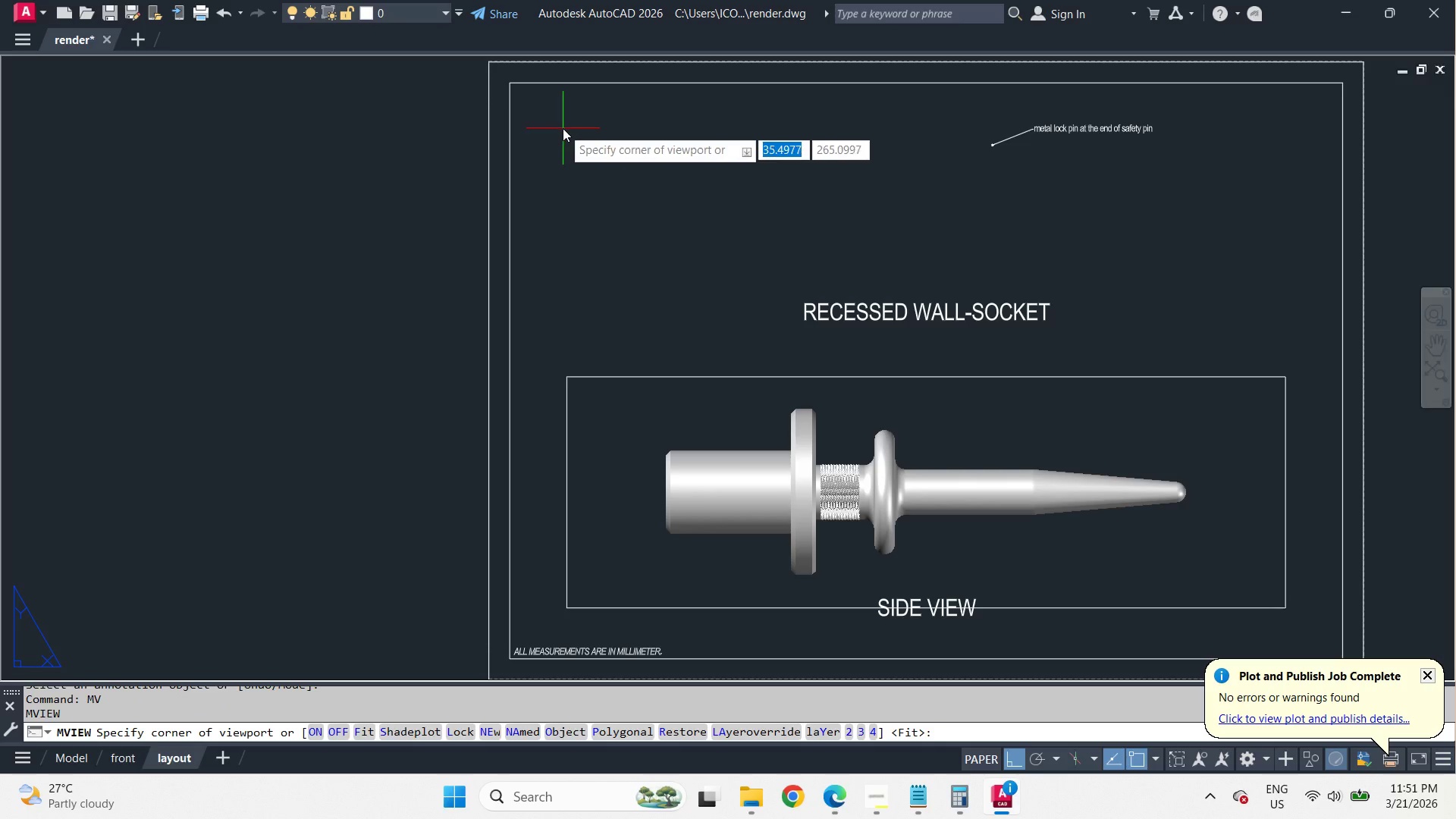 
left_click_drag(start_coordinate=[563, 127], to_coordinate=[626, 188])
 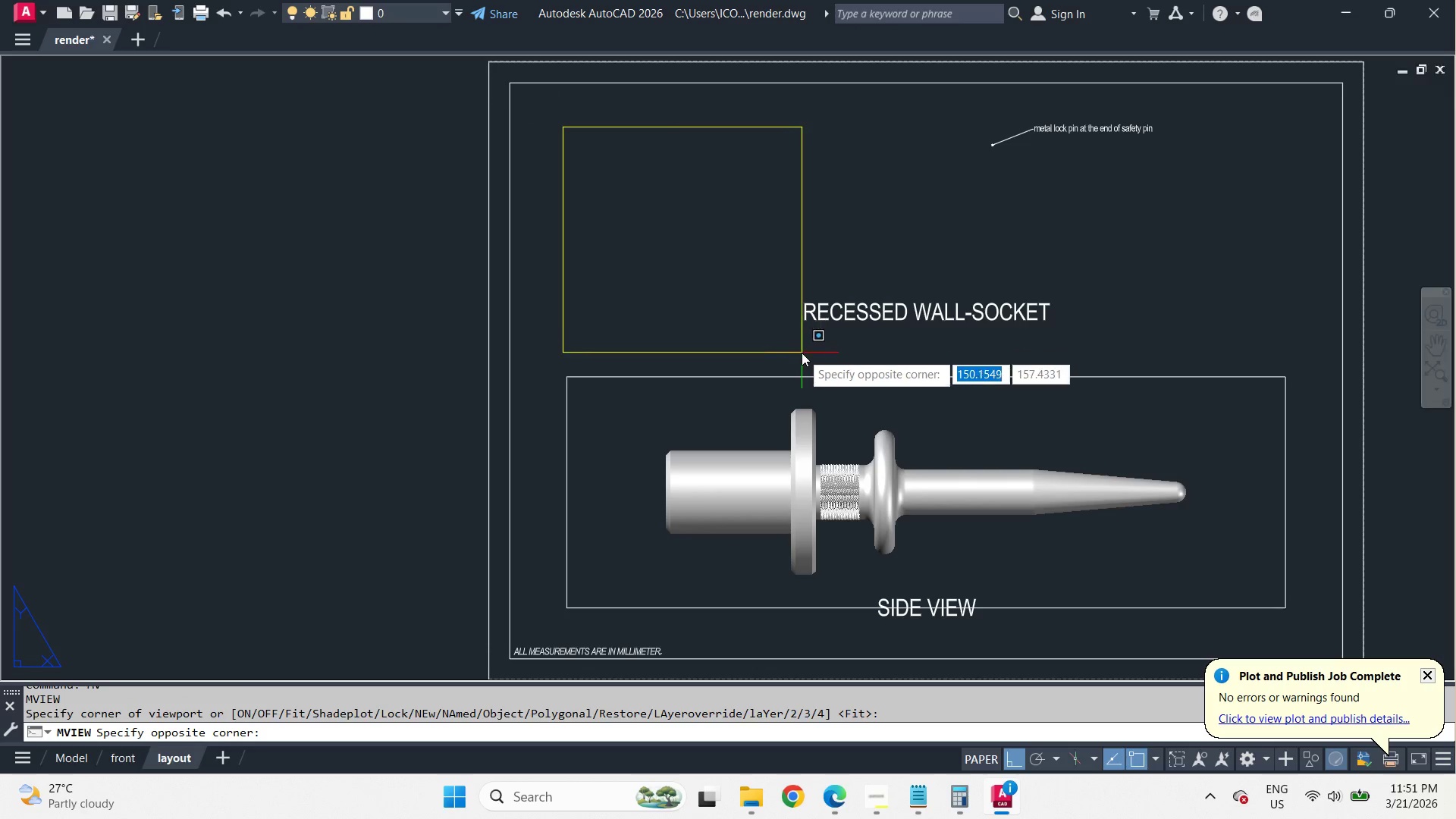 
left_click([803, 350])
 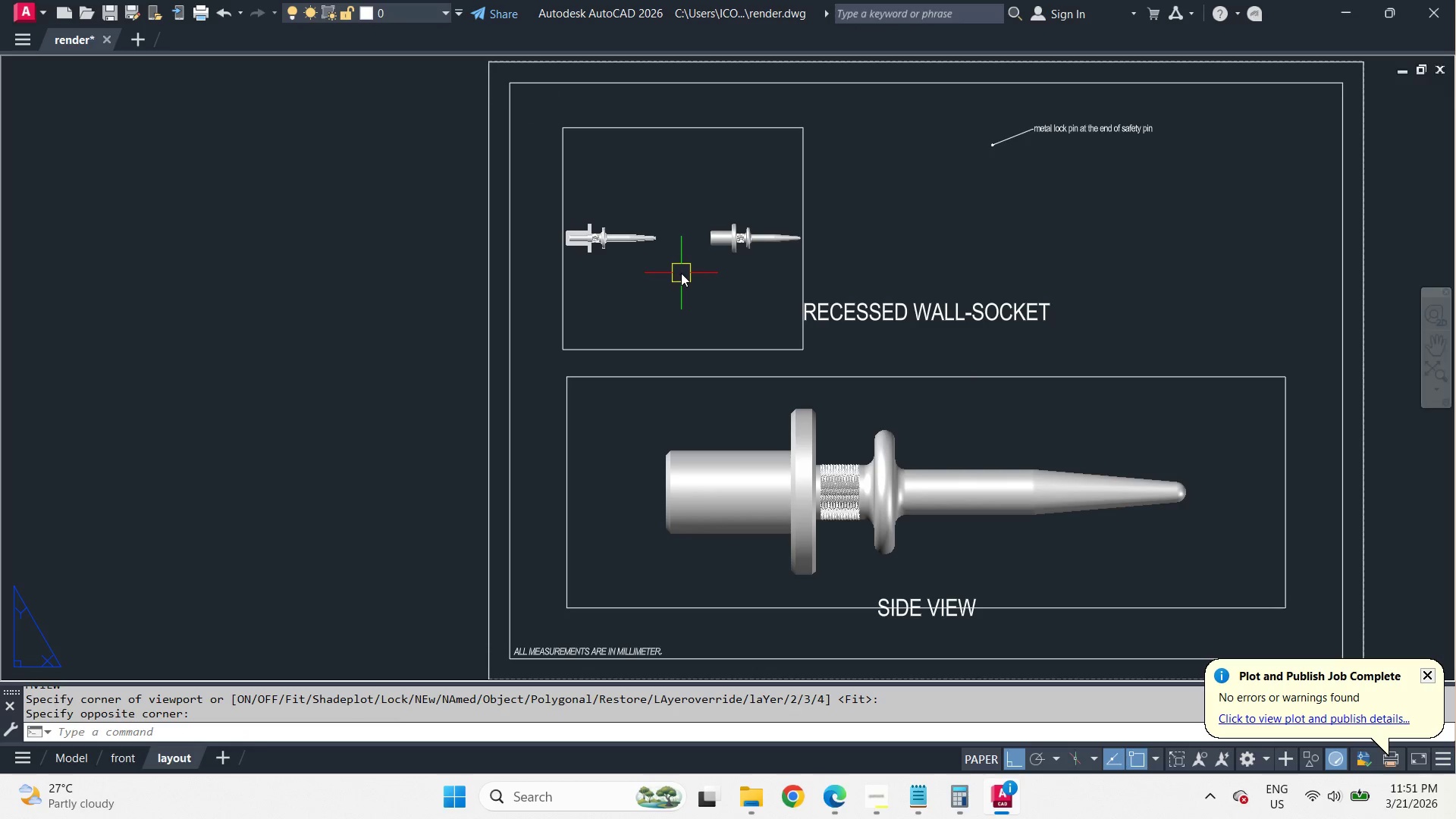 
double_click([681, 273])
 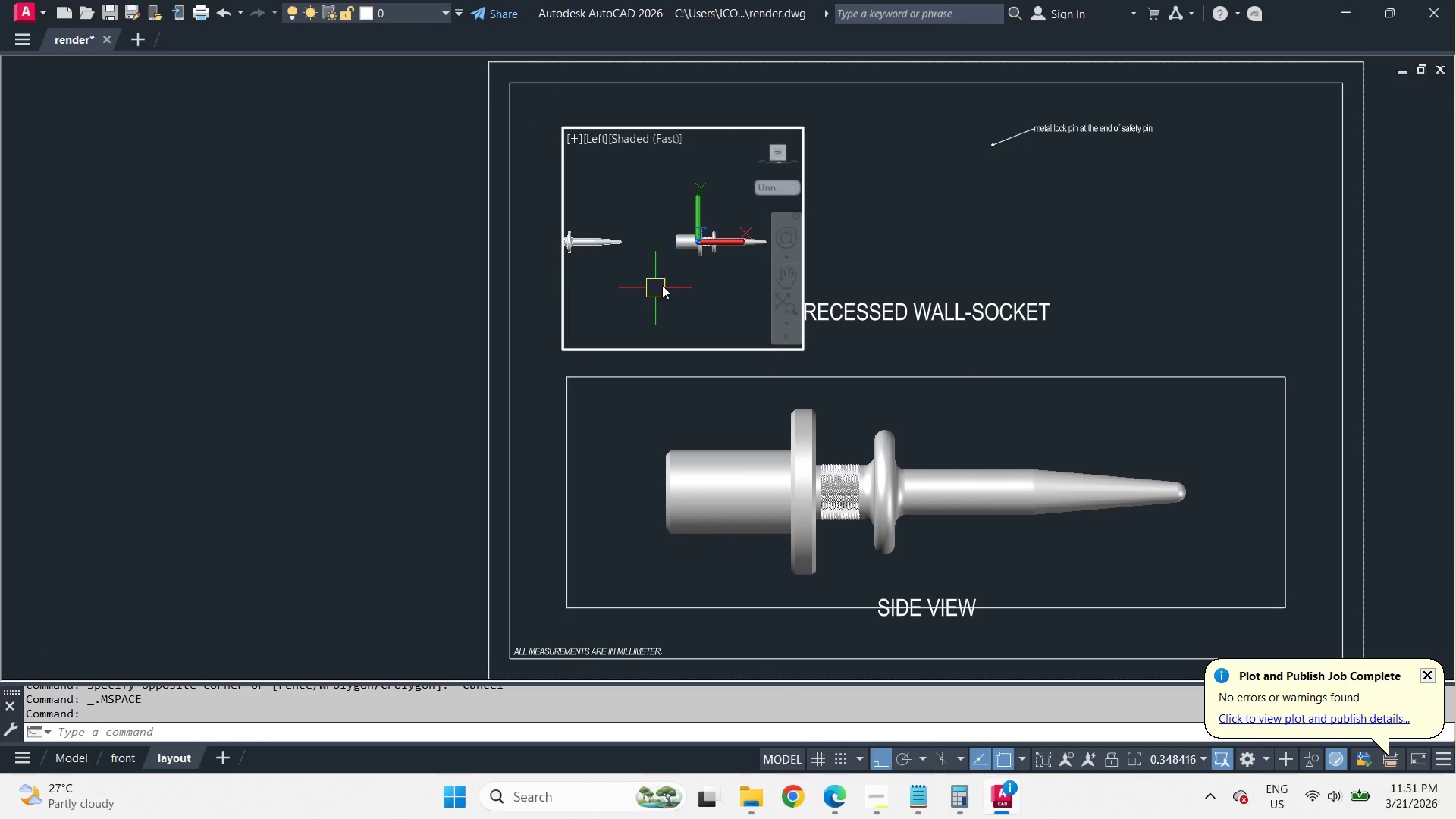 
scroll: coordinate [723, 249], scroll_direction: up, amount: 2.0
 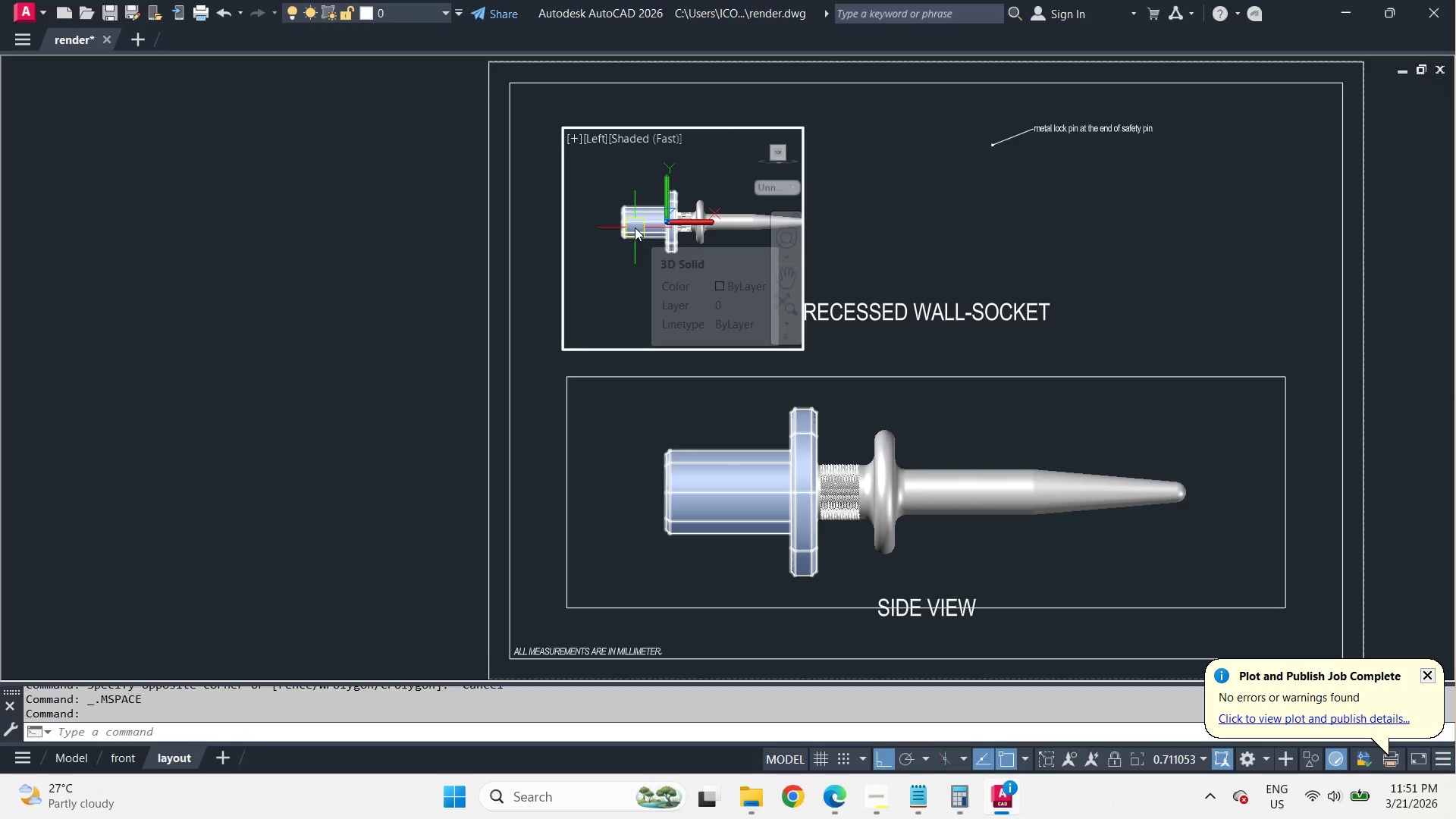 
left_click([635, 228])
 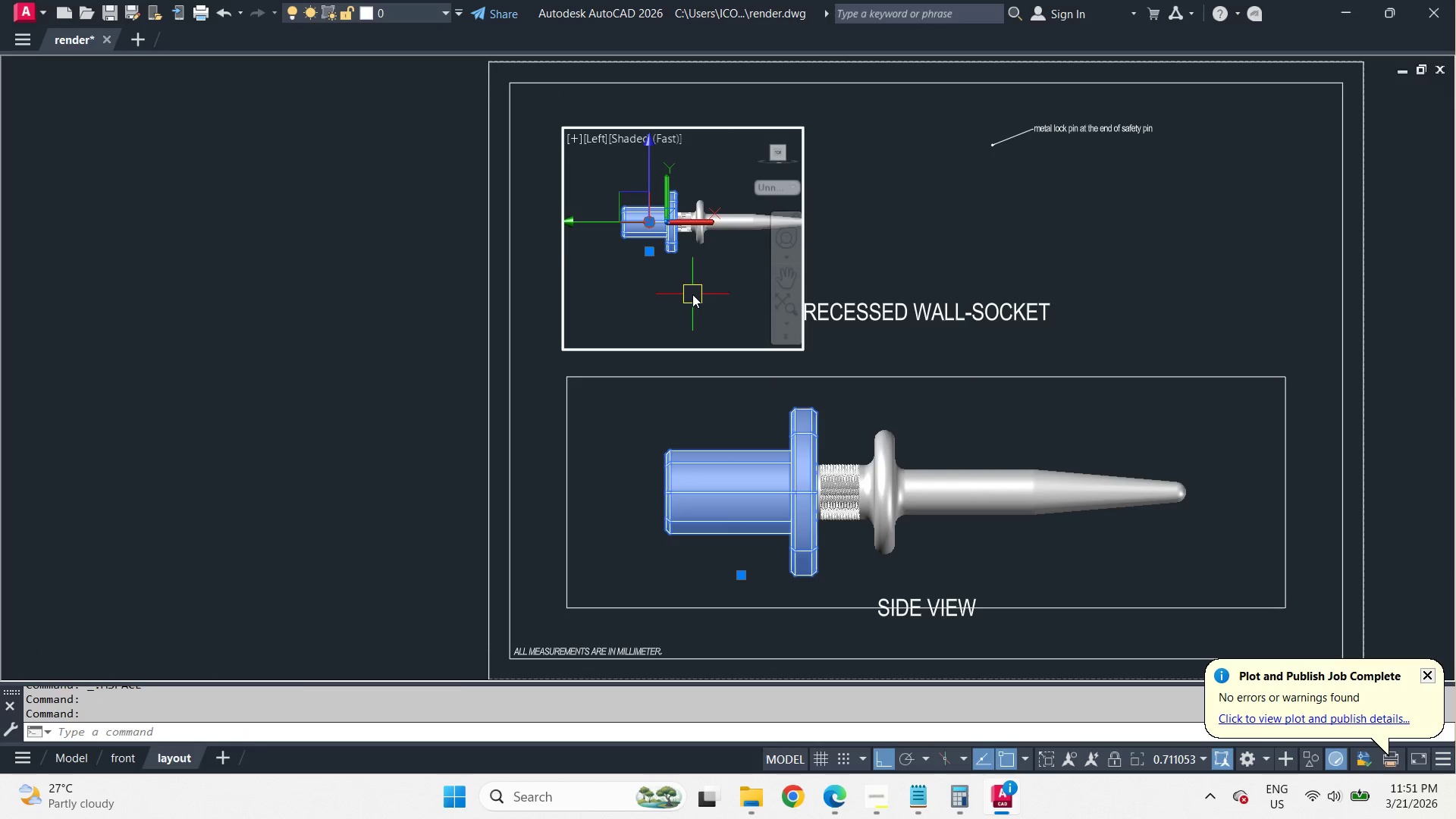 
scroll: coordinate [708, 311], scroll_direction: down, amount: 1.0
 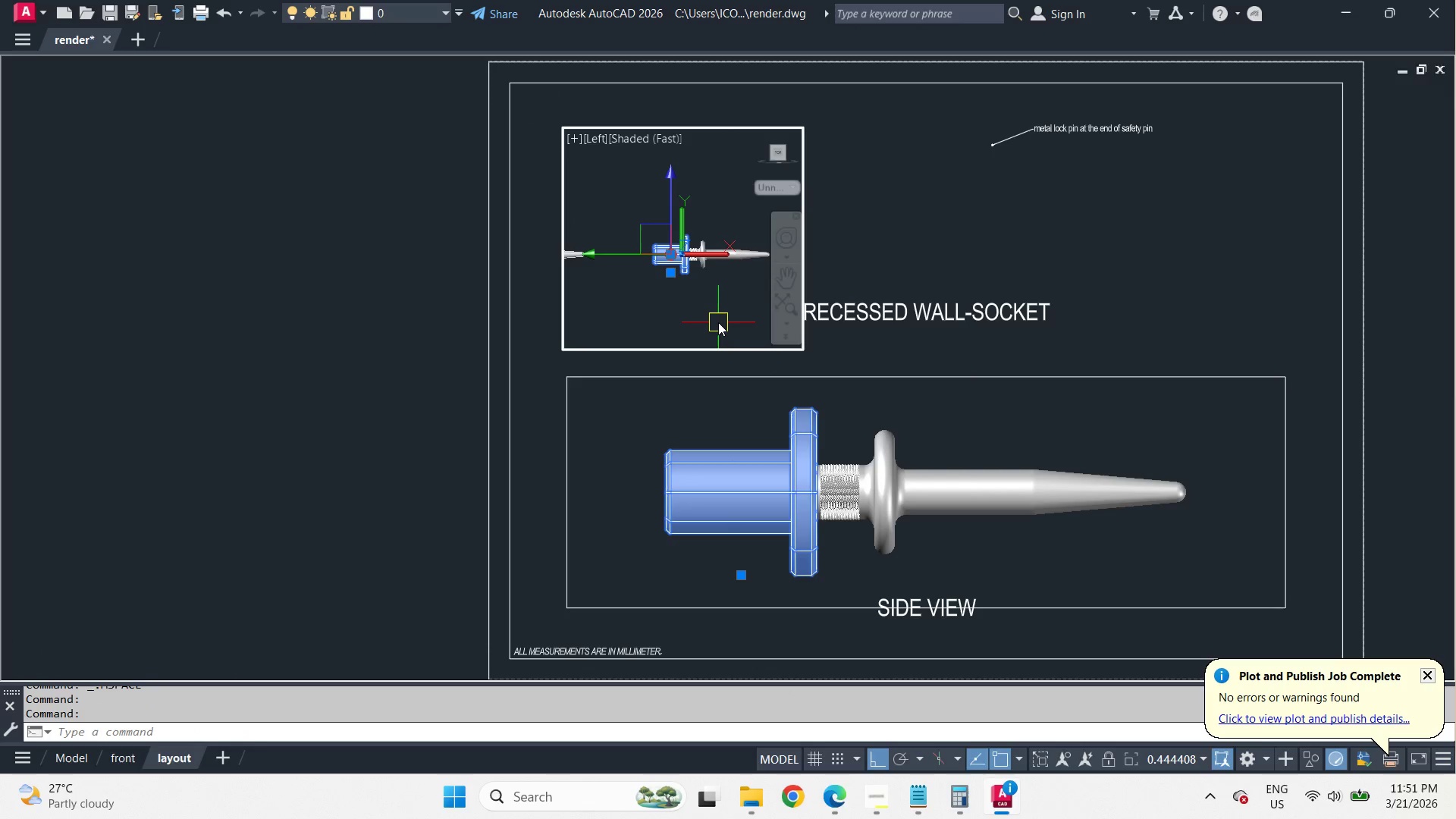 
type(CO )
 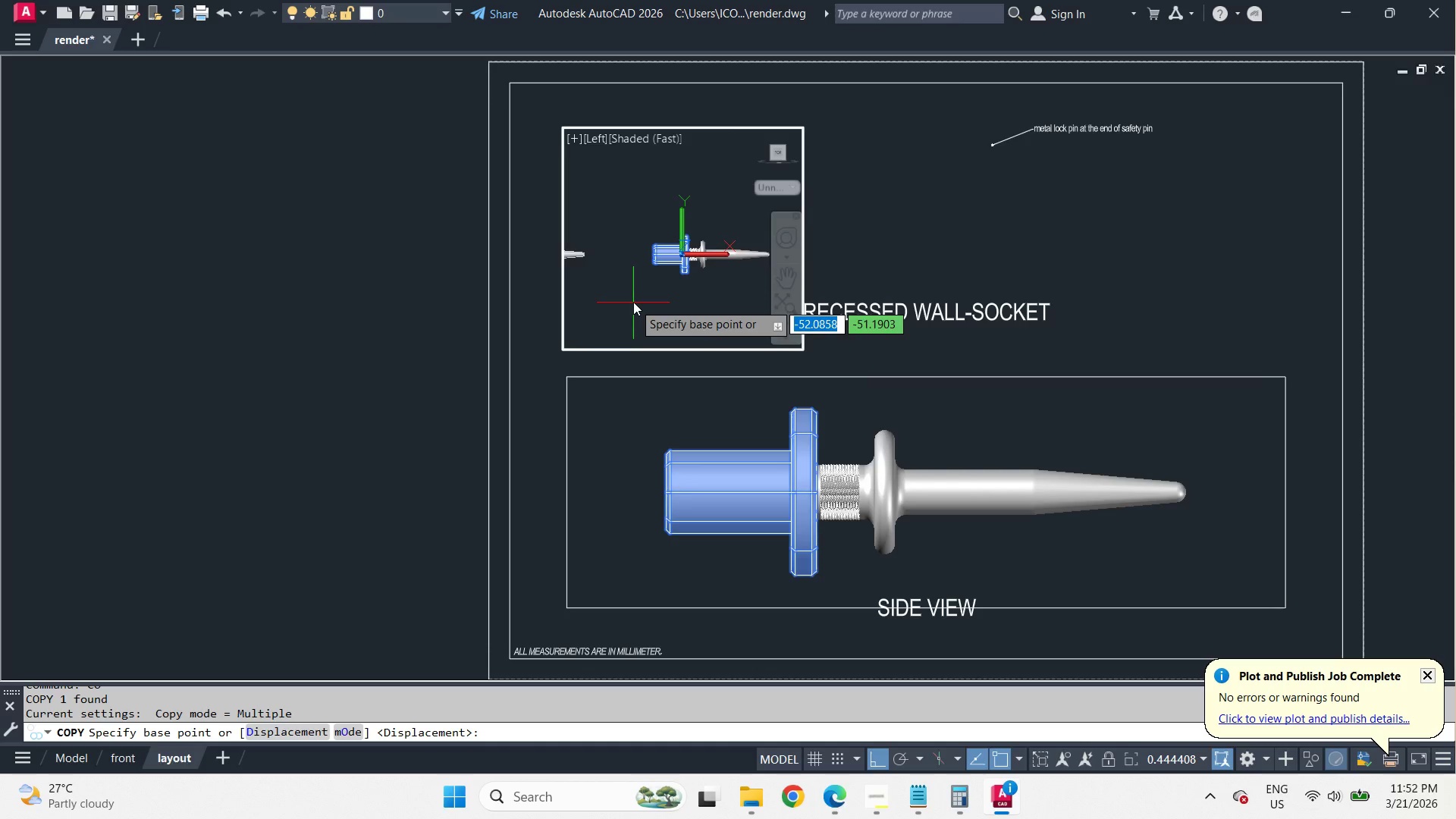 
left_click([632, 297])
 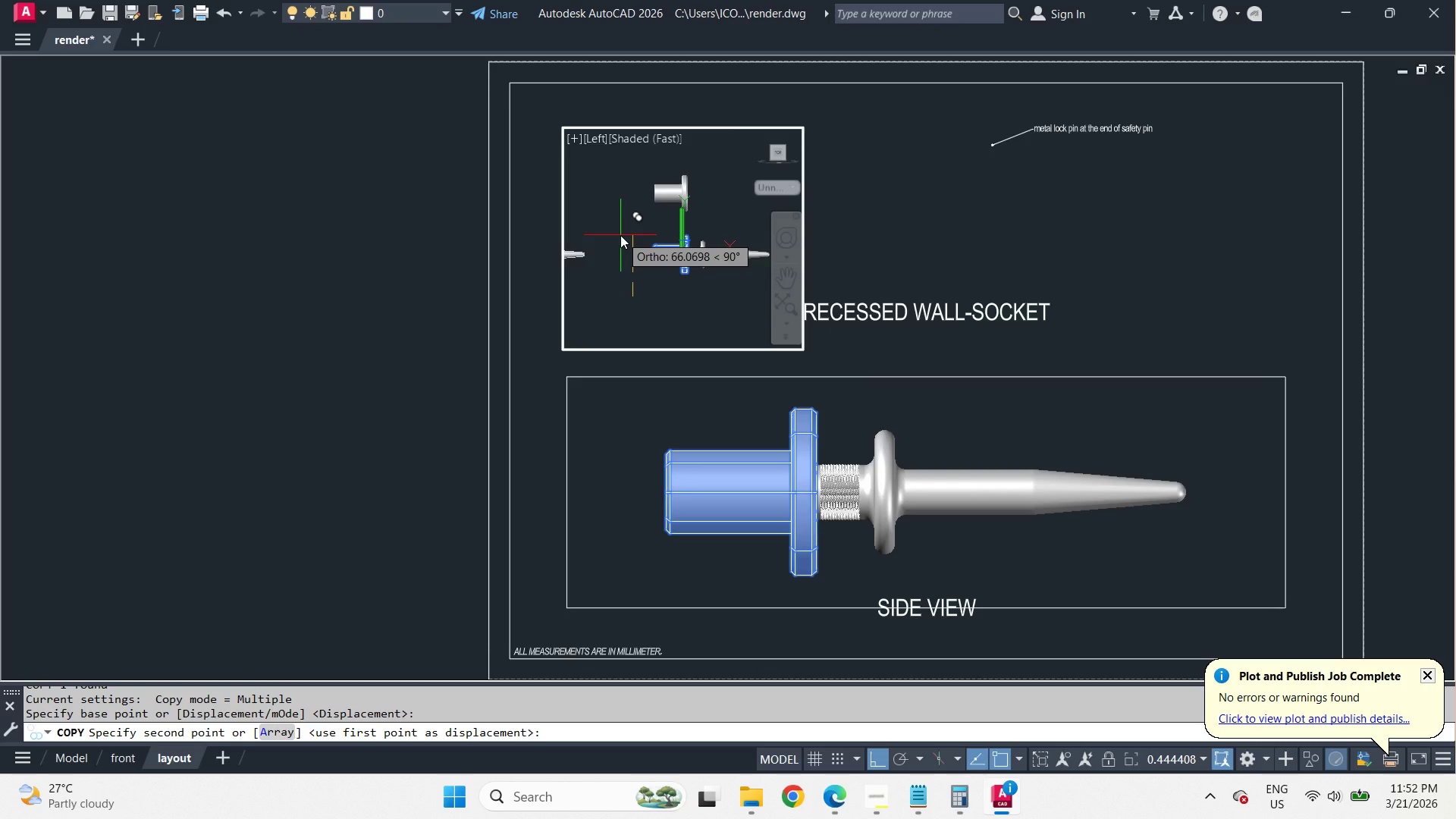 
wait(15.27)
 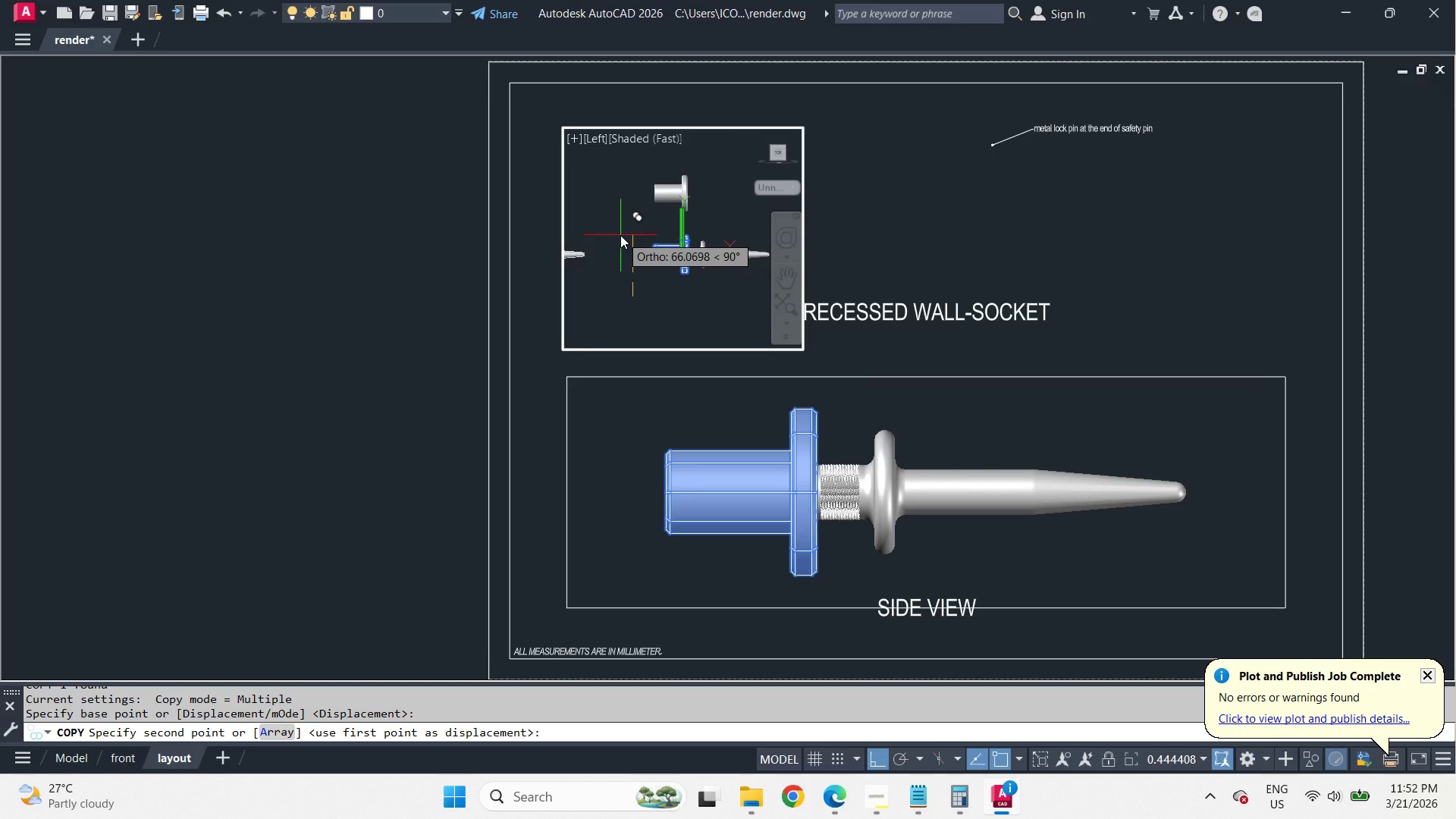 
key(Numpad1)
 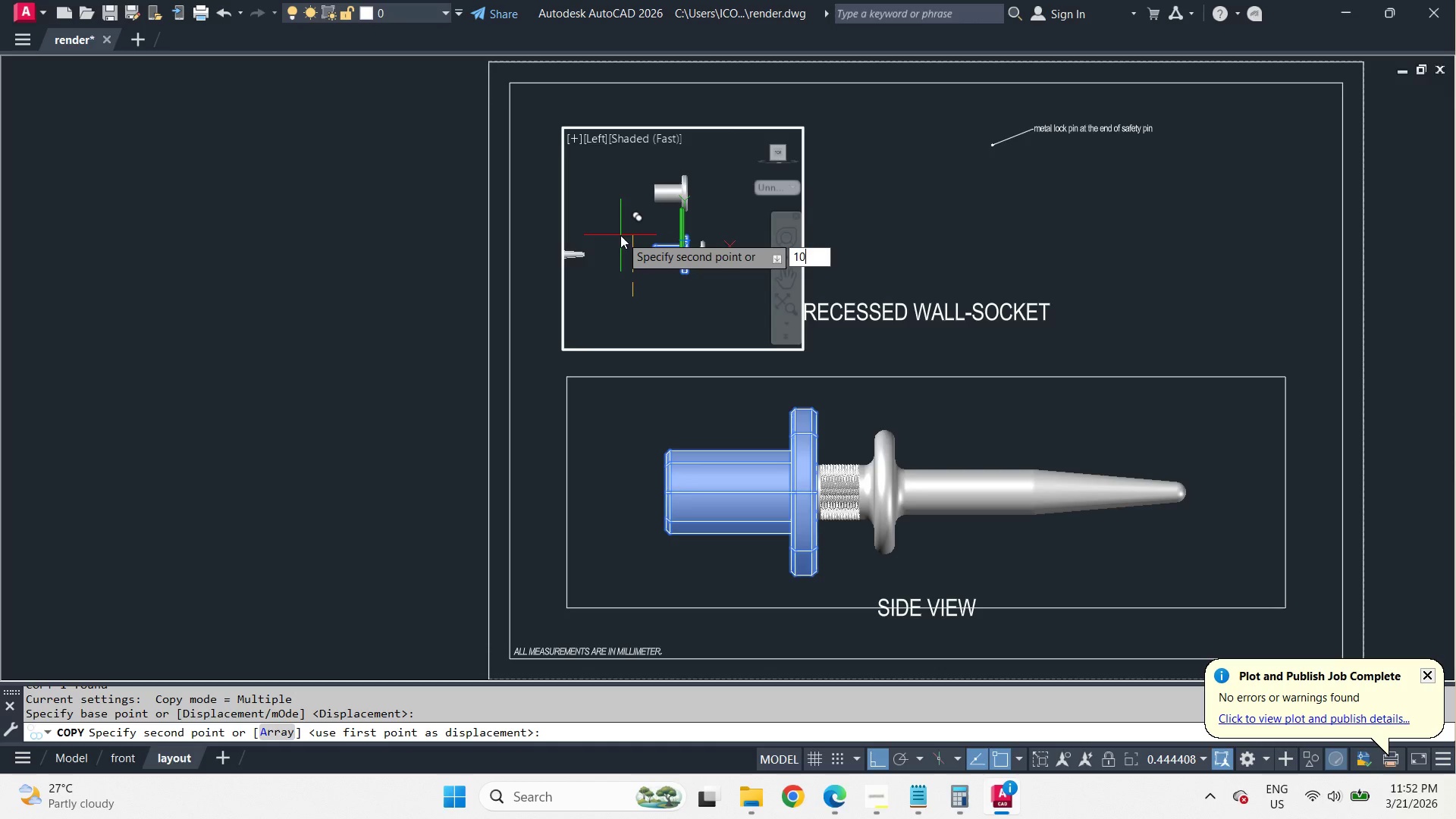 
key(Numpad0)
 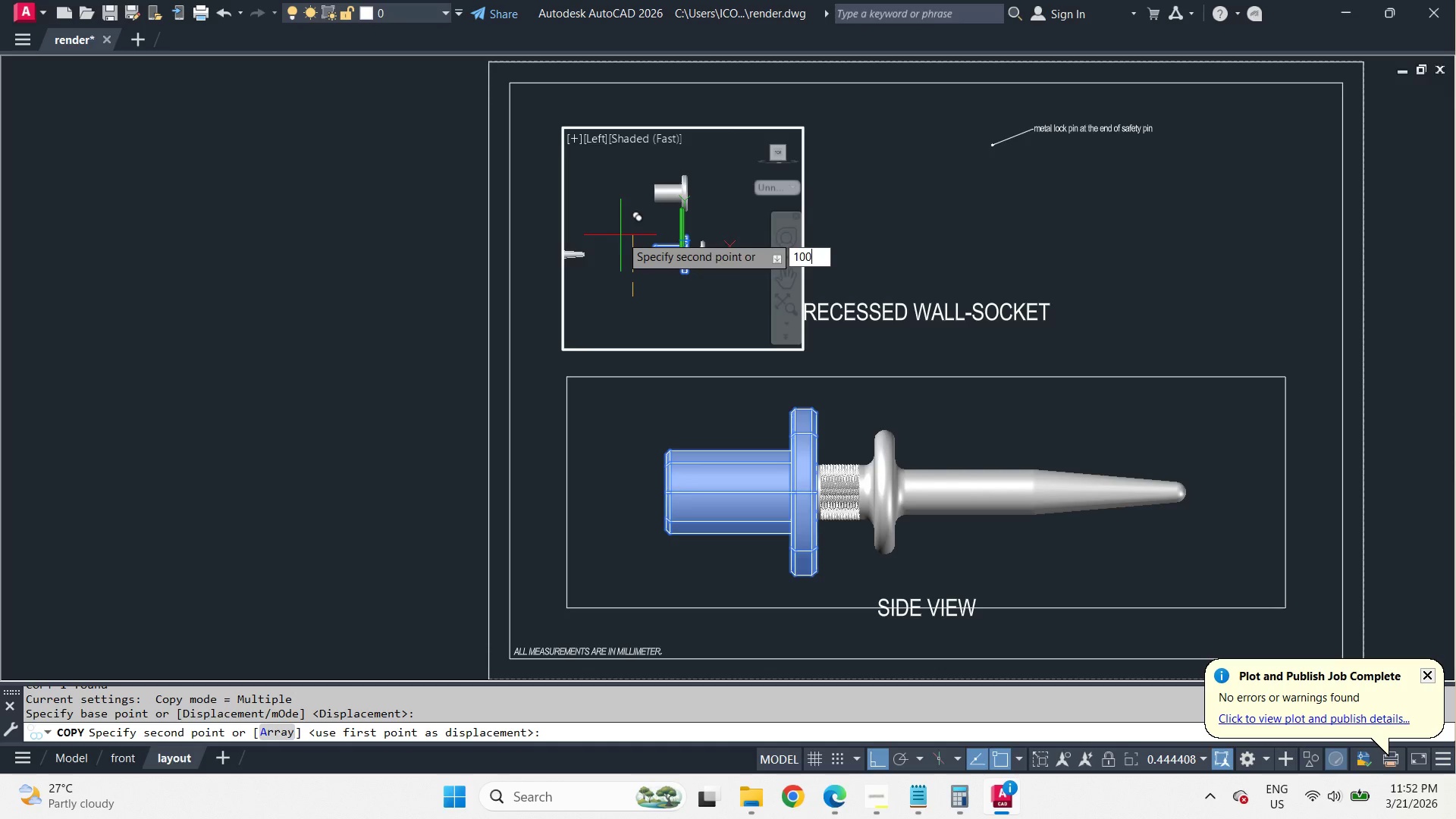 
key(Numpad0)
 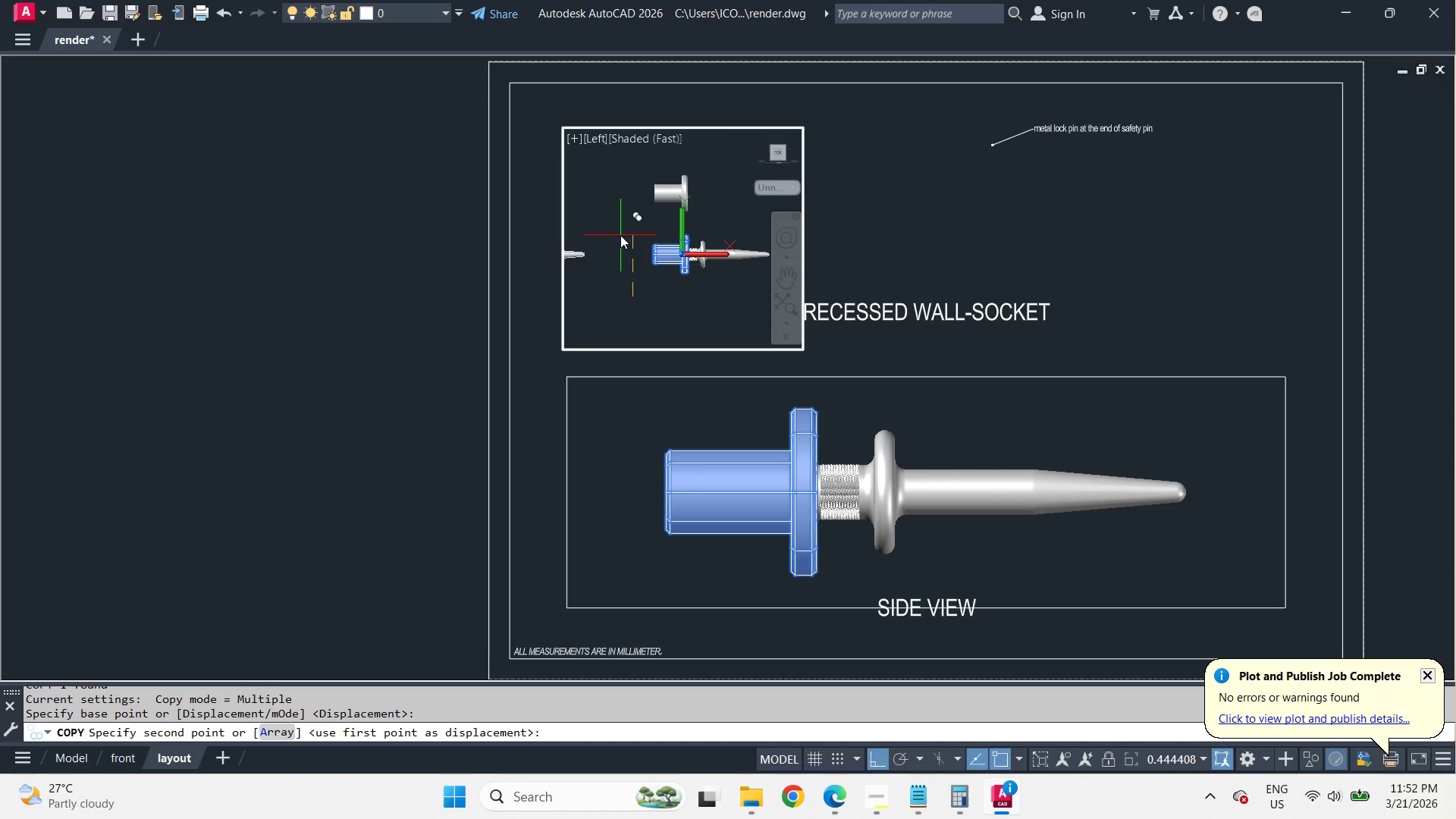 
key(Space)
 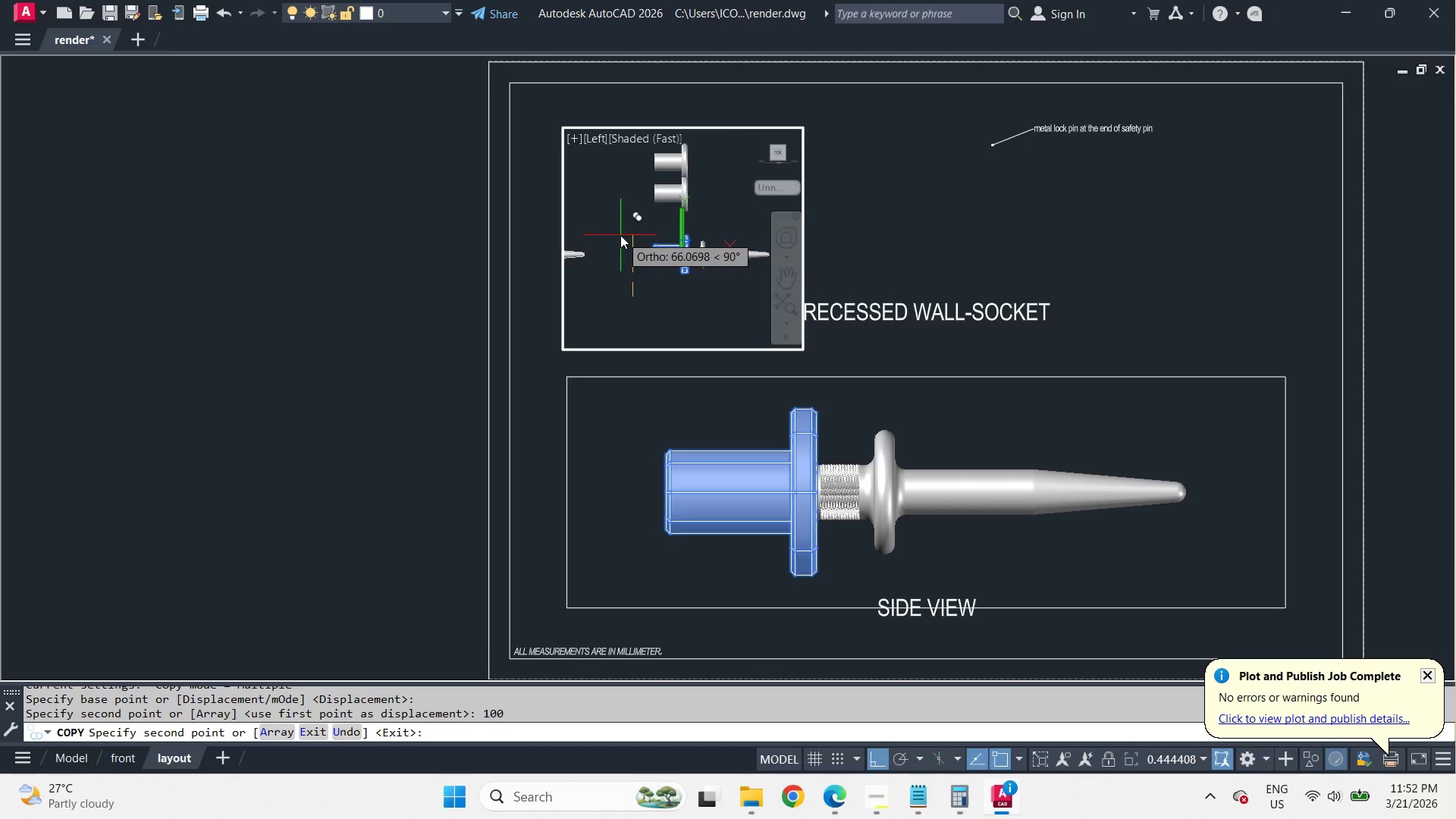 
key(Space)
 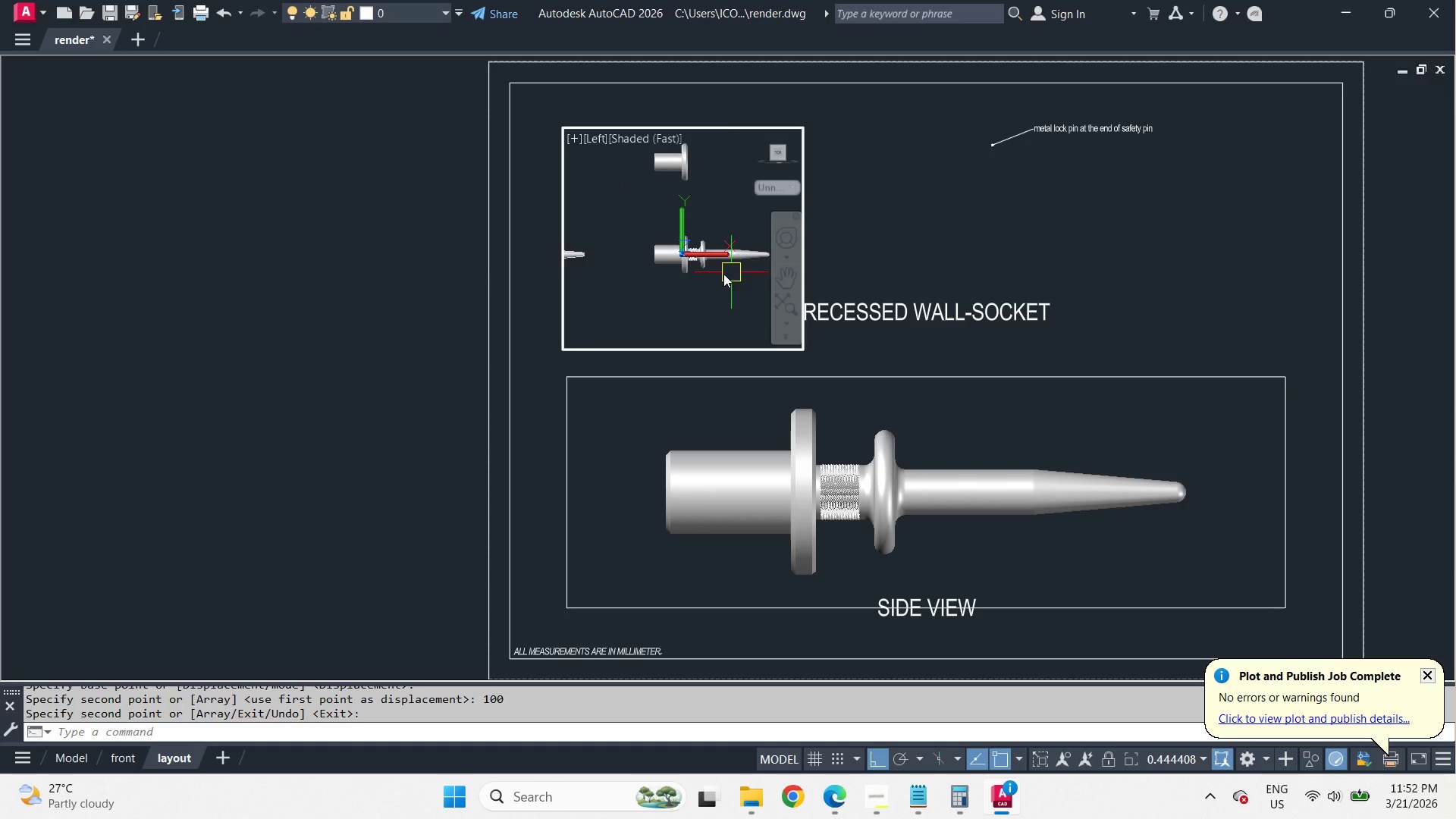 
key(Z)
 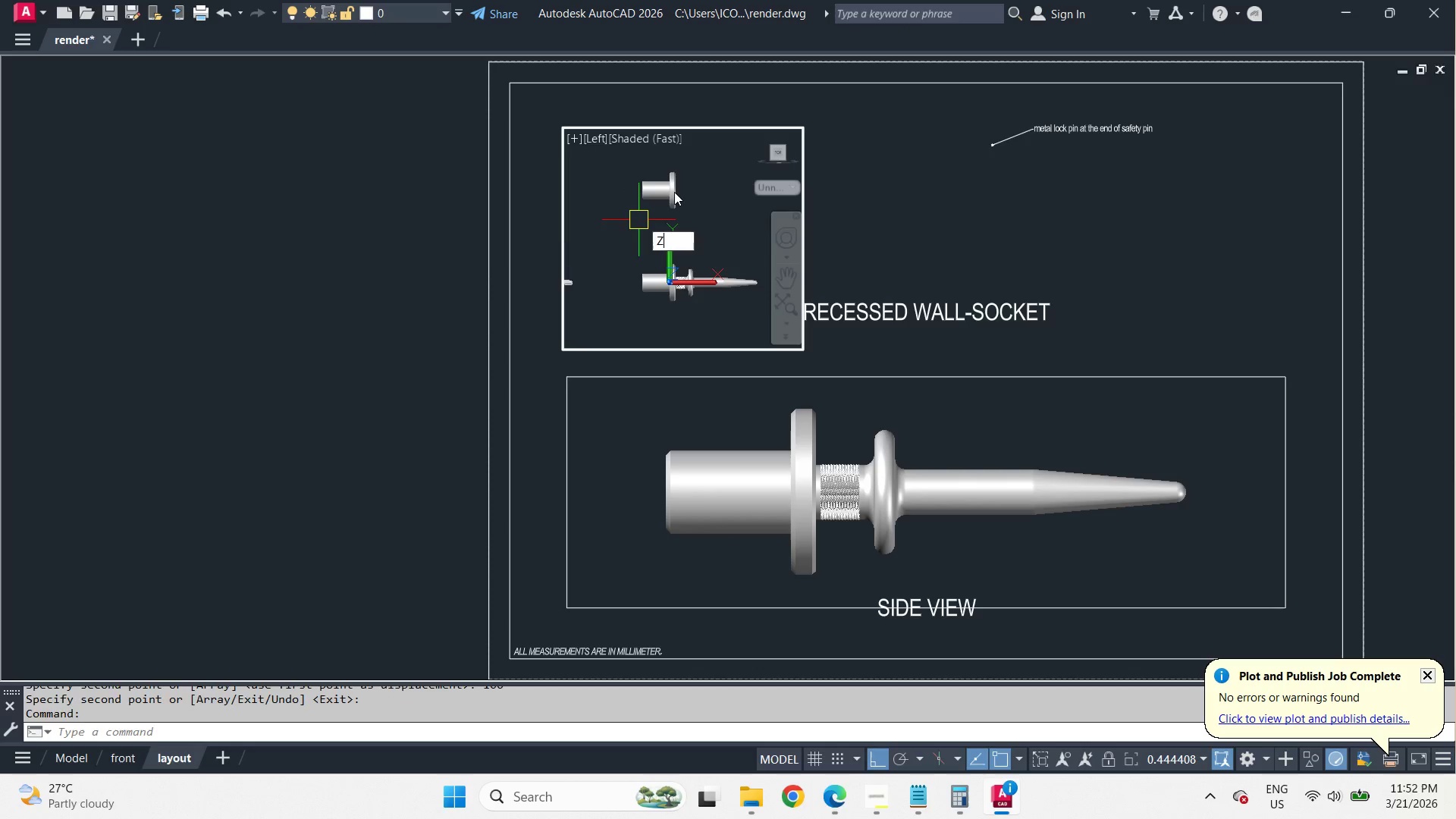 
key(Space)
 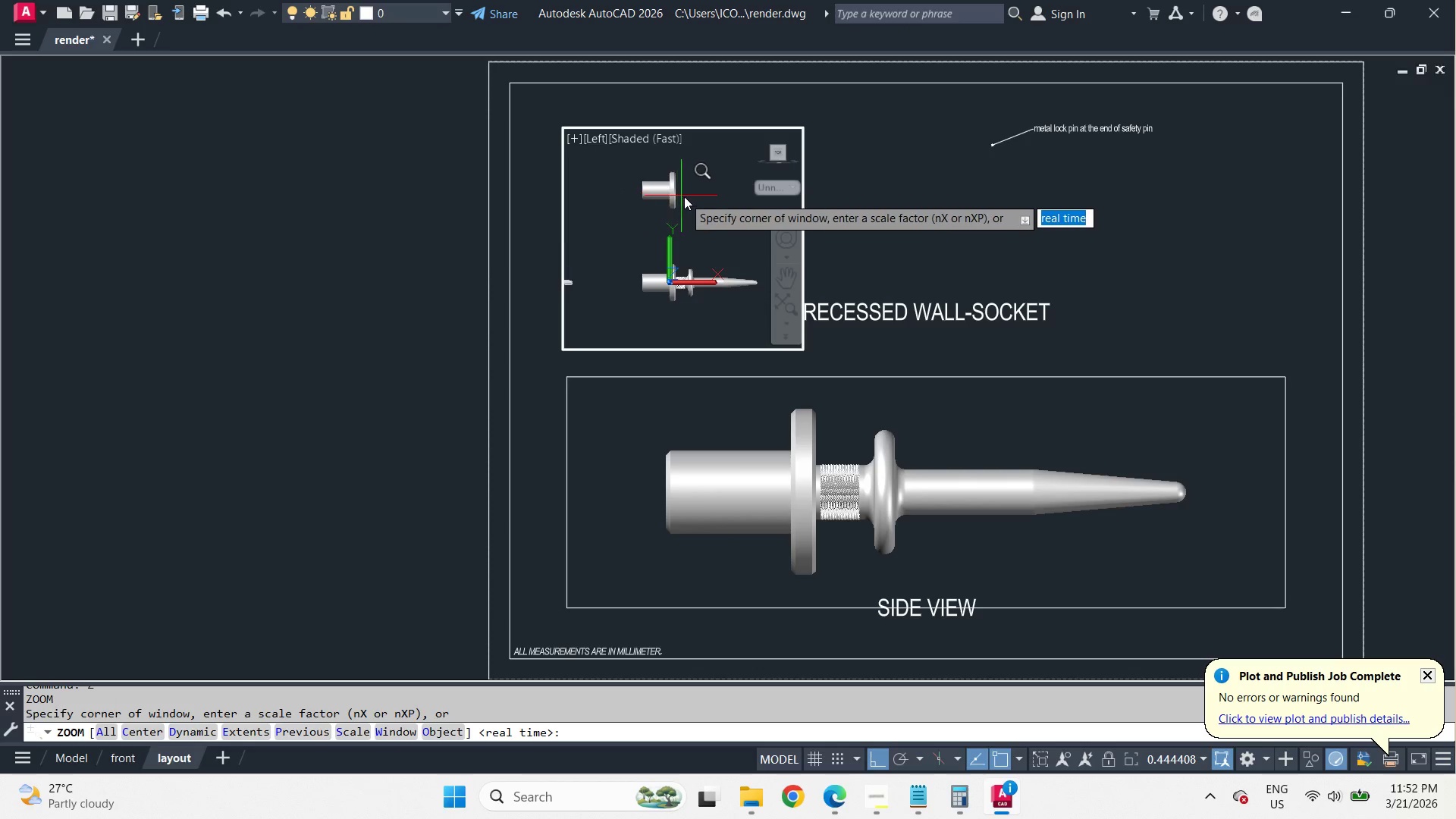 
key(O)
 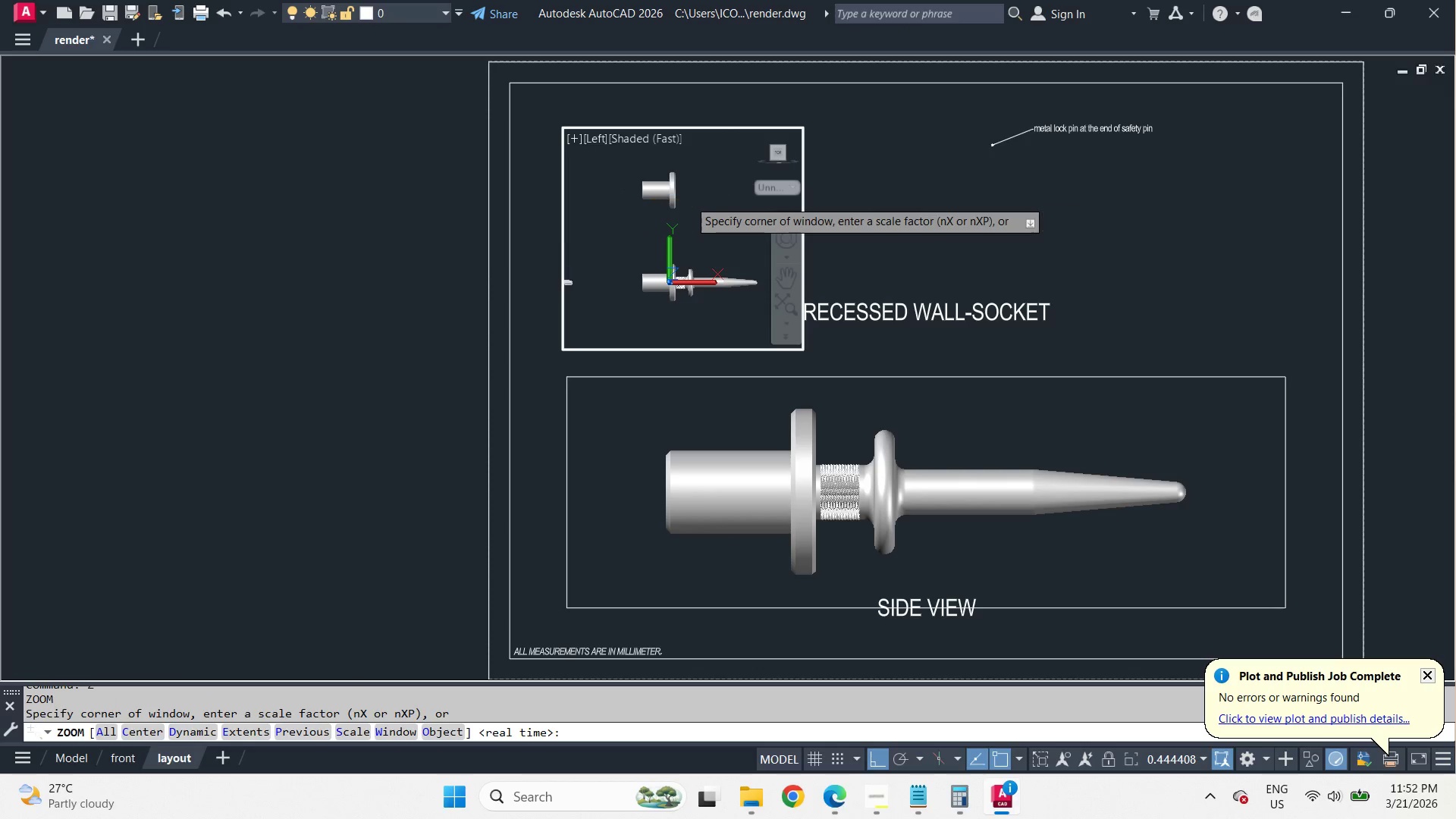 
key(Space)
 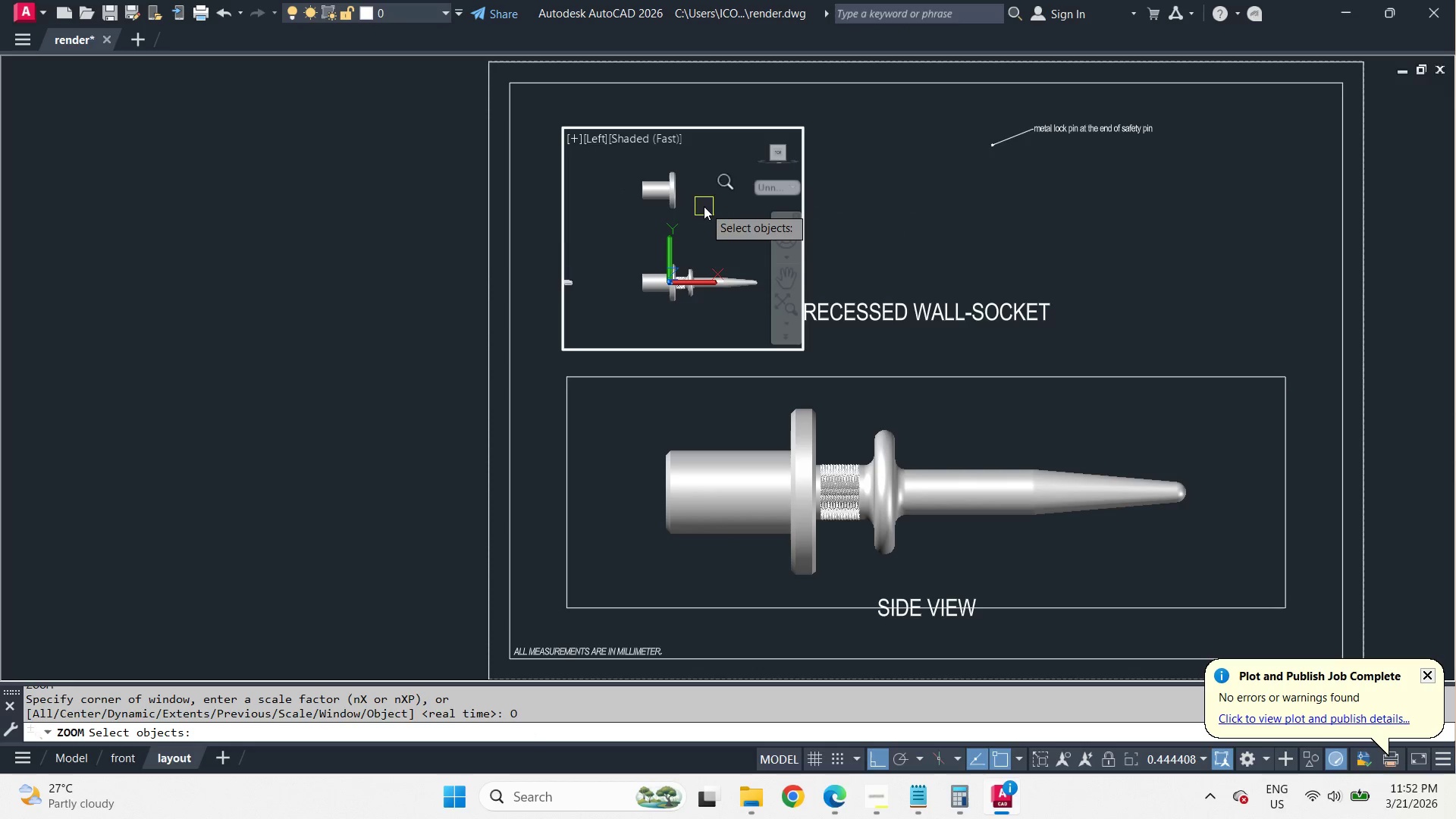 
left_click_drag(start_coordinate=[704, 206], to_coordinate=[695, 199])
 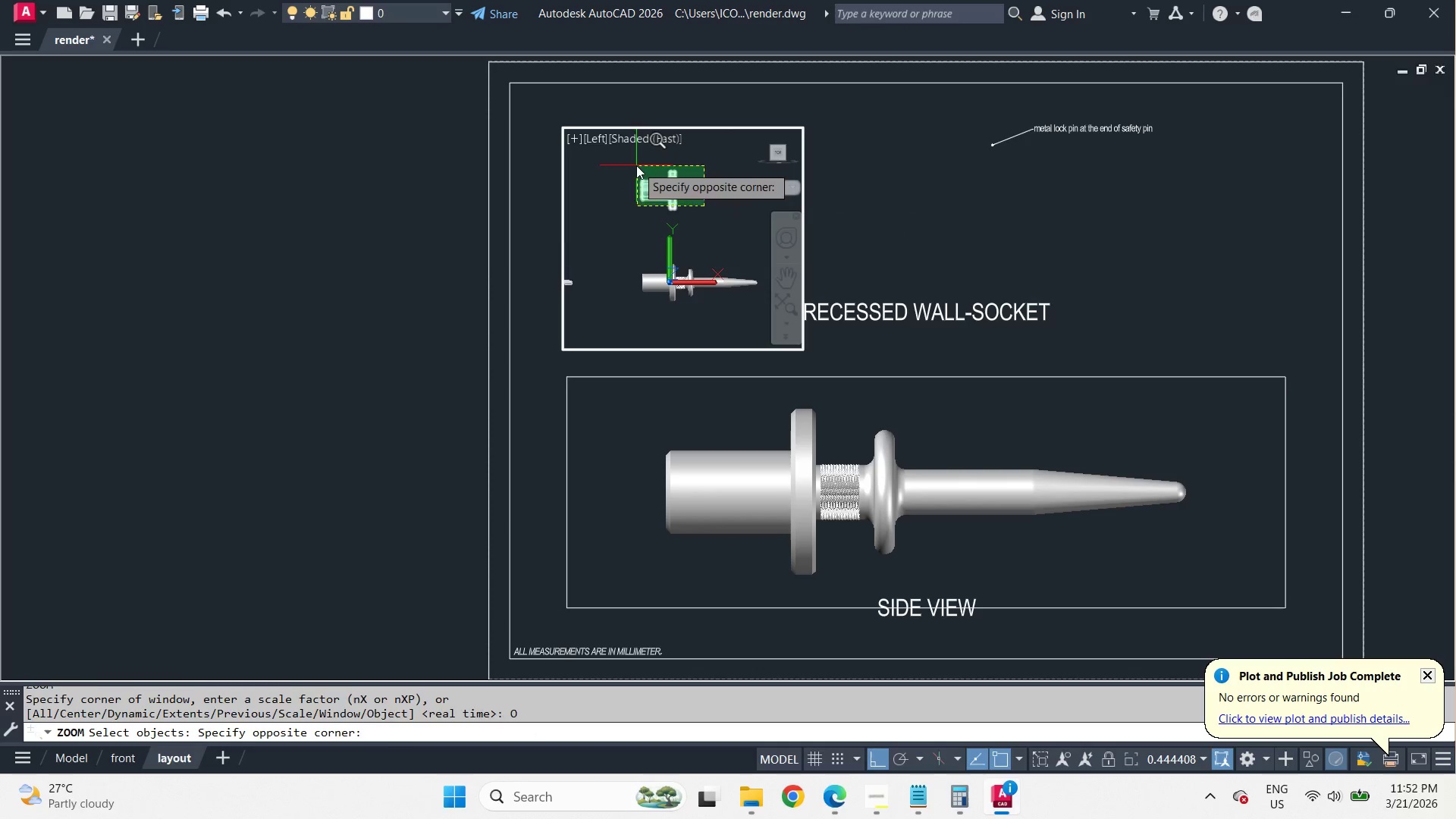 
double_click([636, 165])
 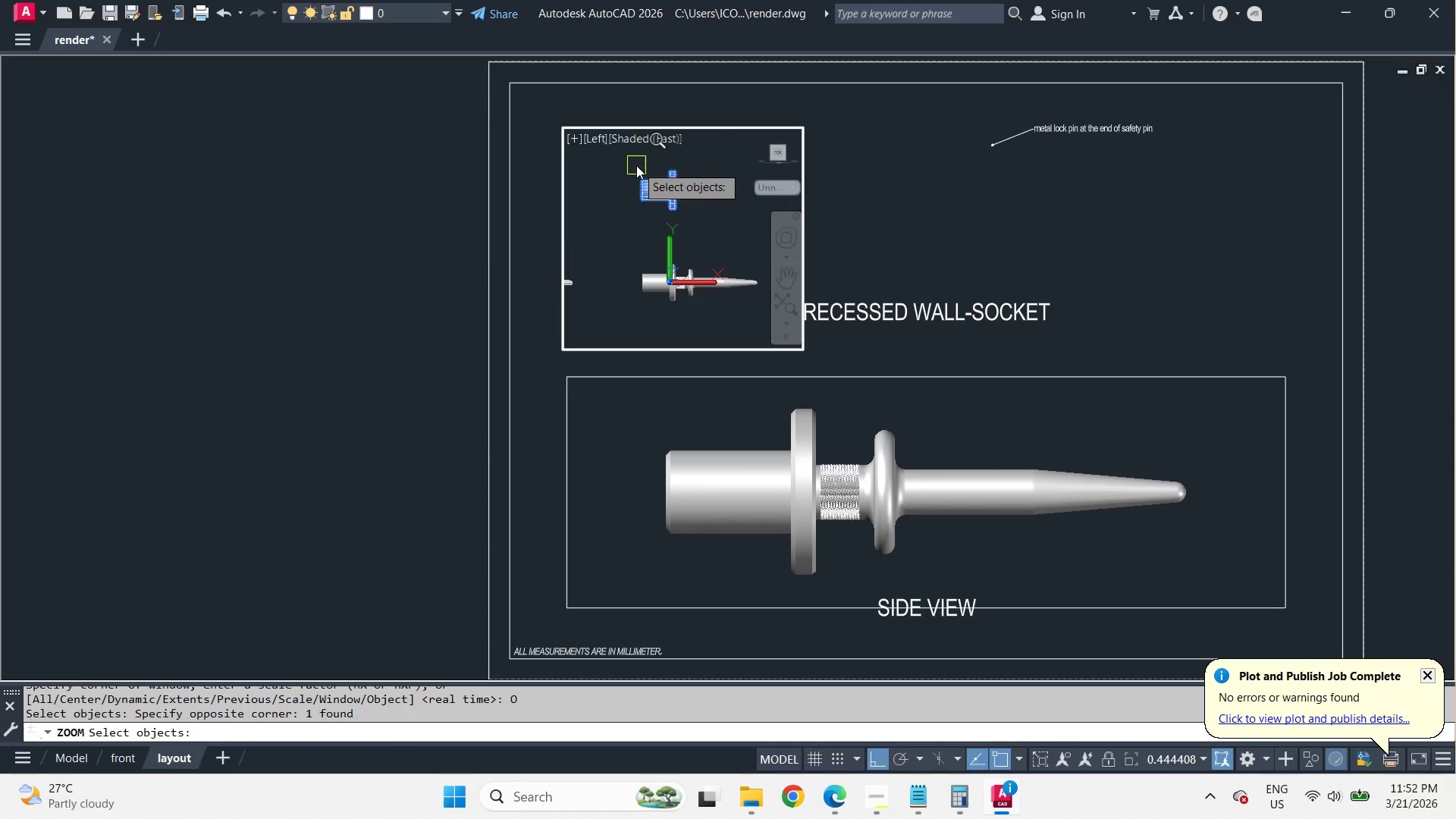 
key(Space)
 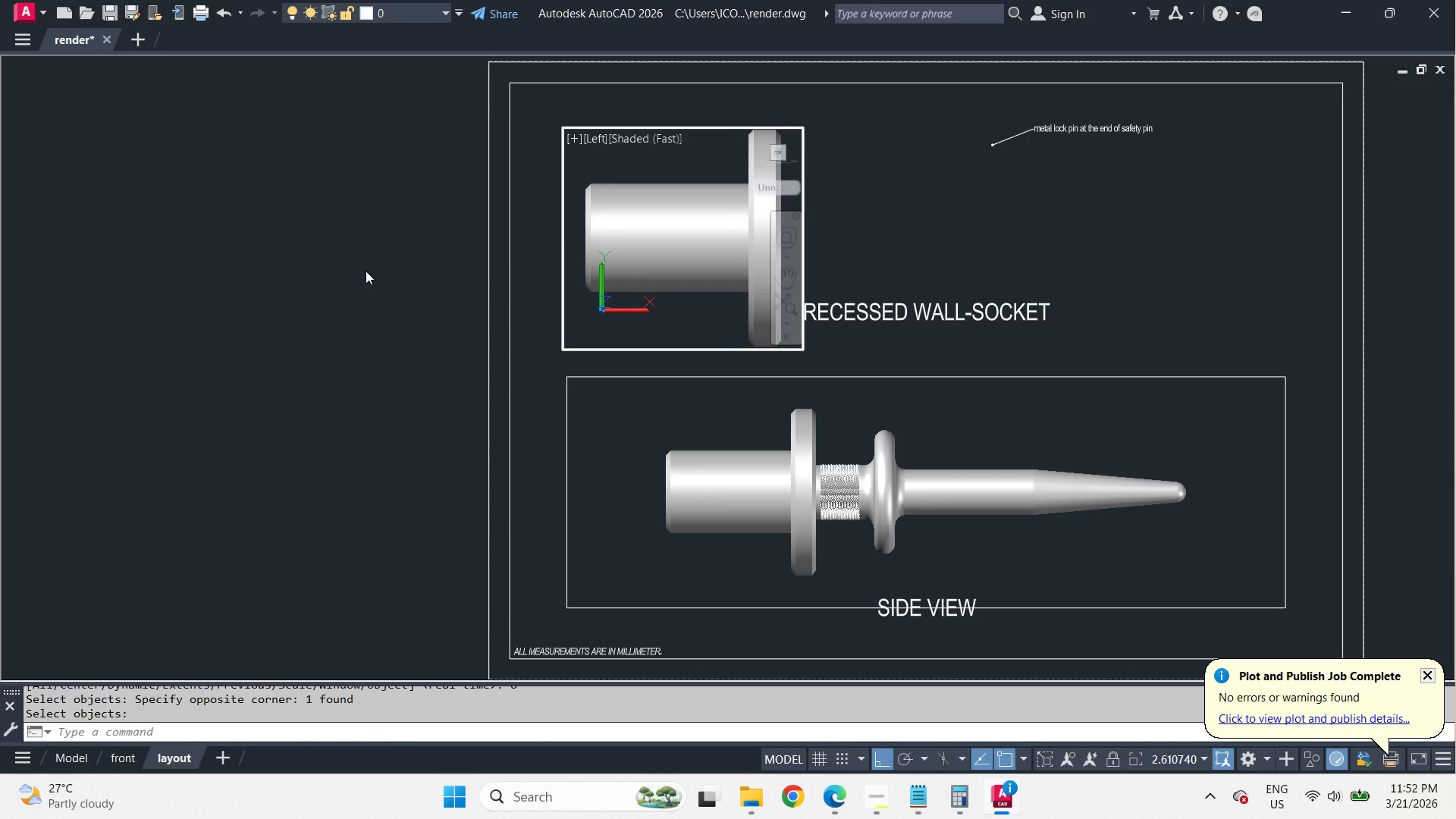 
double_click([362, 284])
 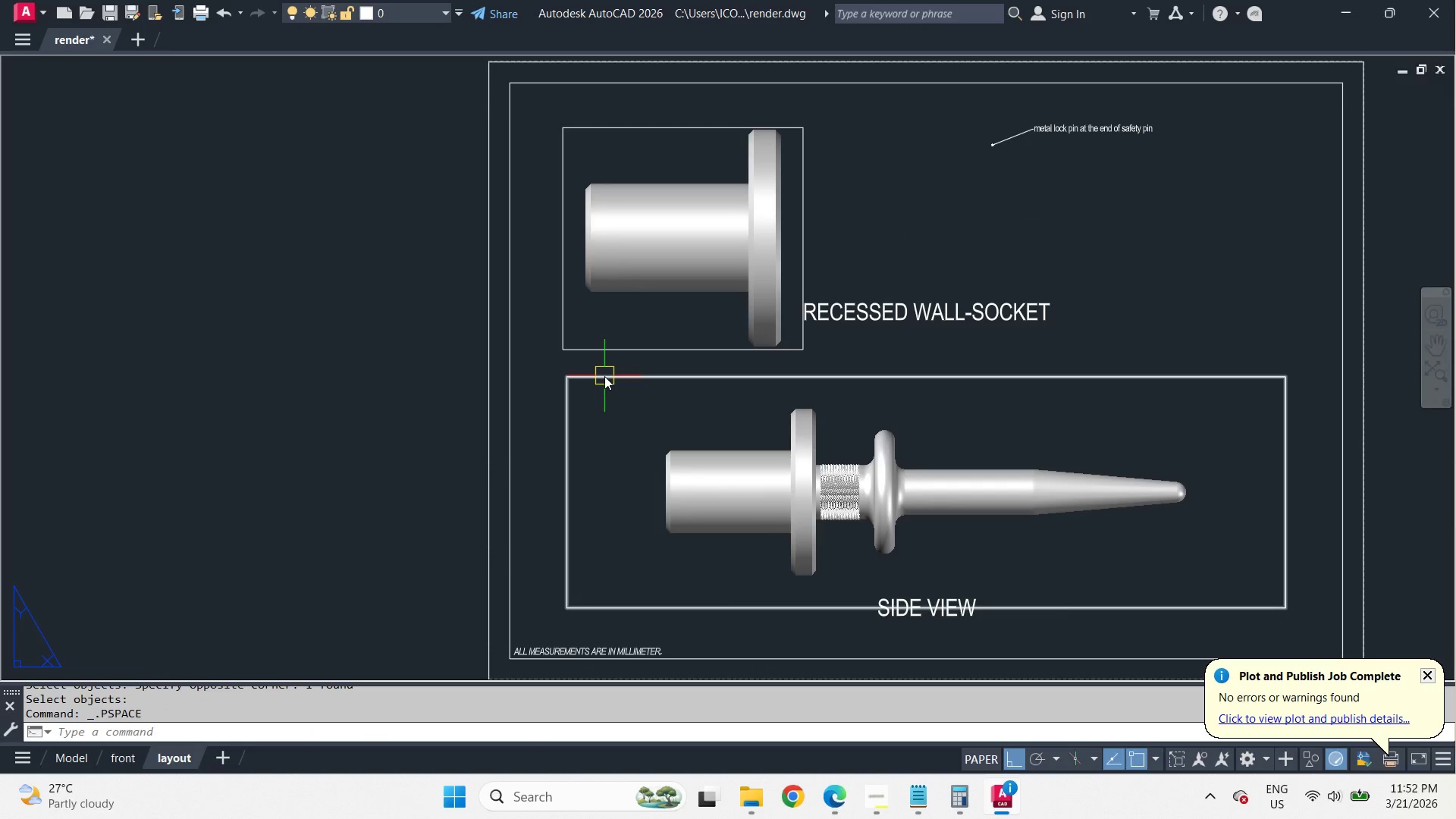 
type(MA )
 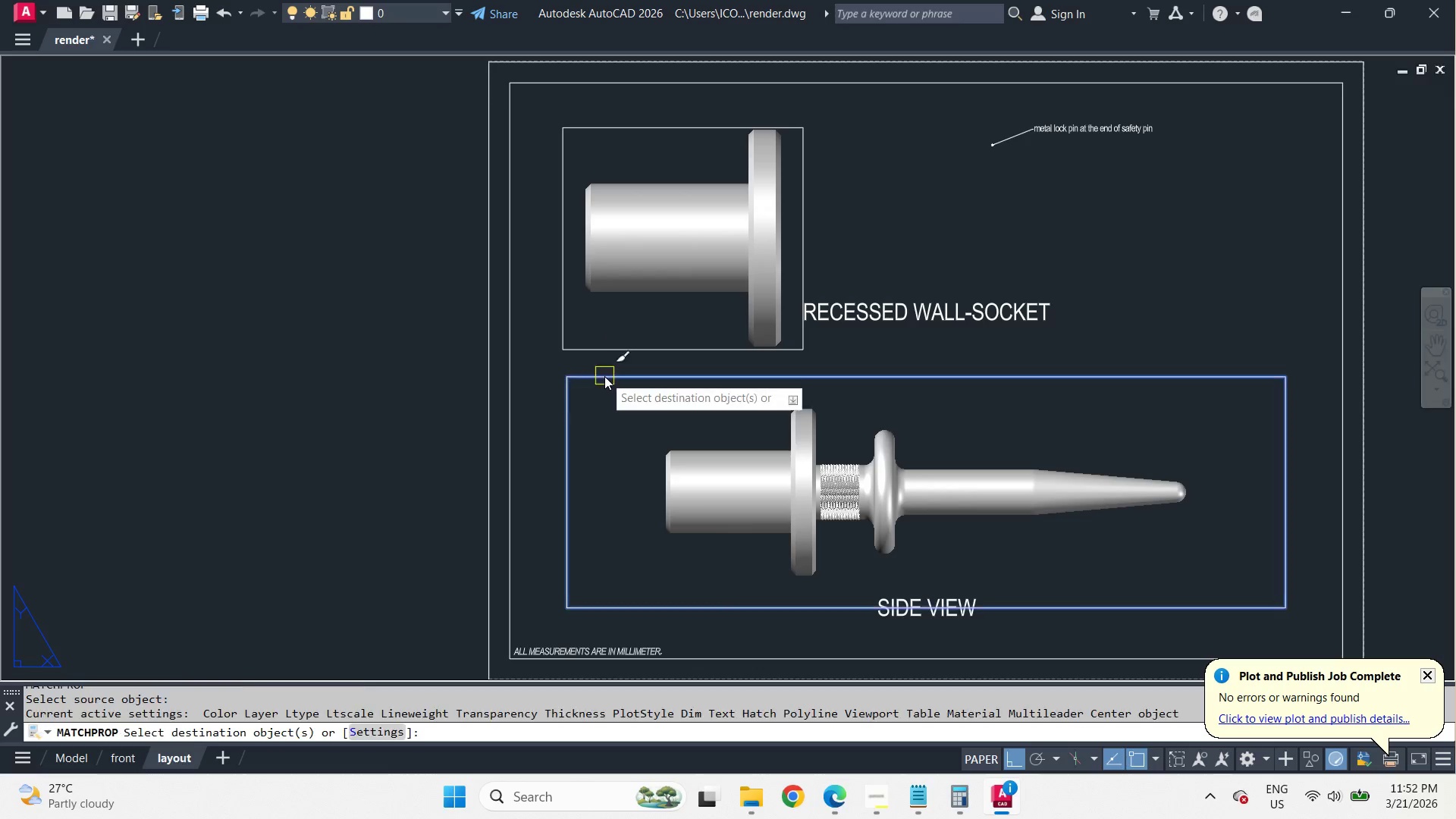 
left_click([604, 376])
 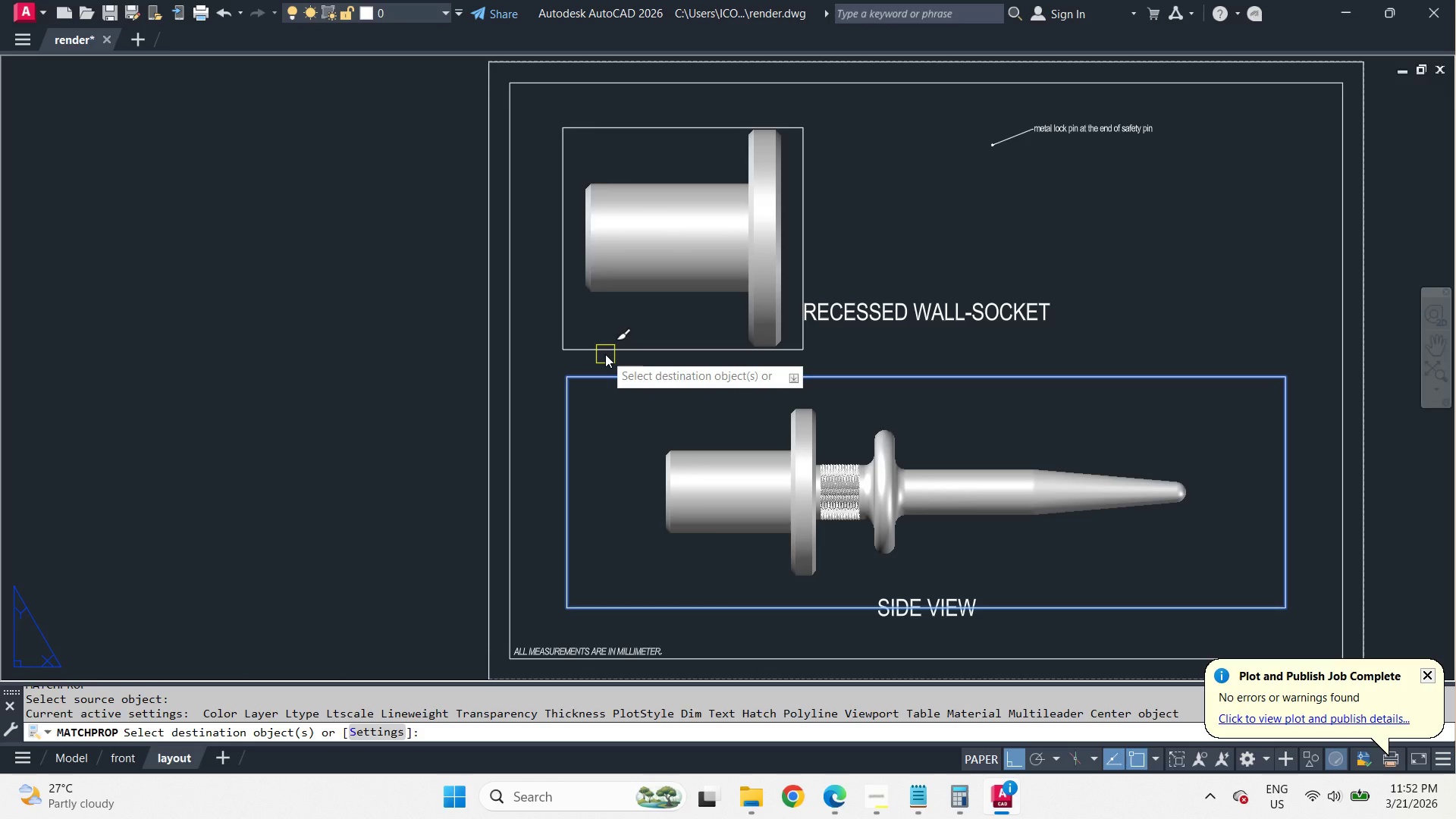 
left_click([605, 353])
 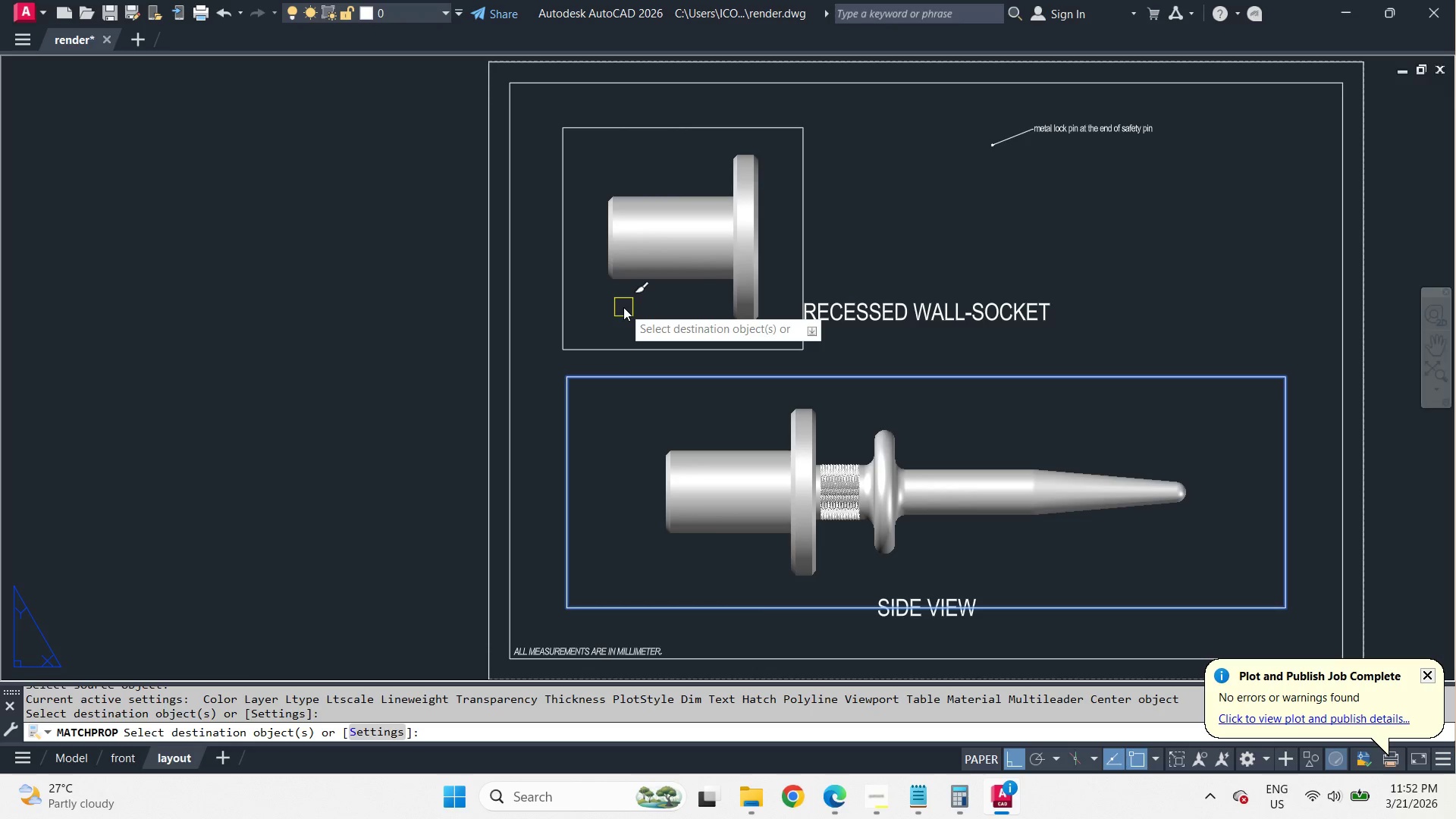 
key(Space)
 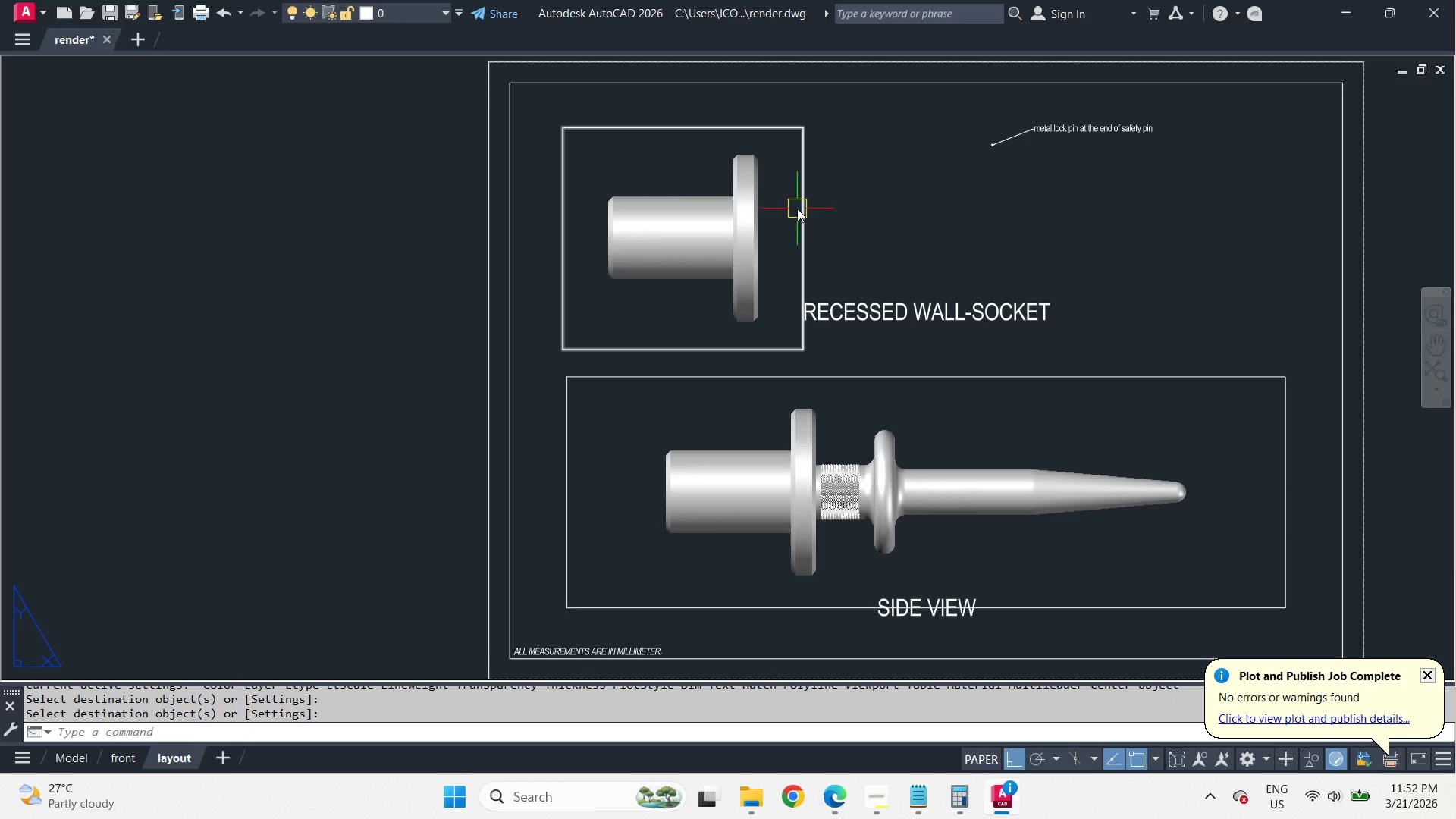 
type(PRE )
 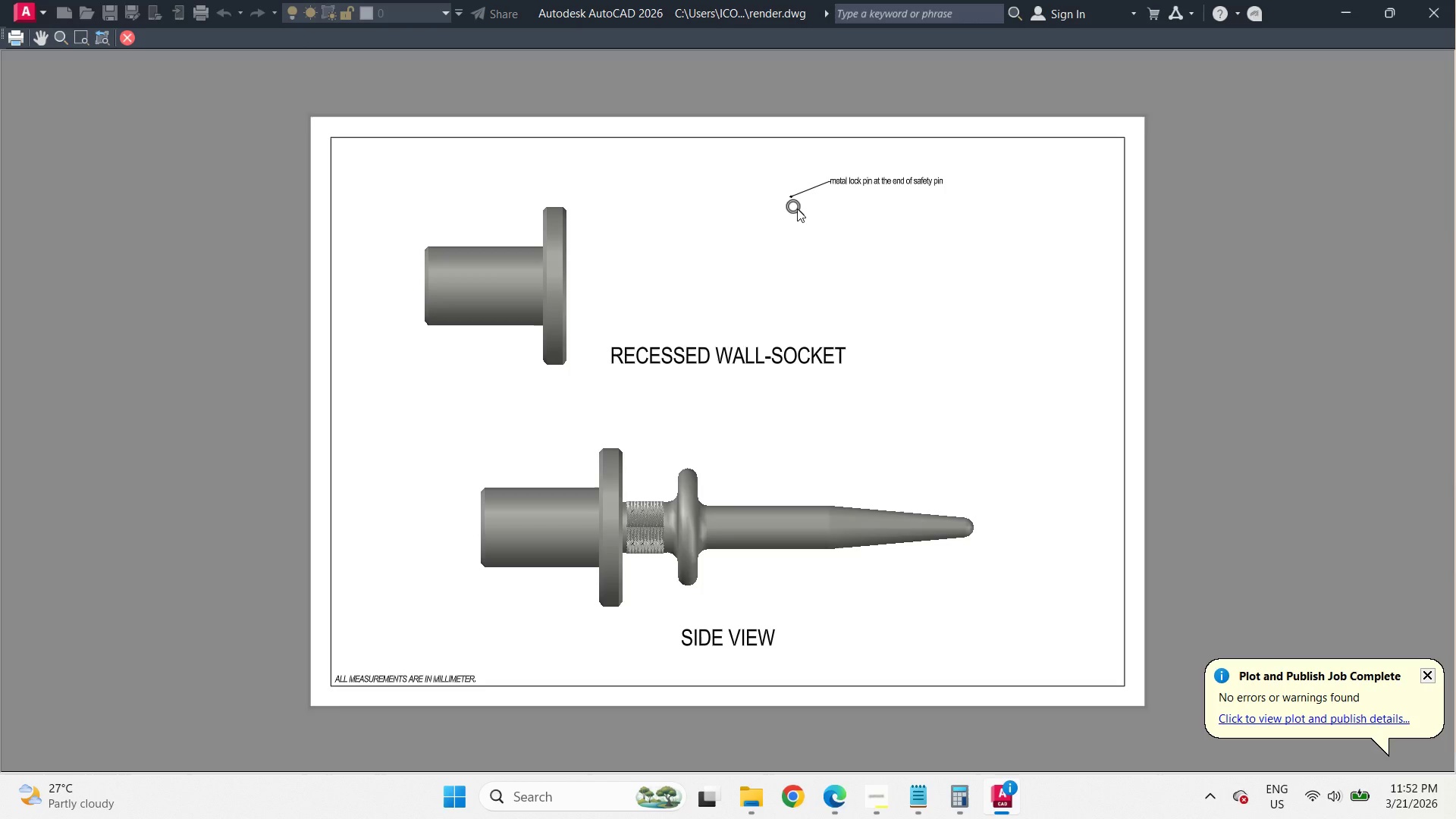 
scroll: coordinate [506, 231], scroll_direction: up, amount: 2.0
 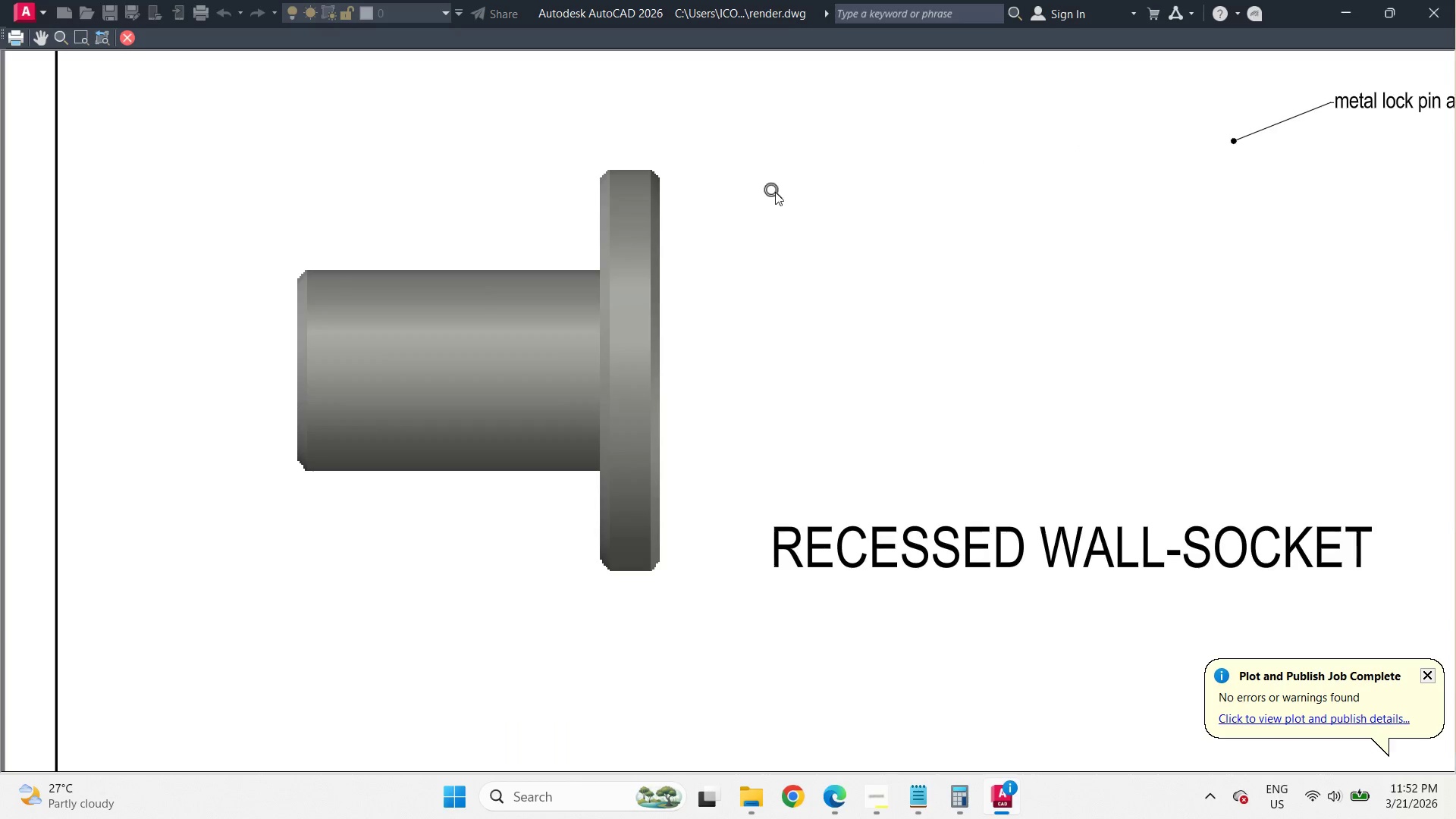 
scroll: coordinate [805, 217], scroll_direction: down, amount: 2.0
 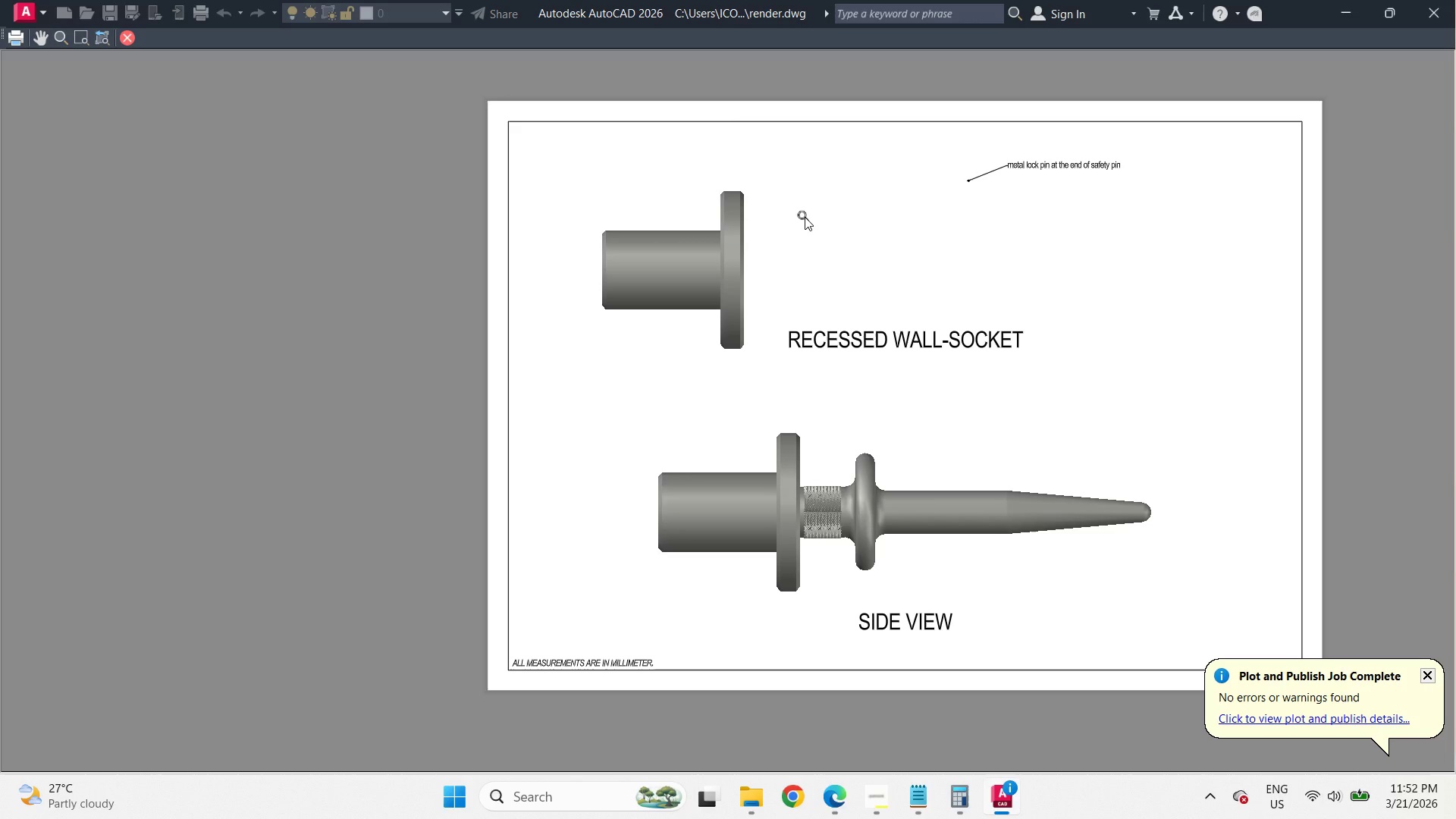 
key(Escape)
 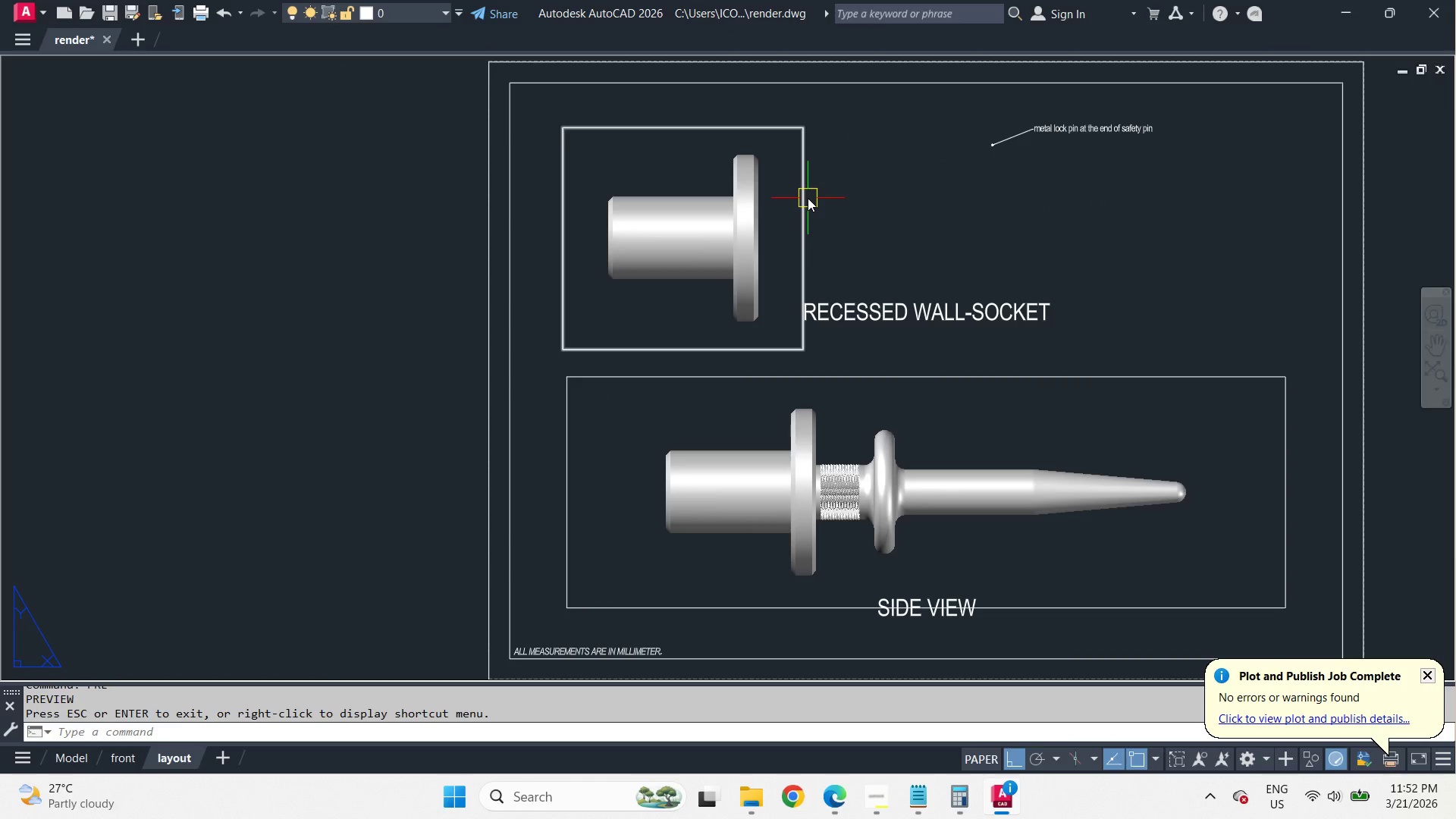 
type(CO)
 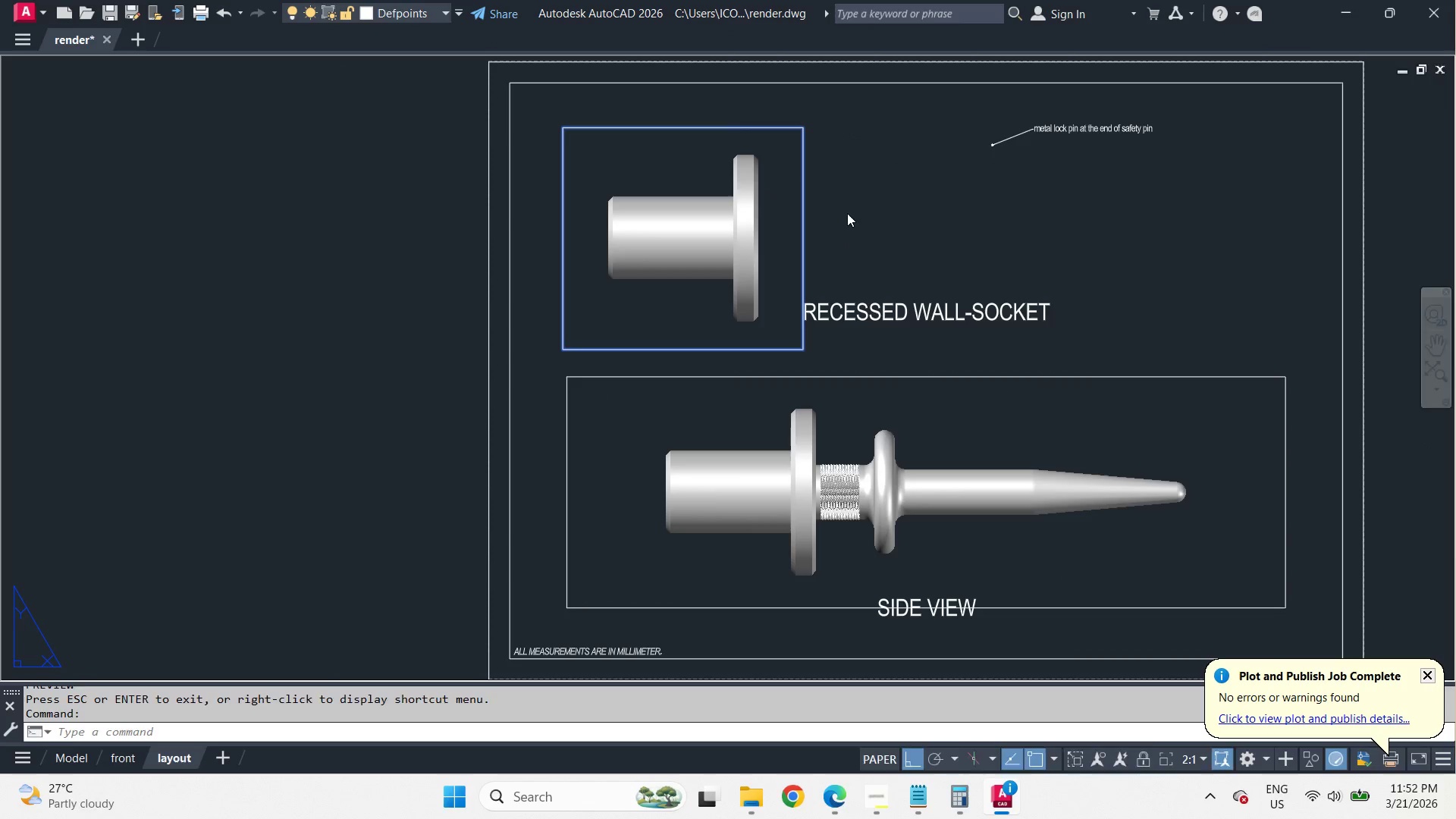 
key(Space)
 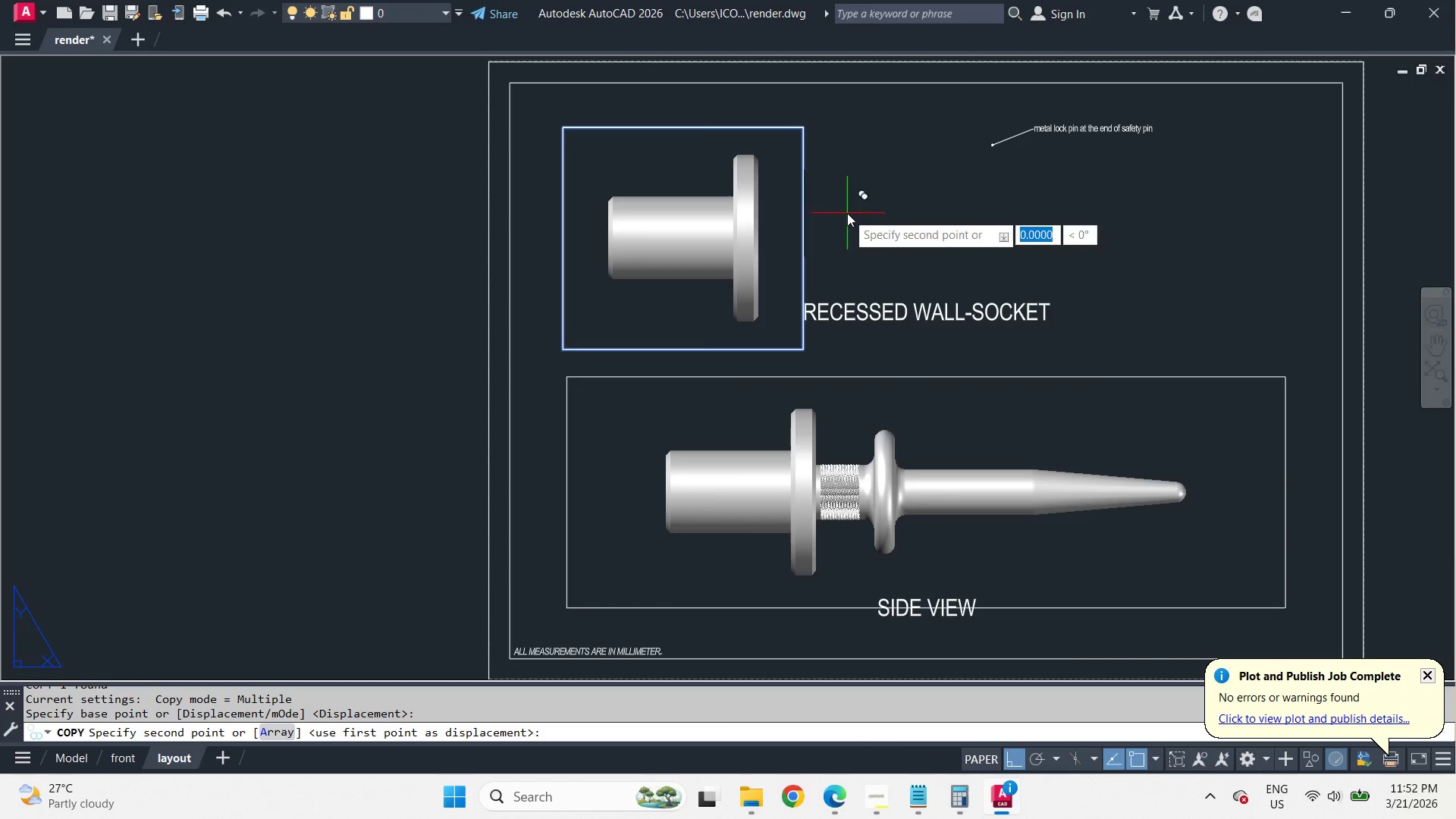 
left_click_drag(start_coordinate=[847, 213], to_coordinate=[852, 214])
 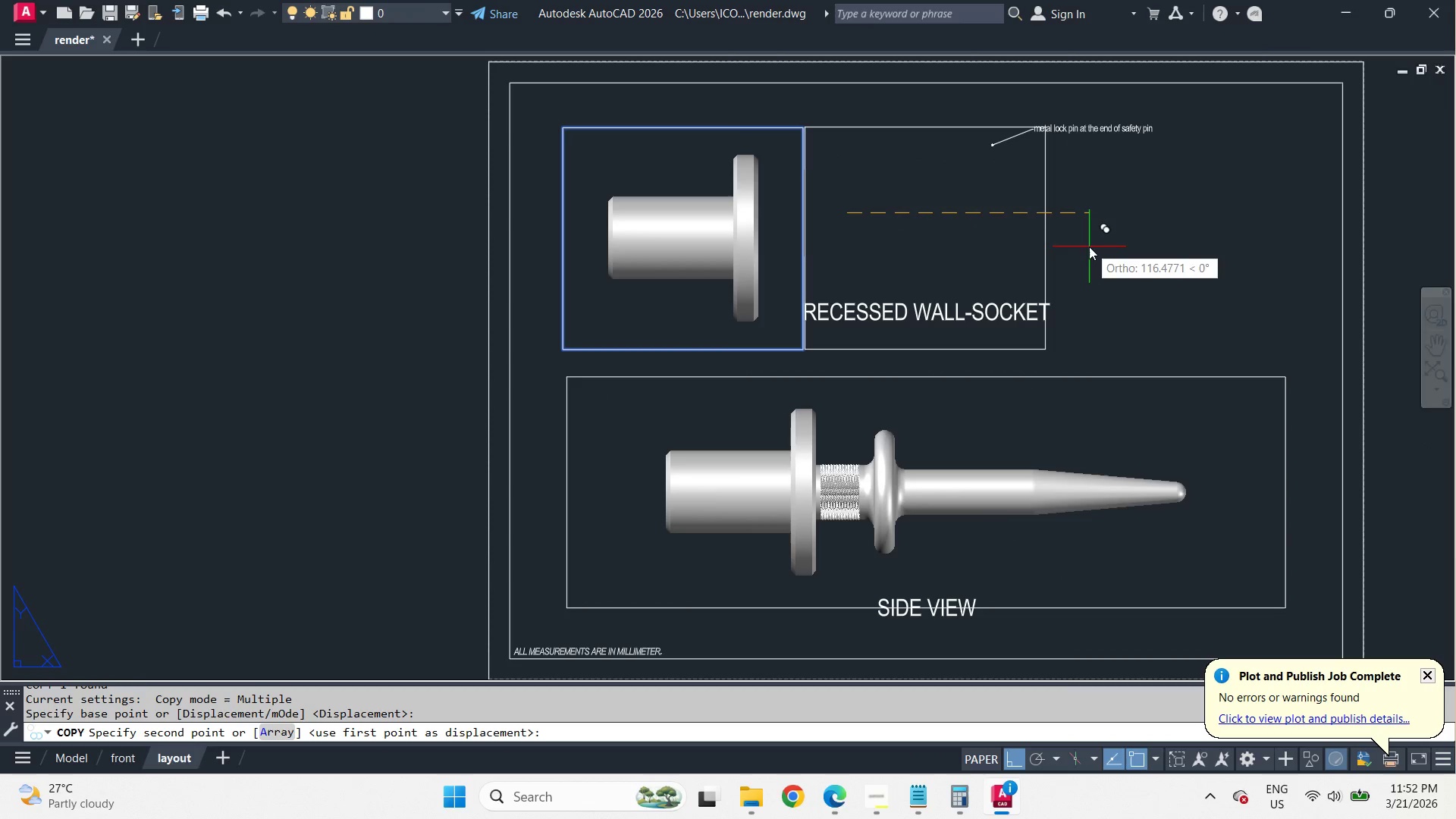 
left_click_drag(start_coordinate=[1089, 246], to_coordinate=[1103, 256])
 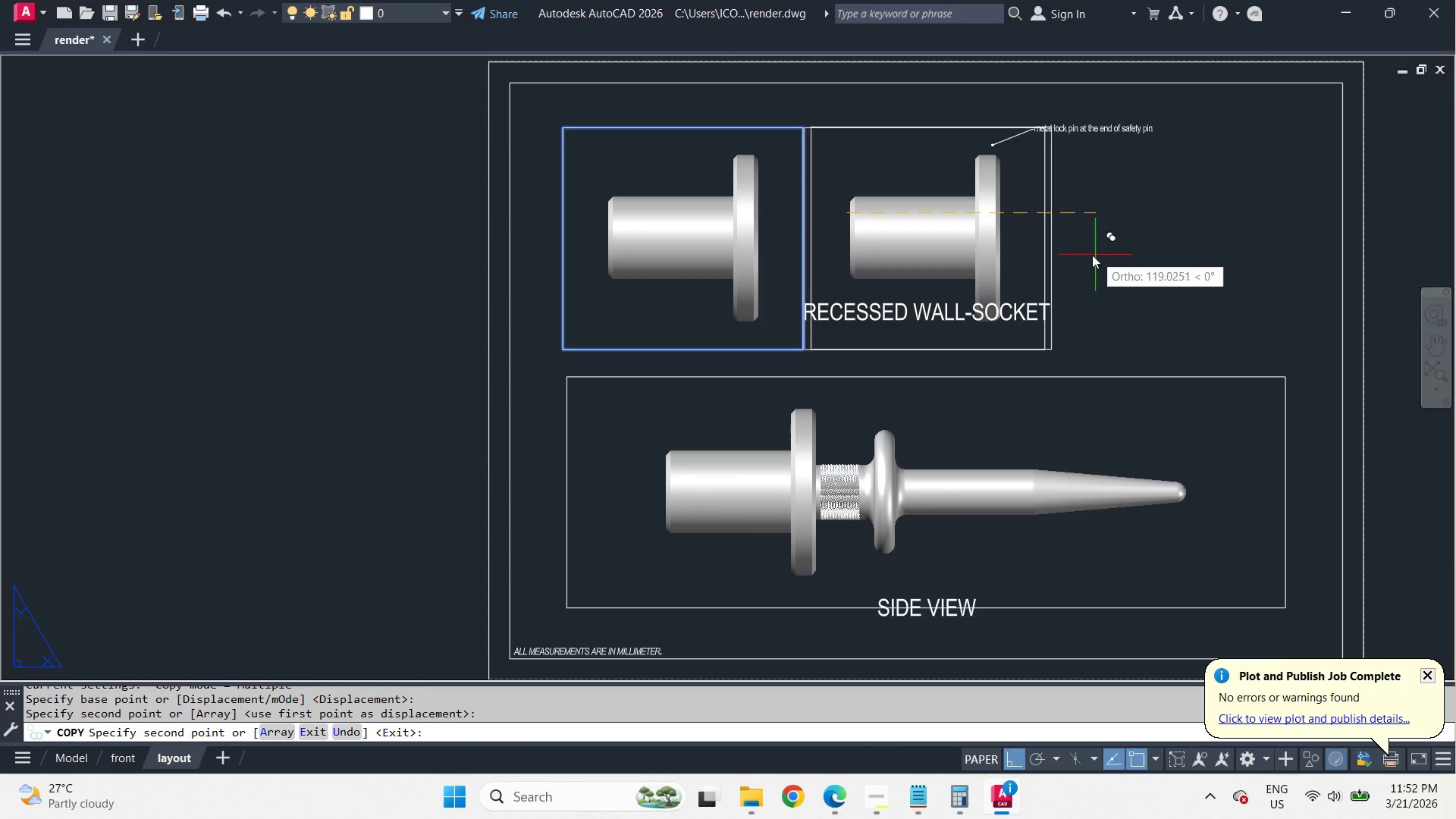 
key(Space)
 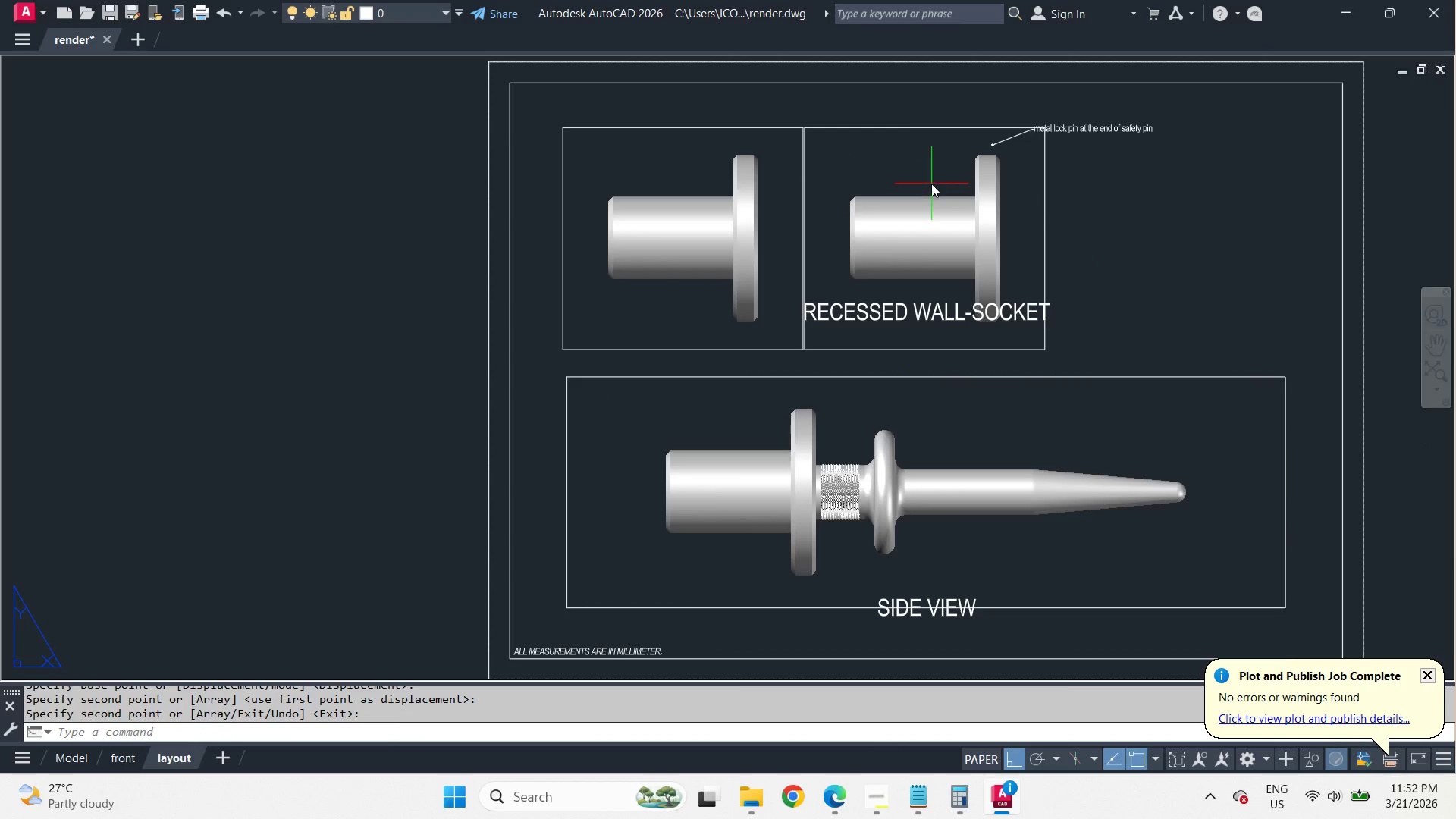 
double_click([931, 184])
 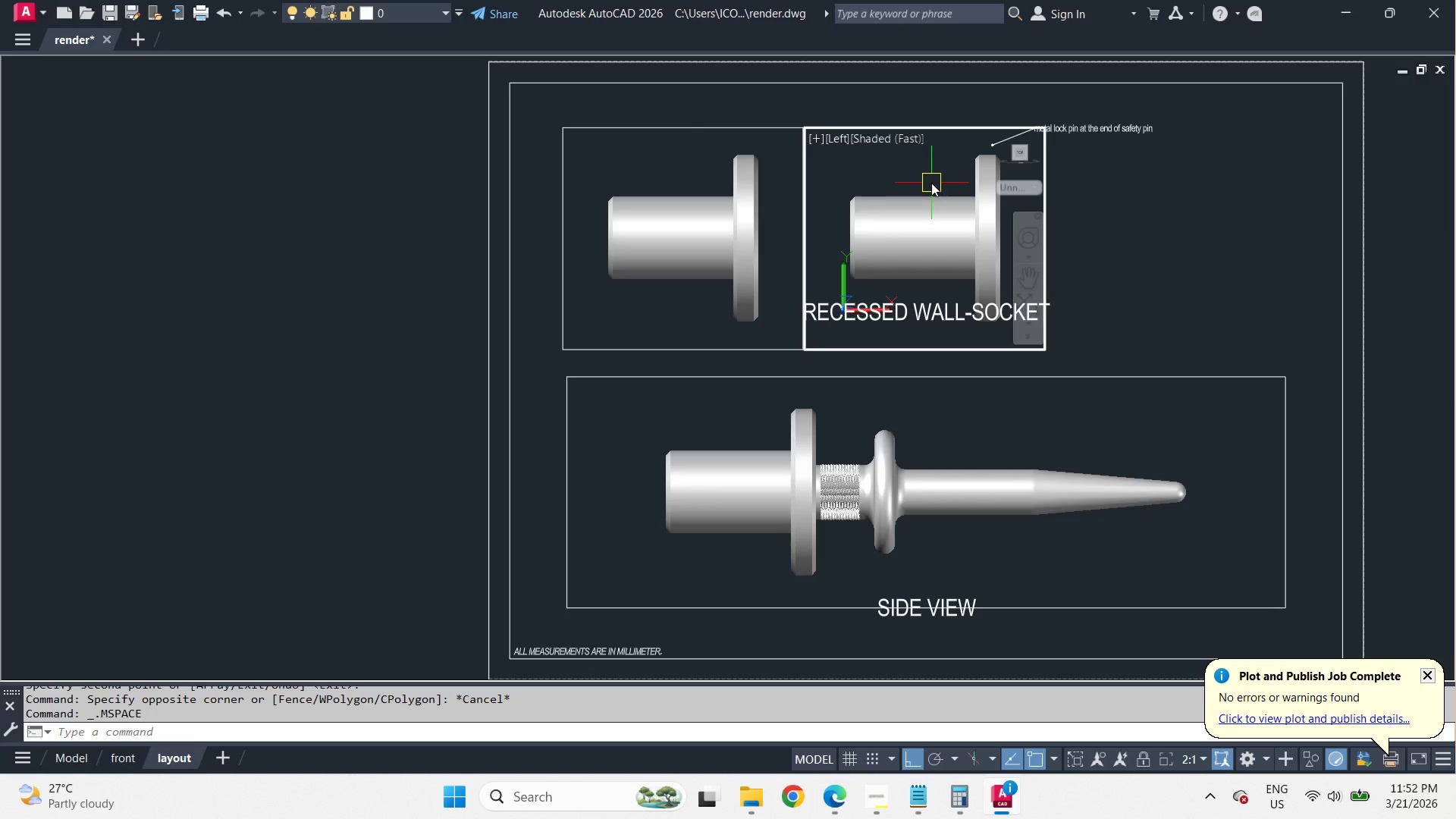 
type(-V FR )
 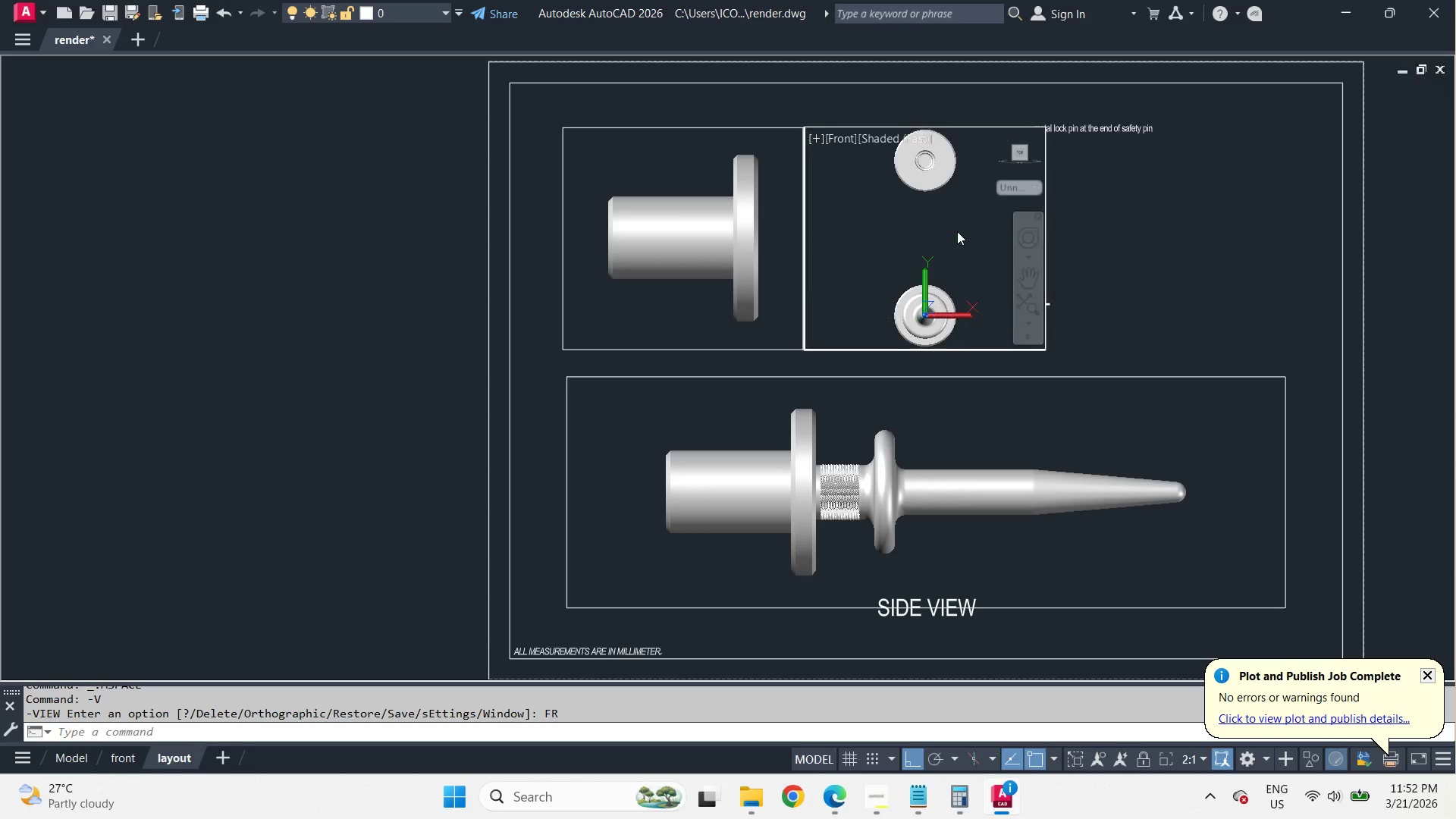 
key(Z)
 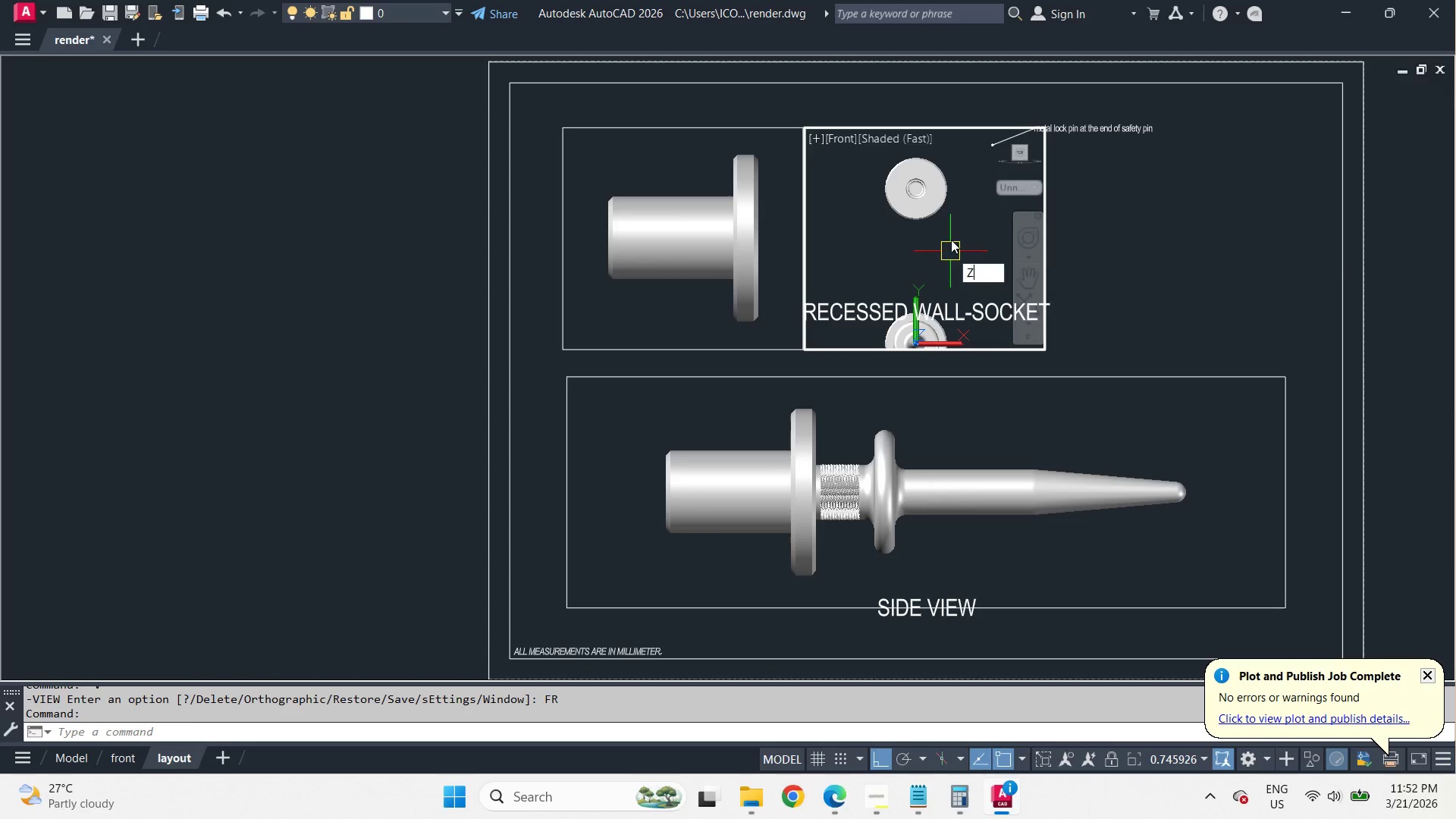 
key(Space)
 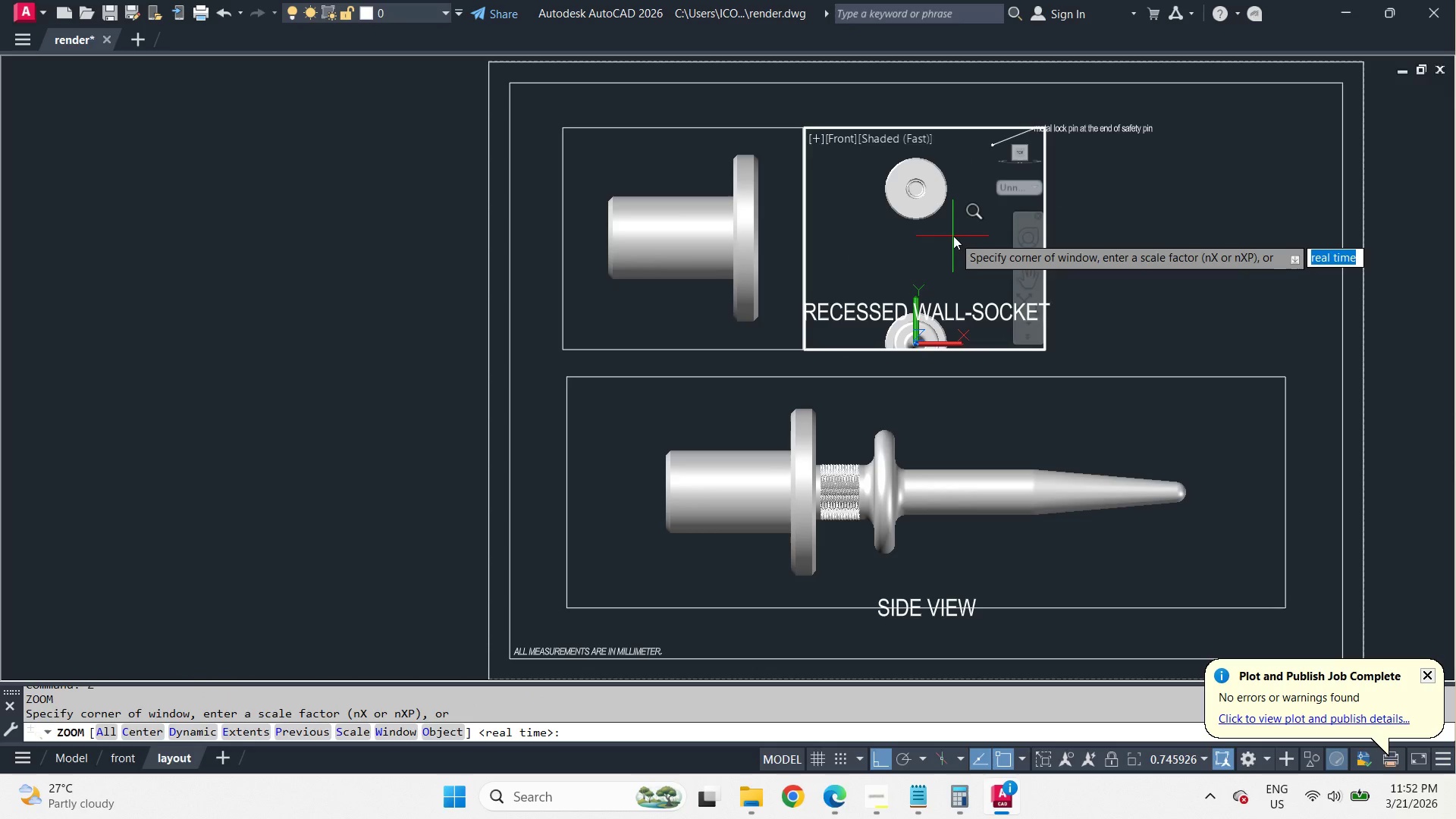 
key(O)
 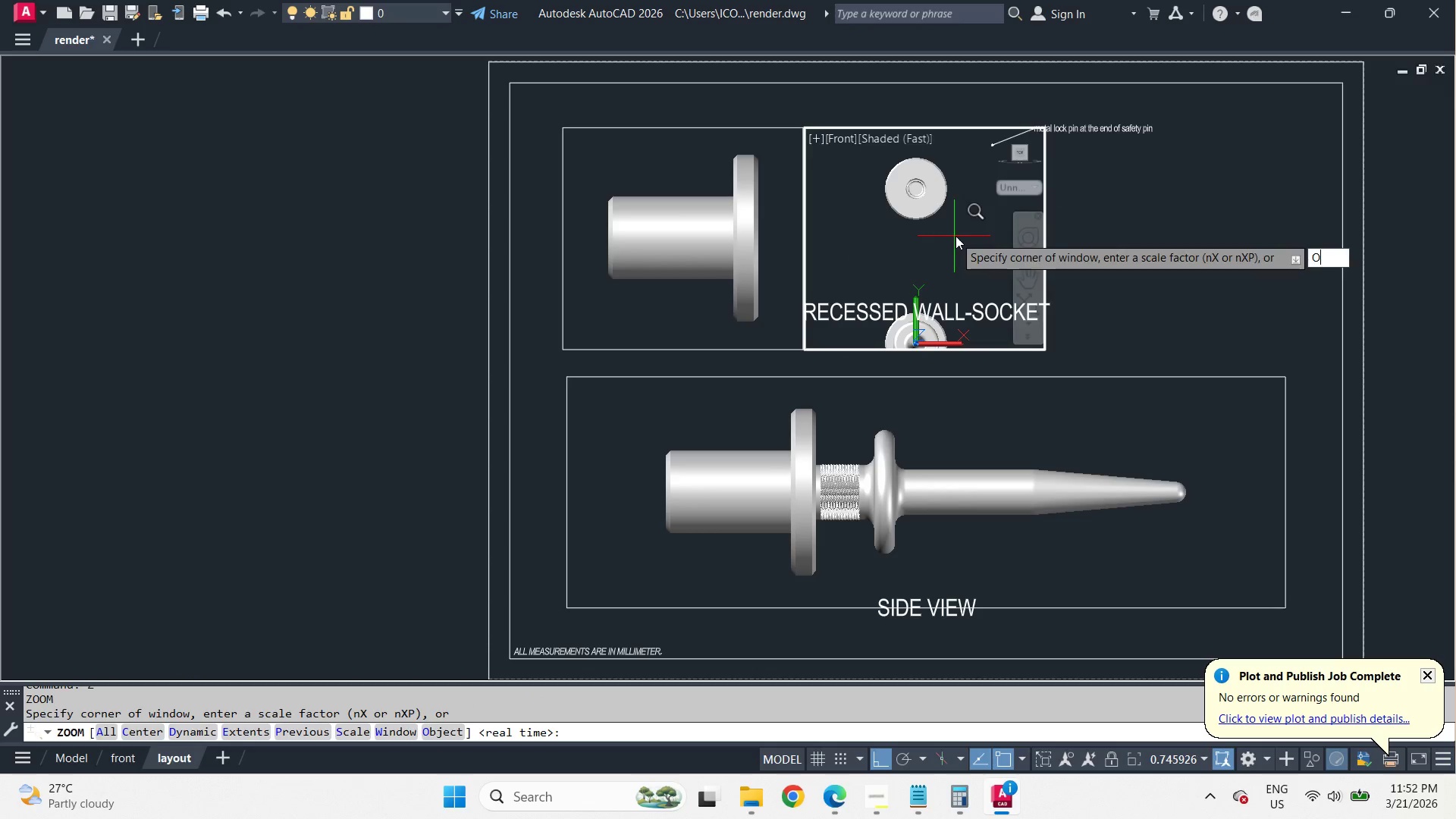 
key(Space)
 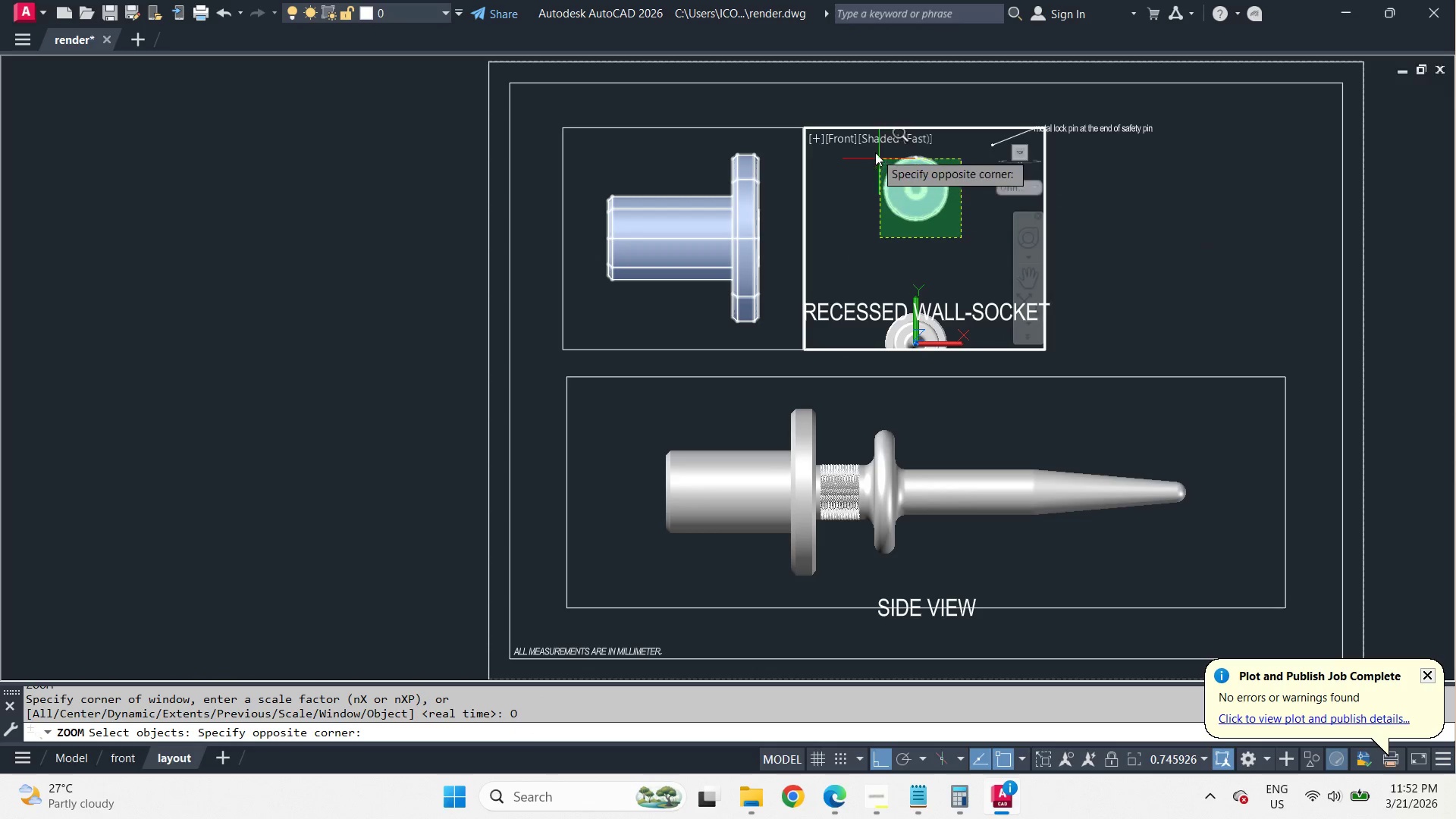 
left_click([871, 146])
 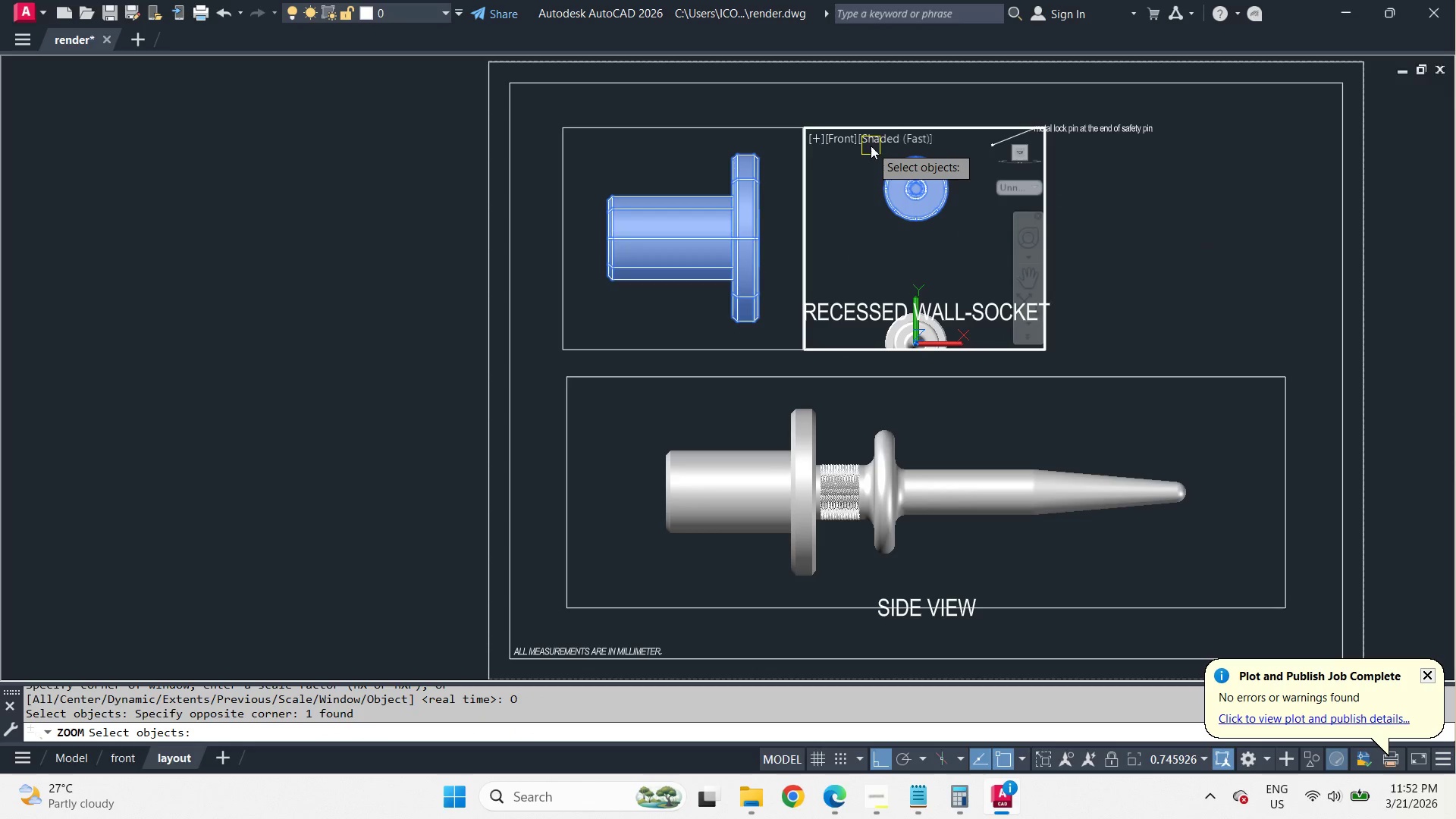 
key(Space)
 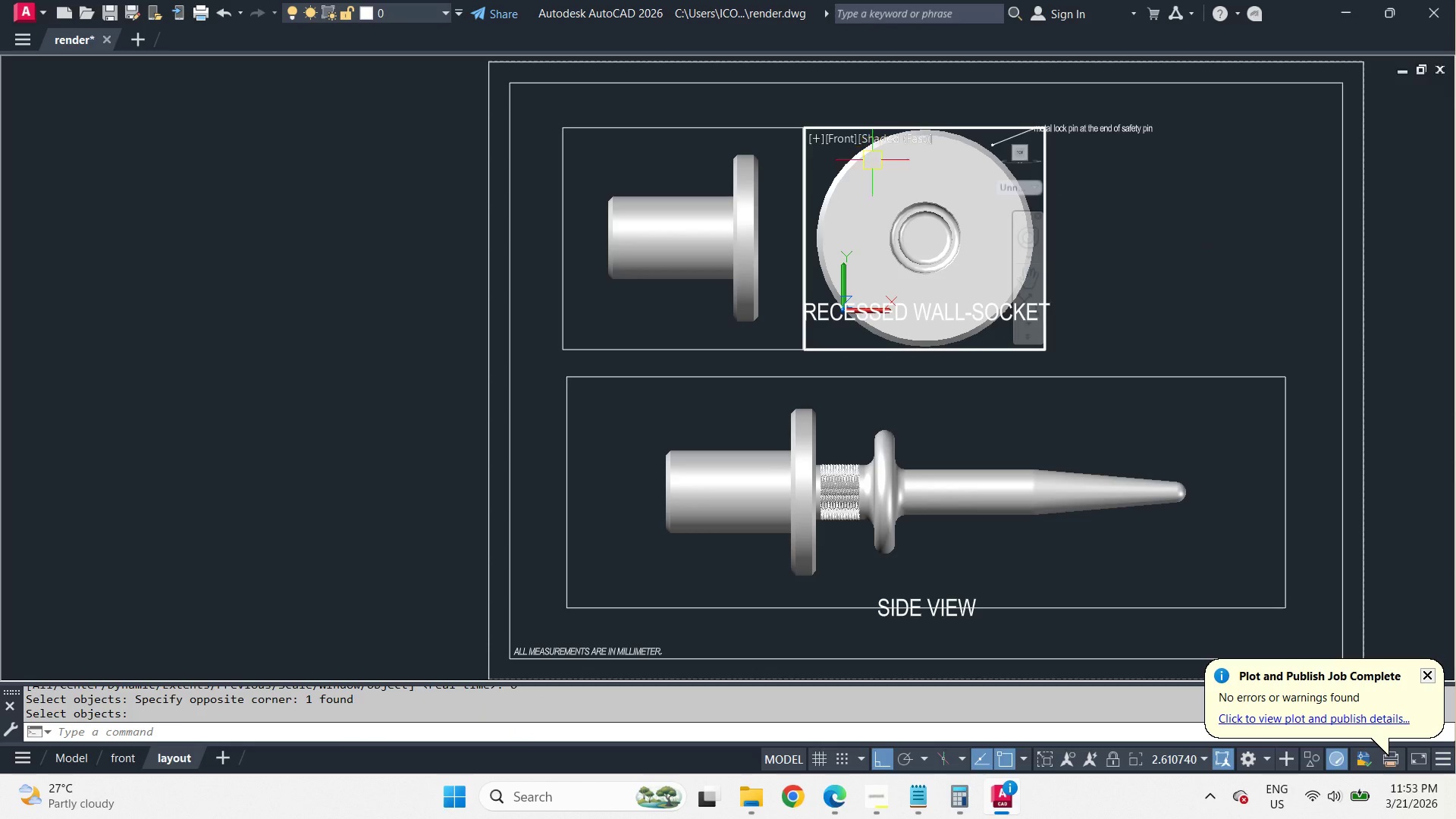 
double_click([1072, 242])
 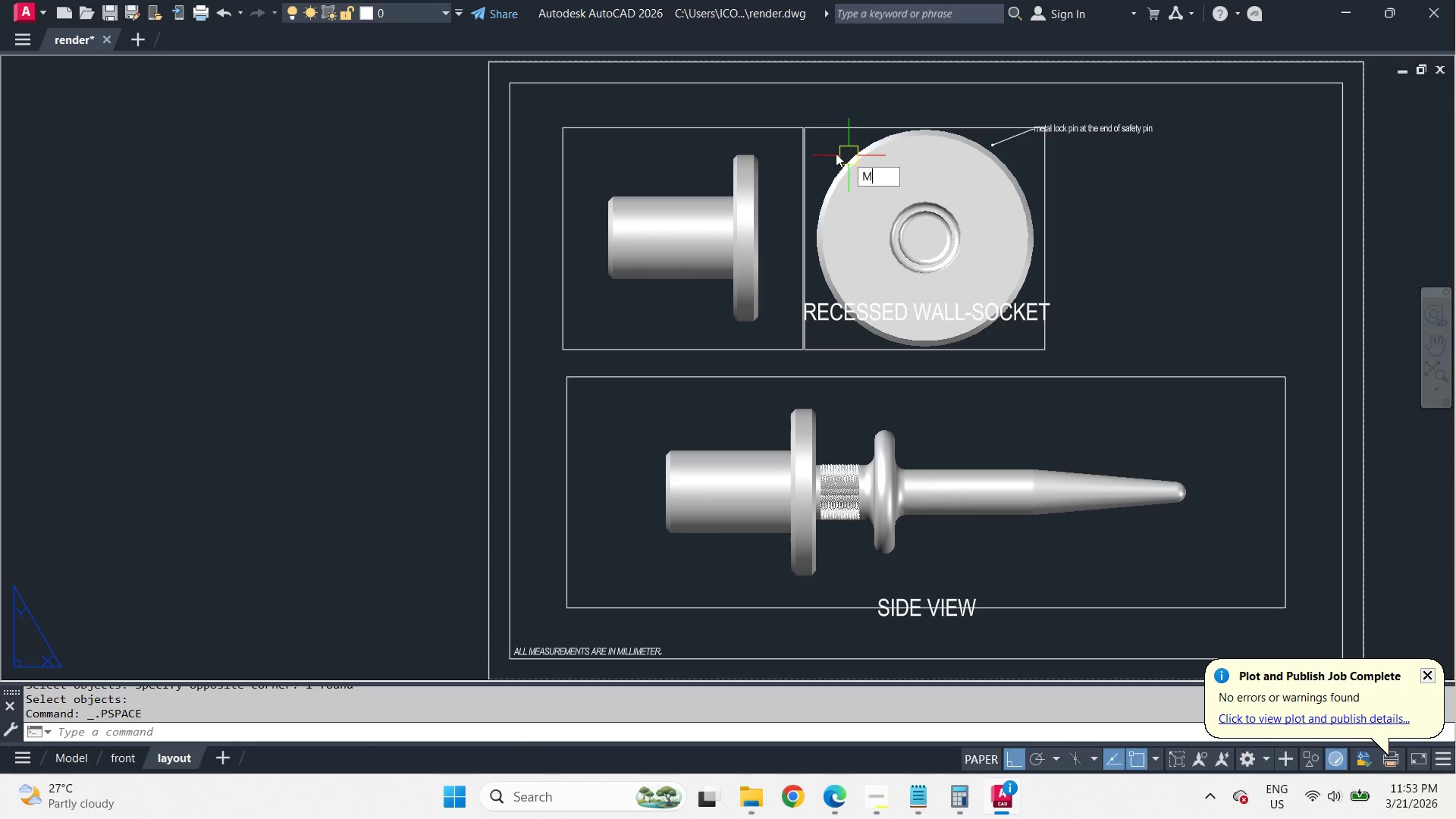 
type(MA )
 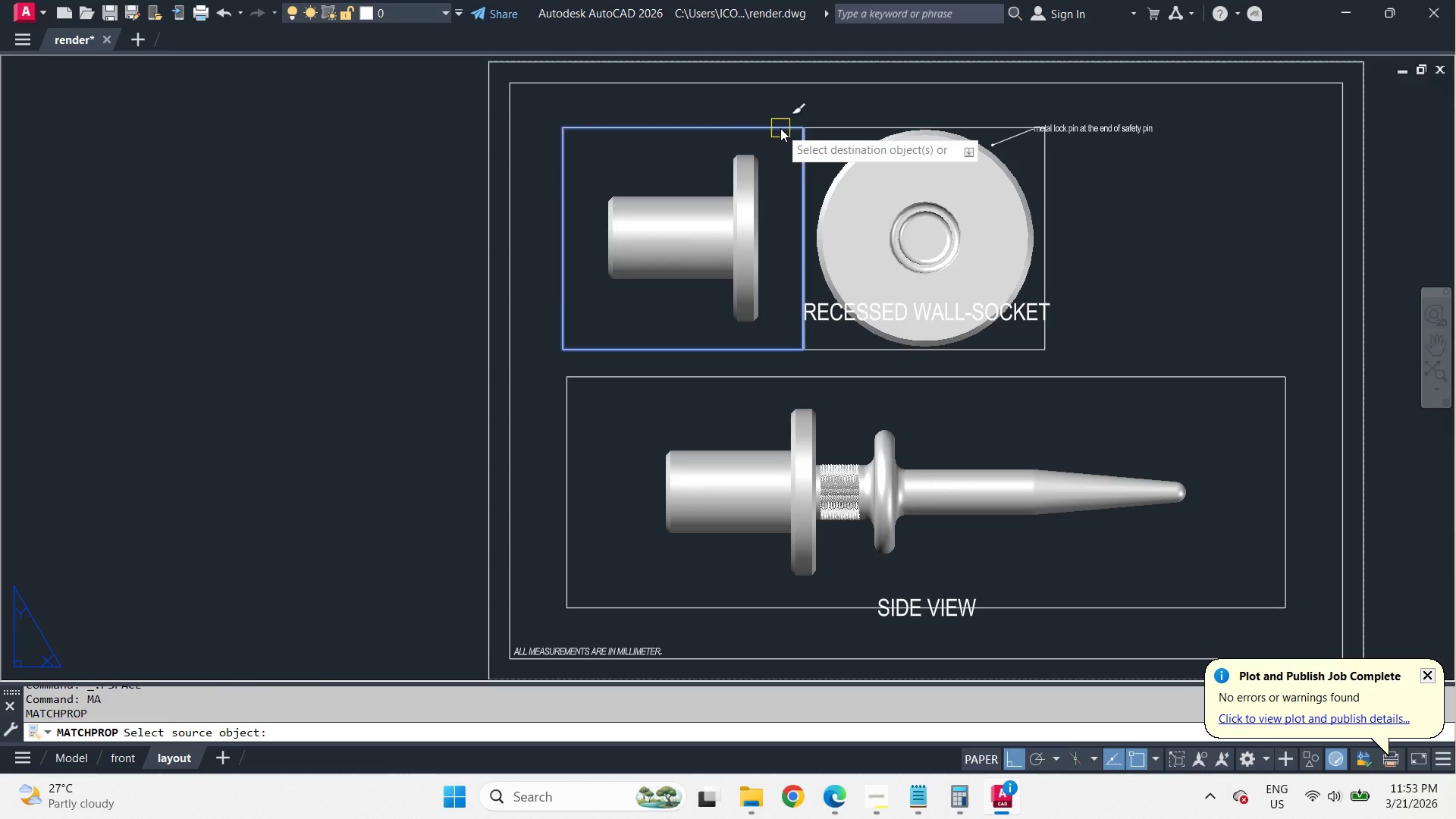 
left_click([780, 128])
 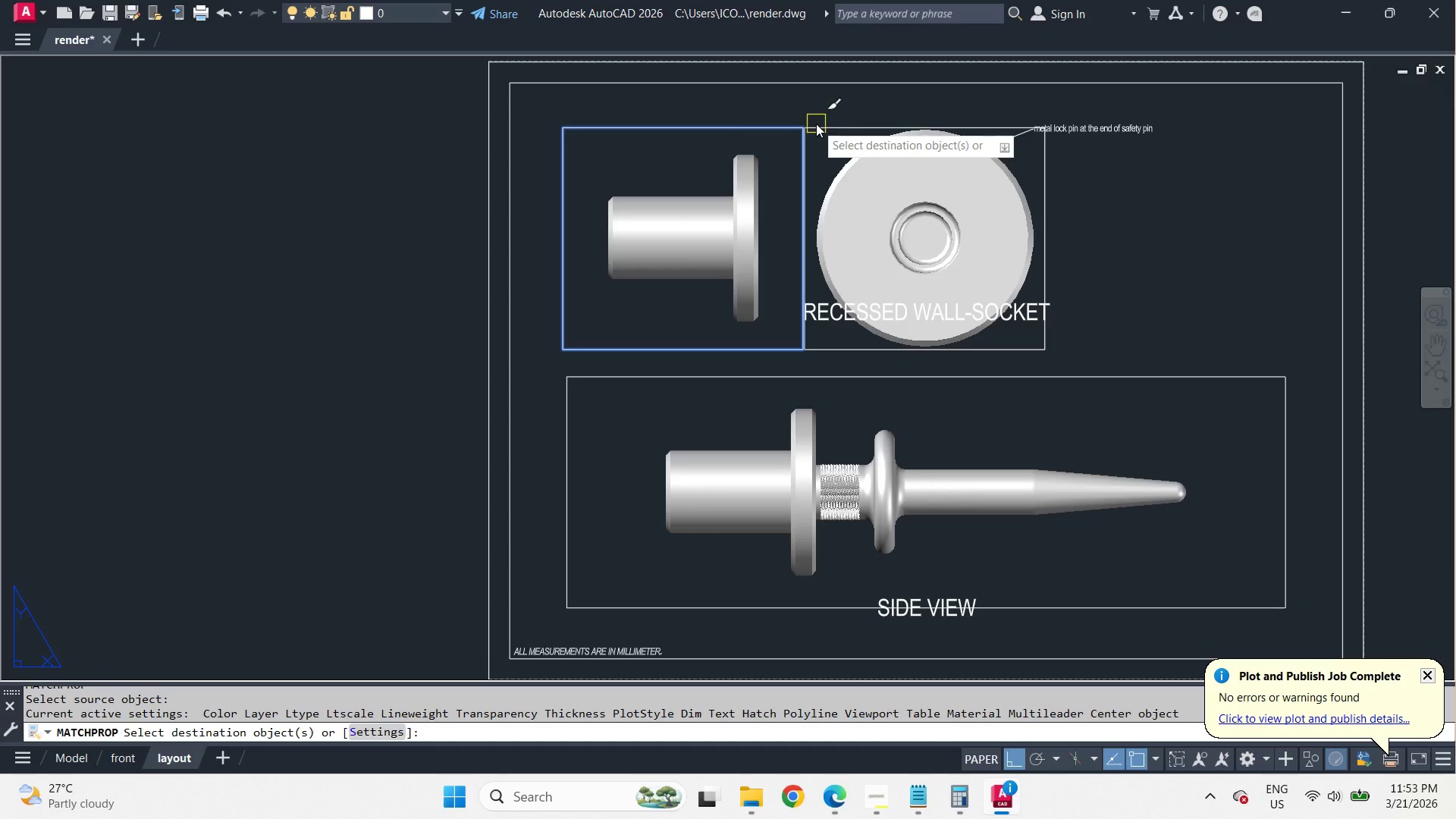 
left_click([833, 130])
 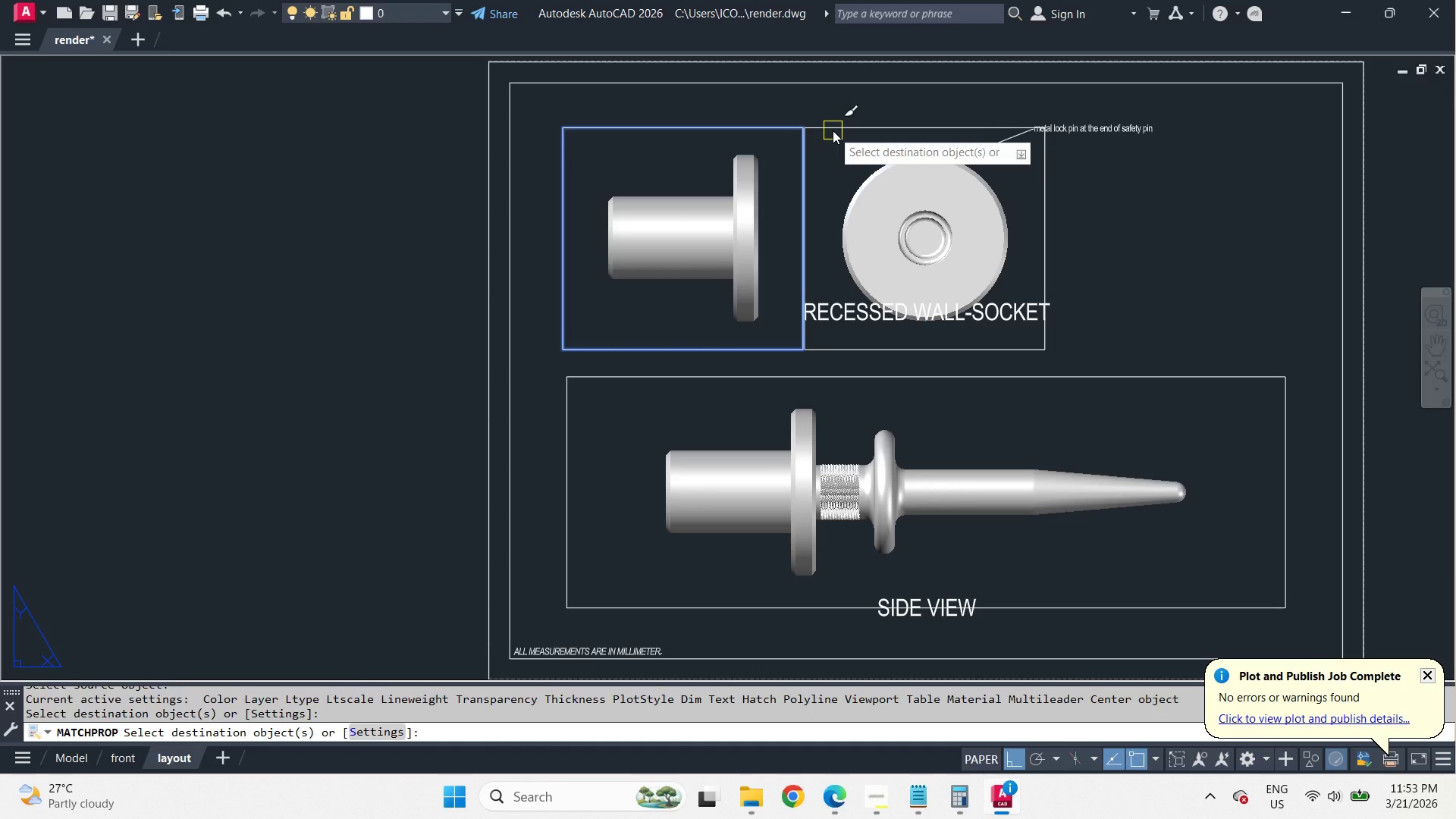 
key(Space)
 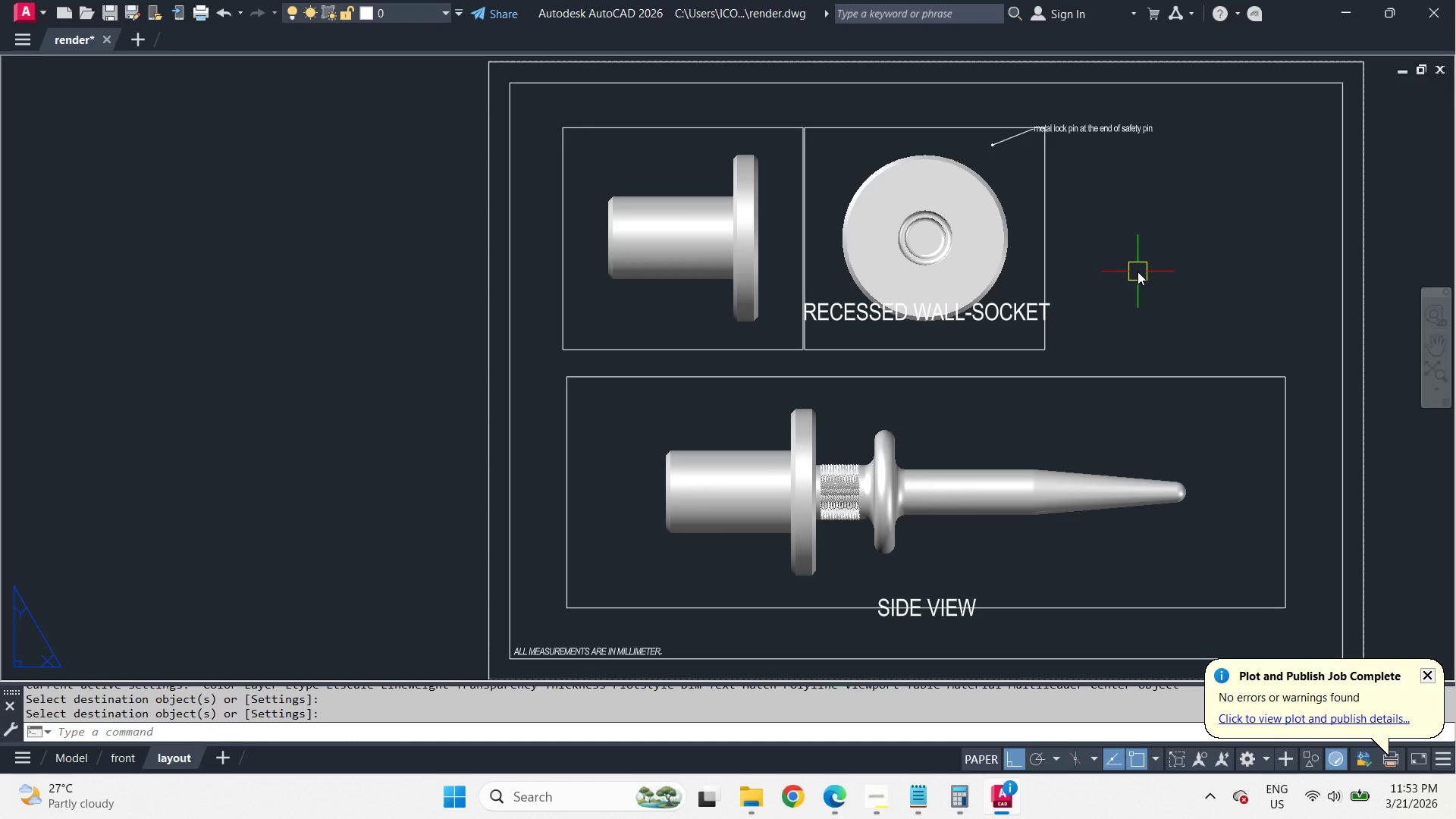 
wait(13.3)
 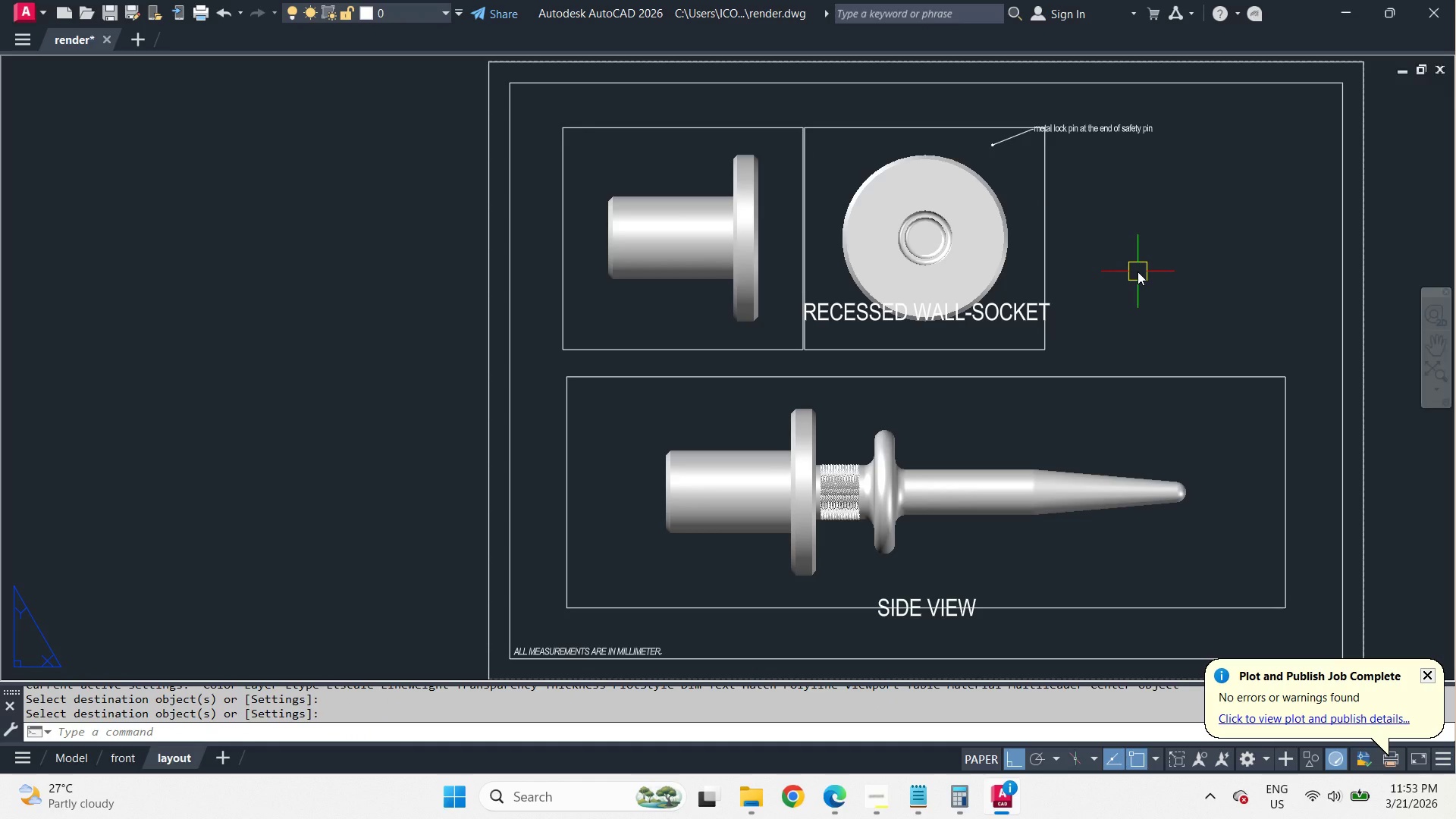 
type(PRE )
 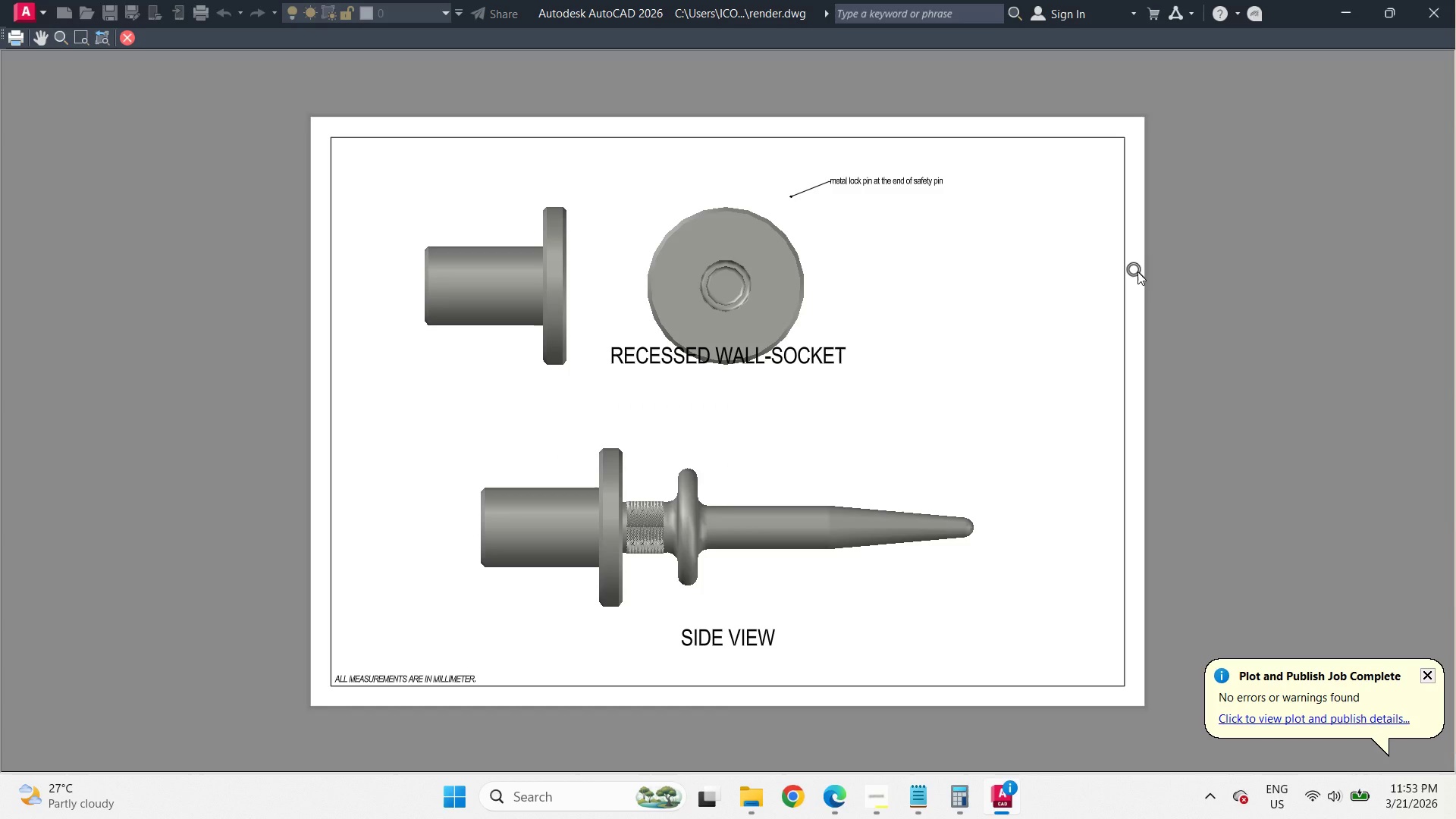 
wait(15.25)
 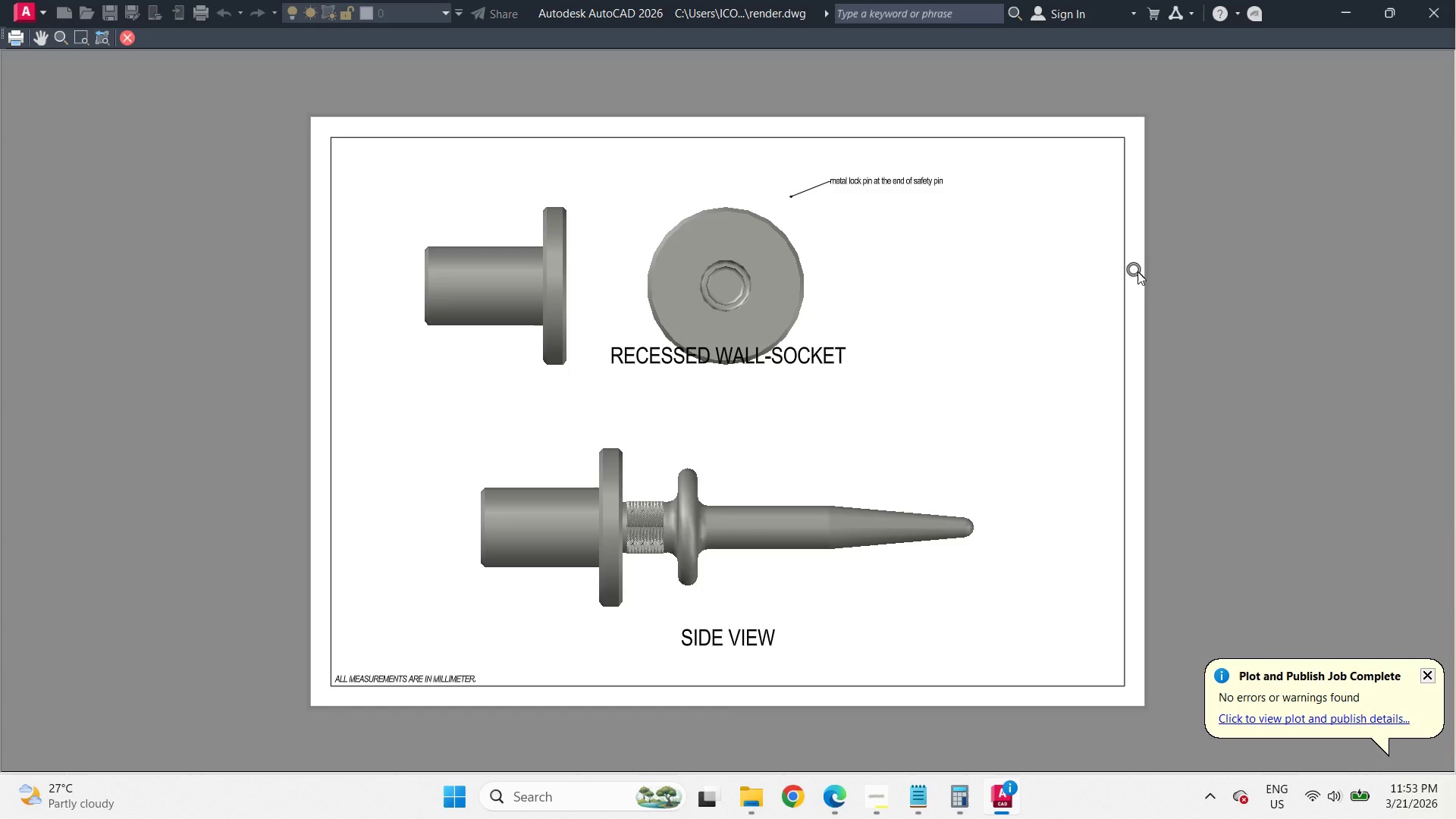 
key(Escape)
 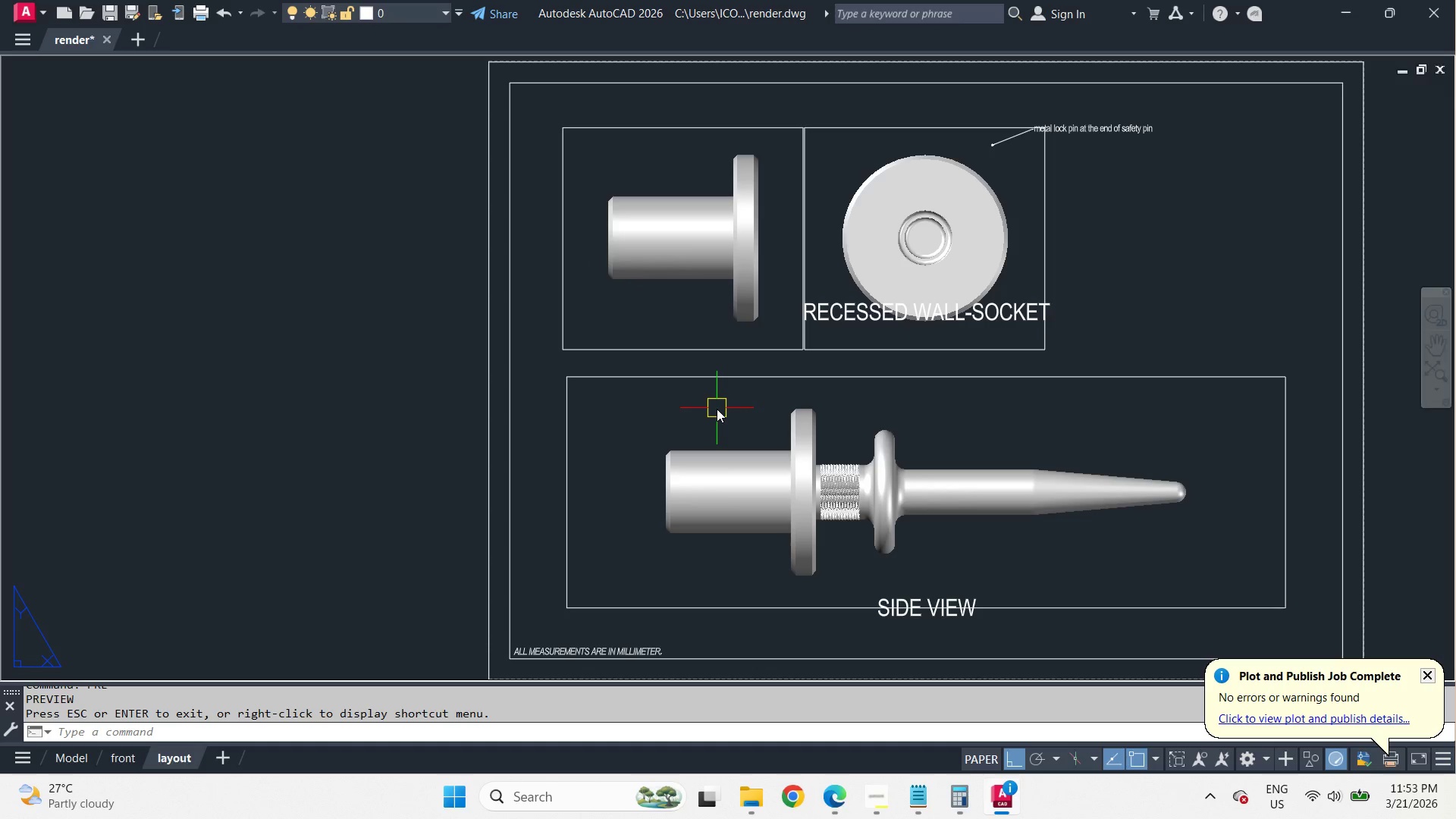 
double_click([717, 409])
 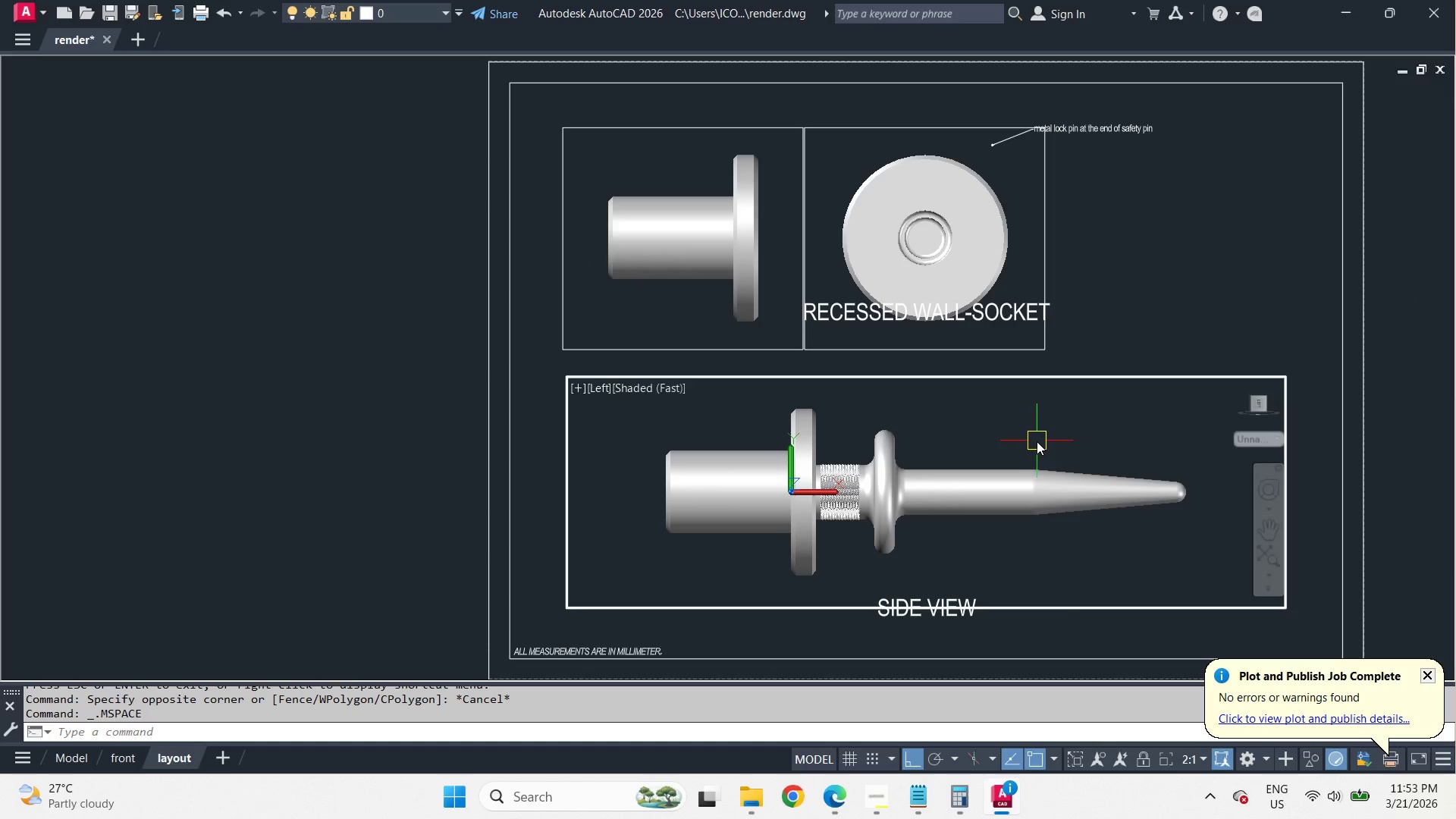 
scroll: coordinate [1110, 425], scroll_direction: down, amount: 4.0
 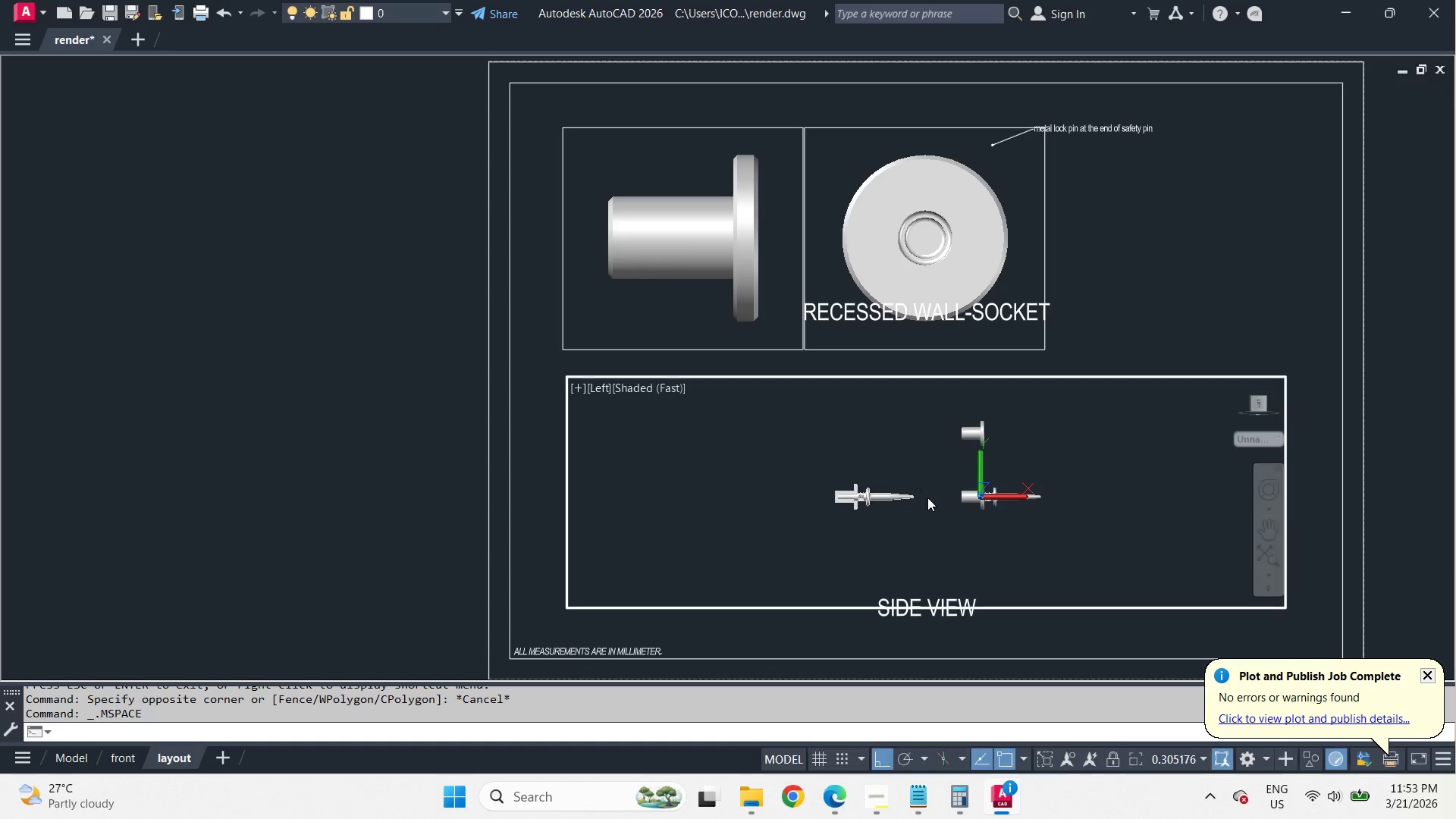 
scroll: coordinate [878, 465], scroll_direction: up, amount: 1.0
 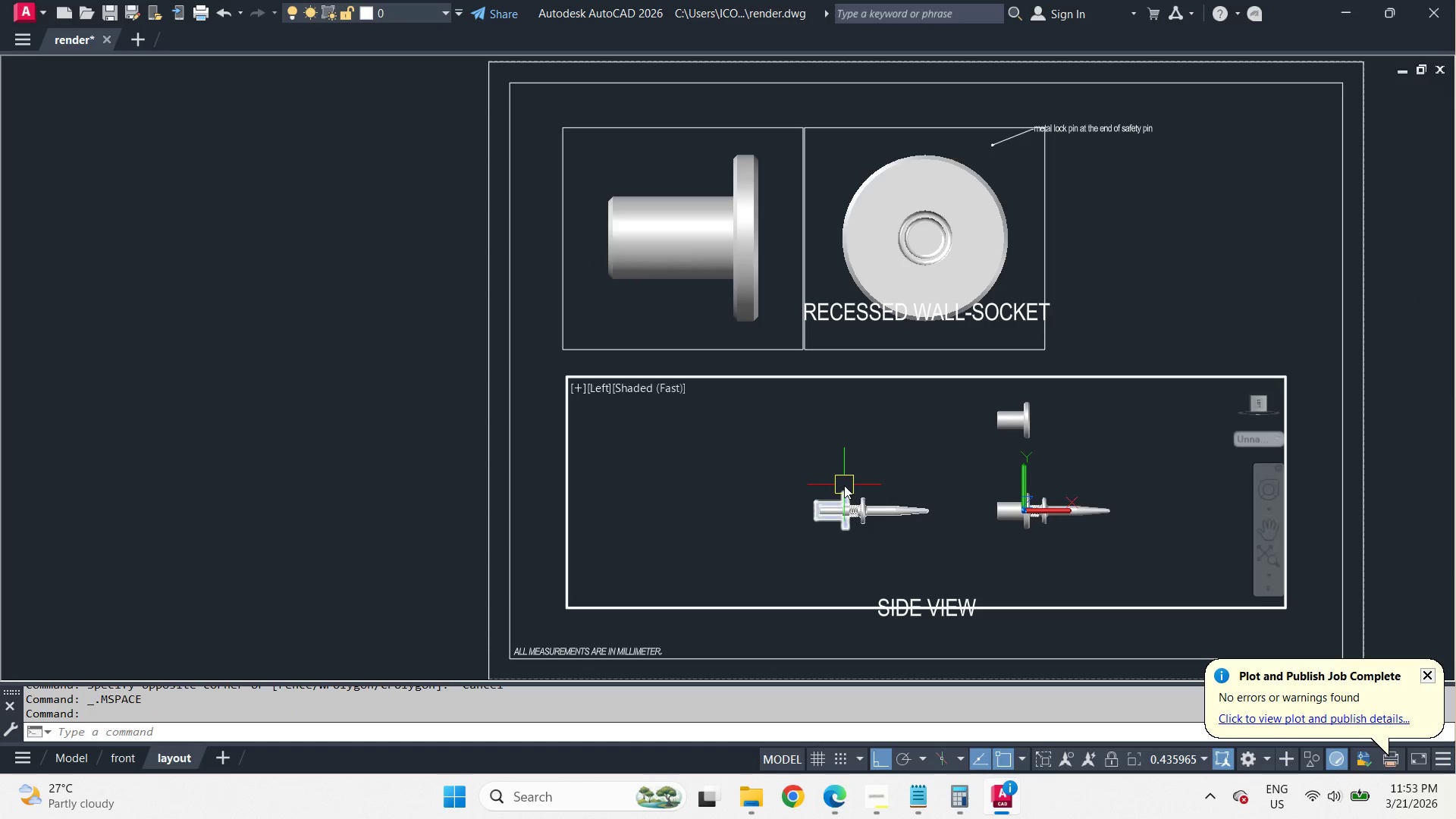 
left_click([843, 487])
 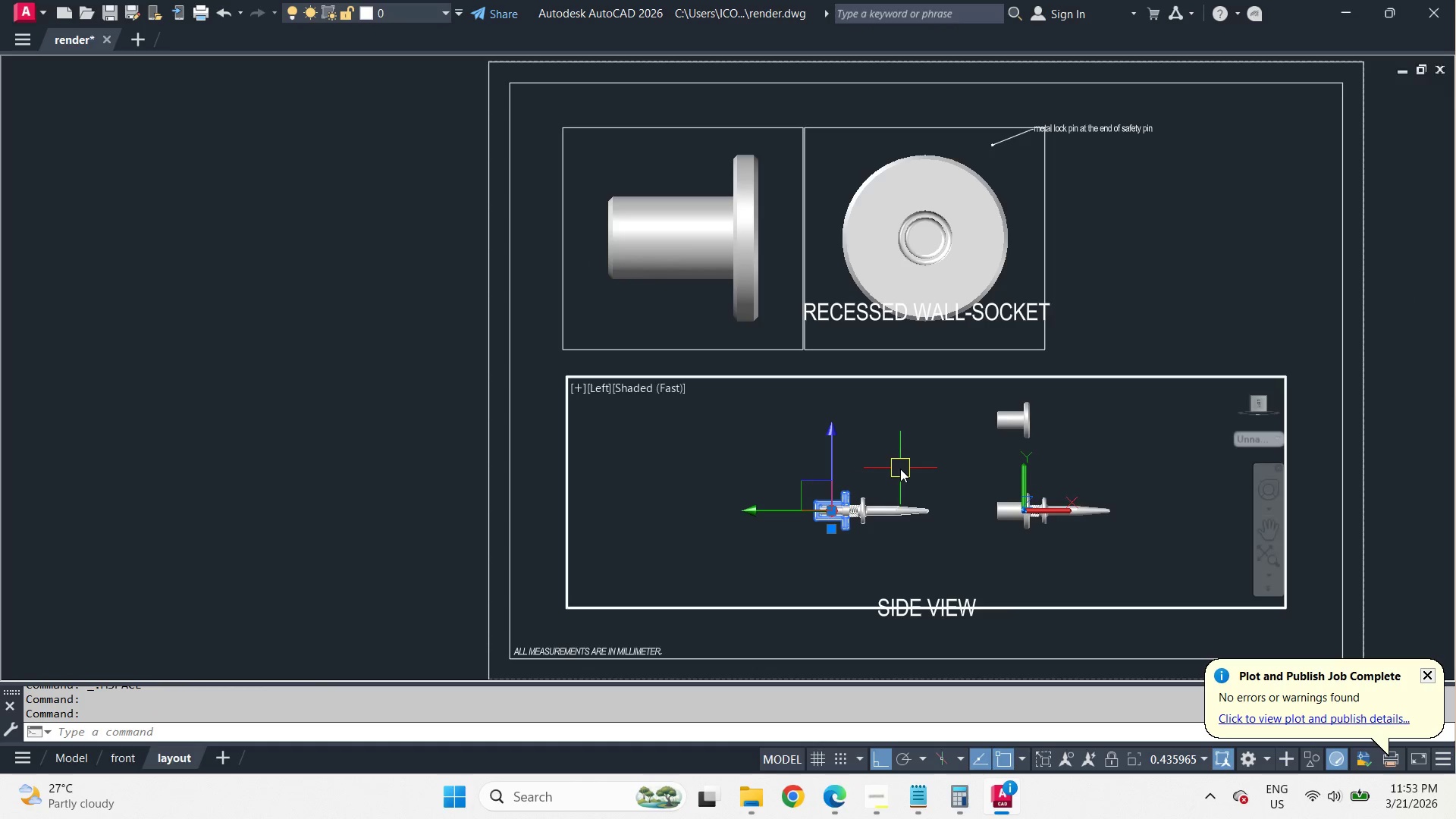 
key(C)
 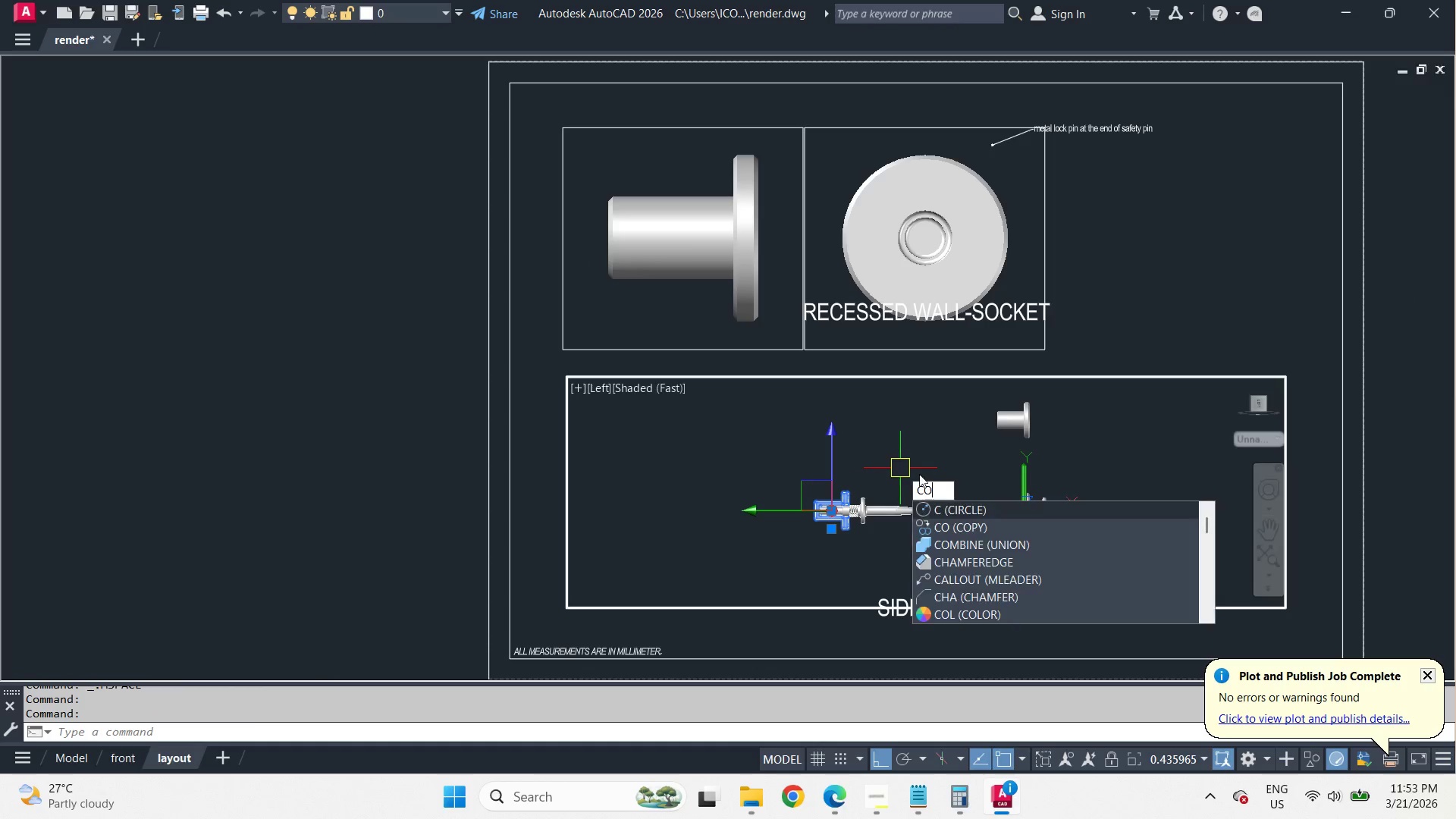 
key(O)
 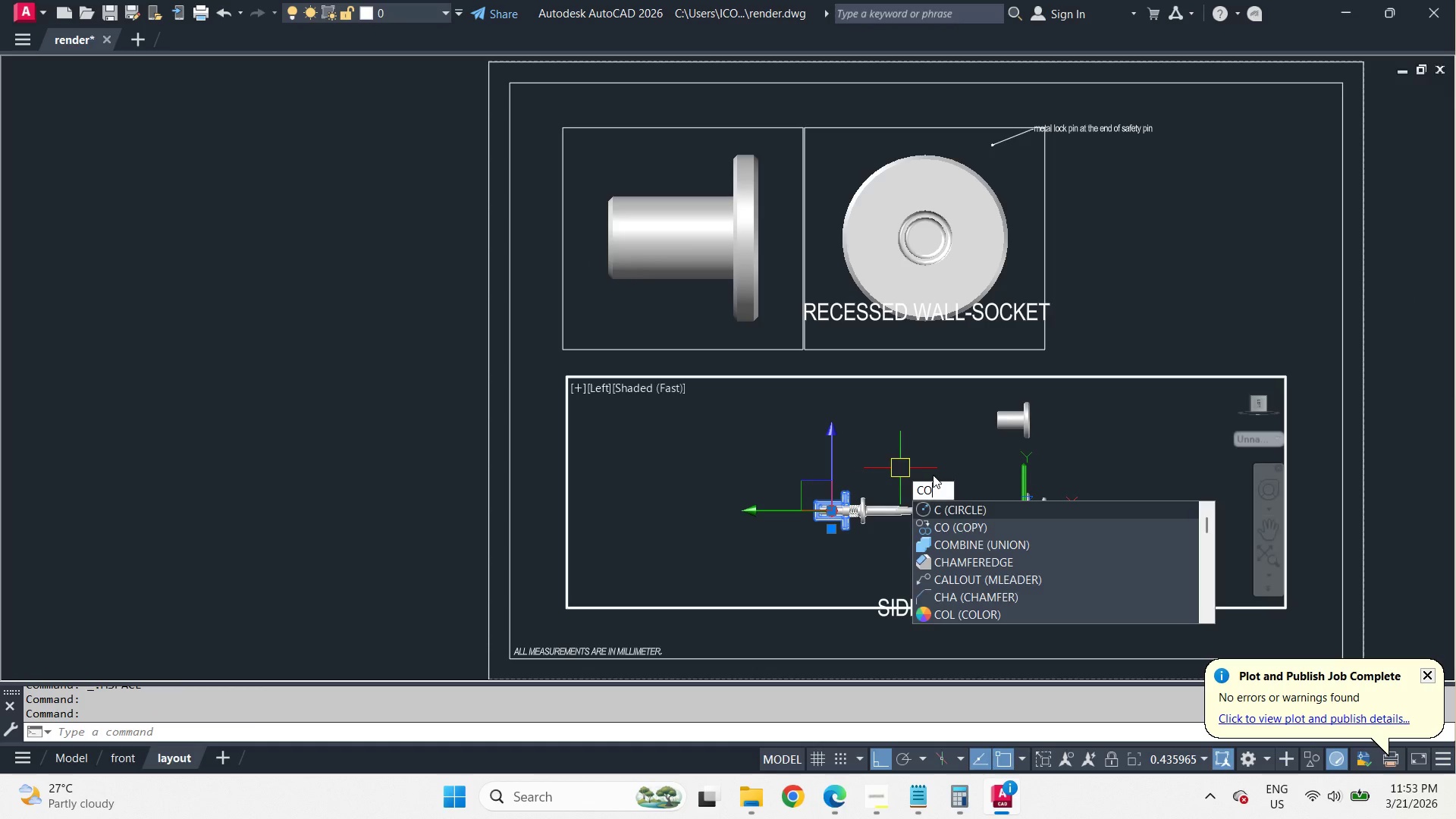 
key(Space)
 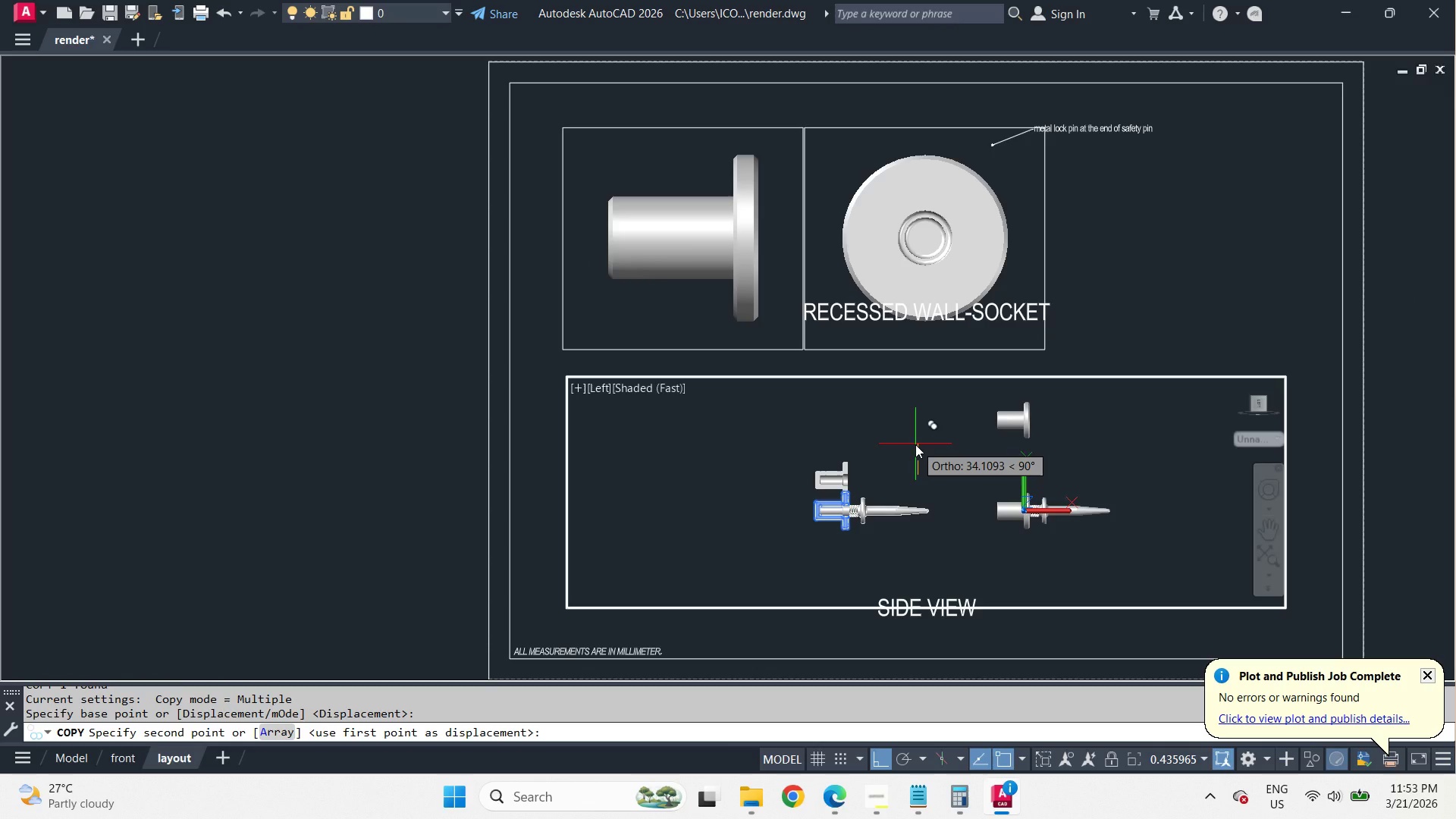 
key(Numpad5)
 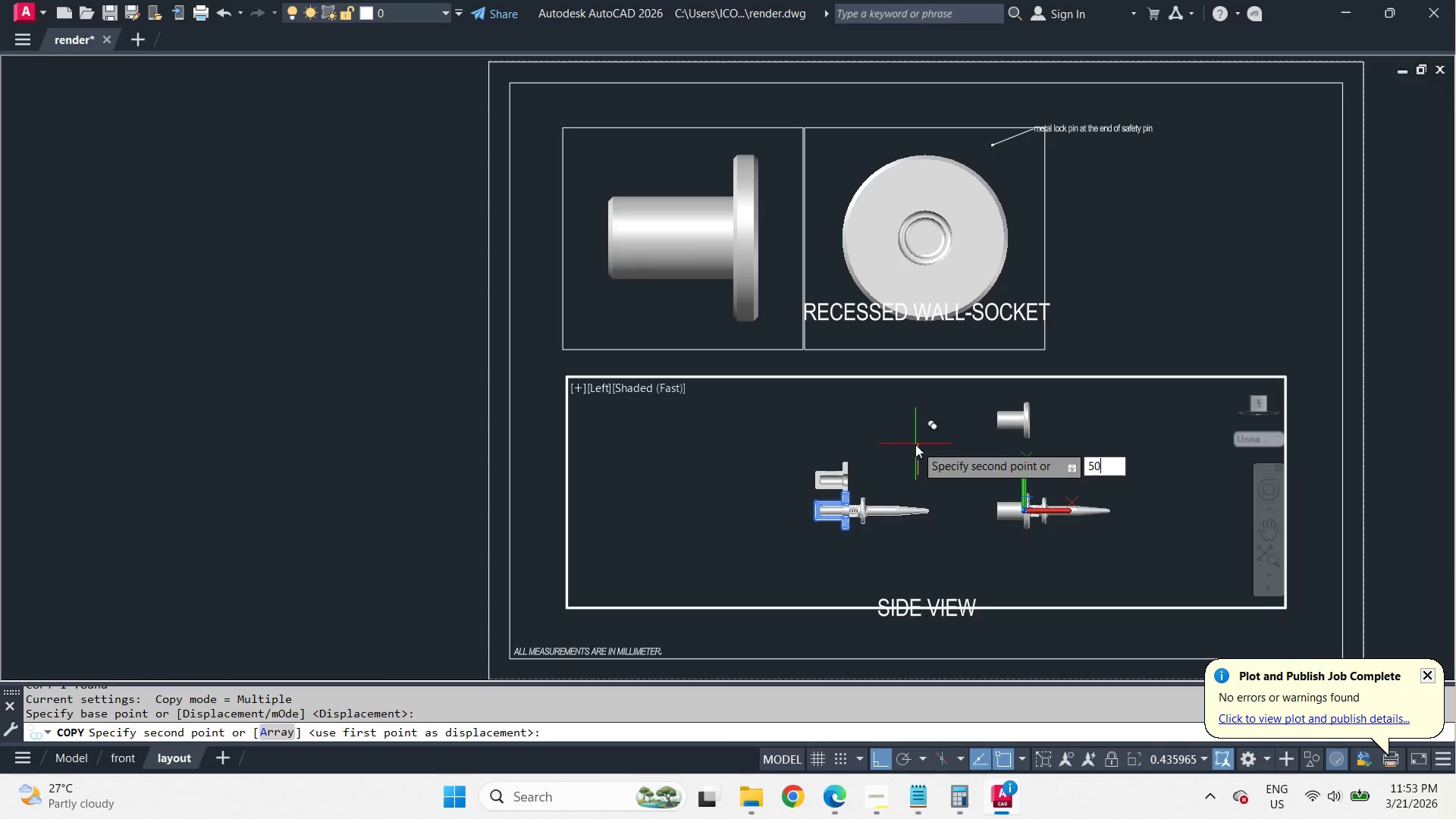 
key(Numpad0)
 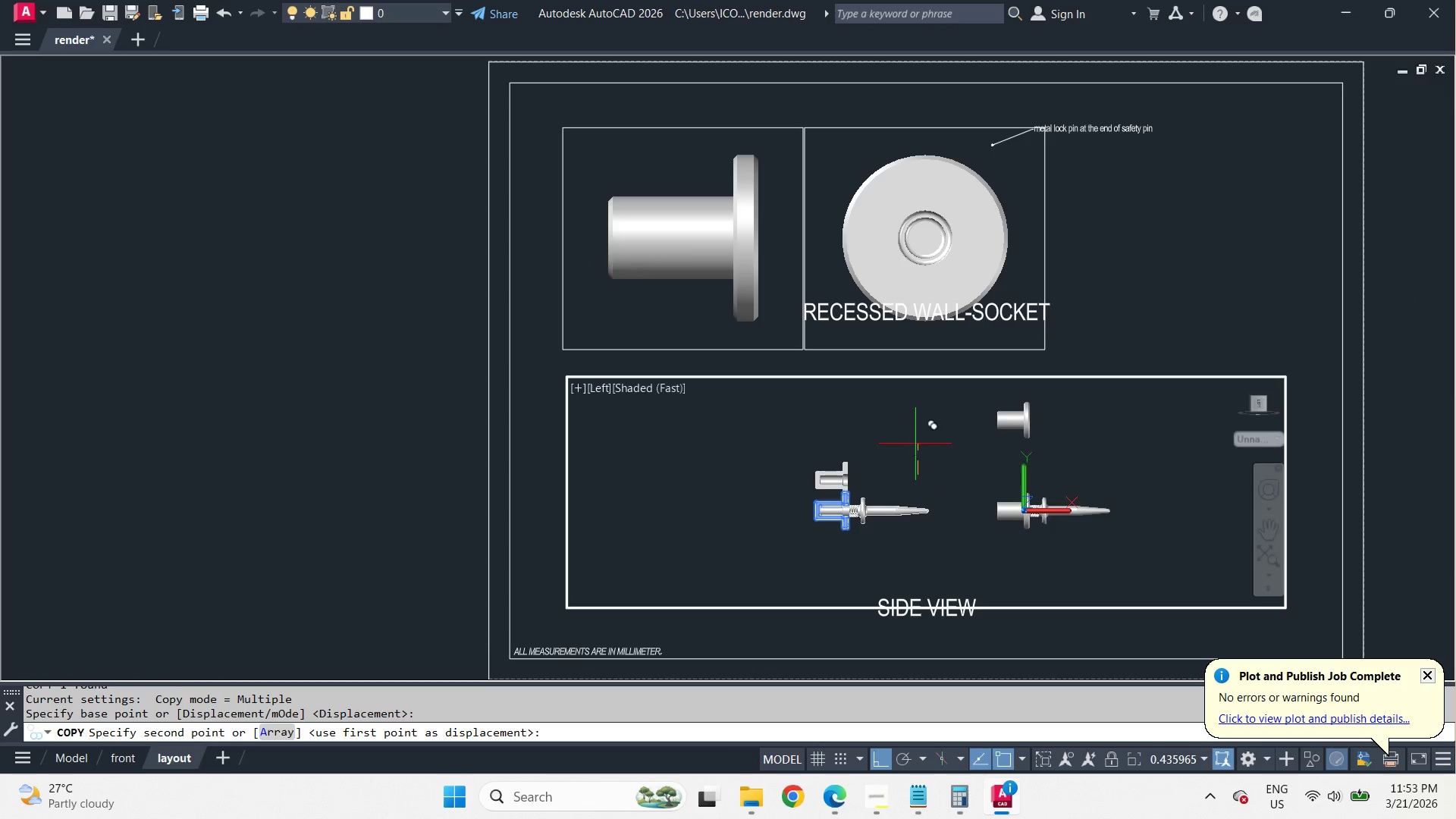 
key(Space)
 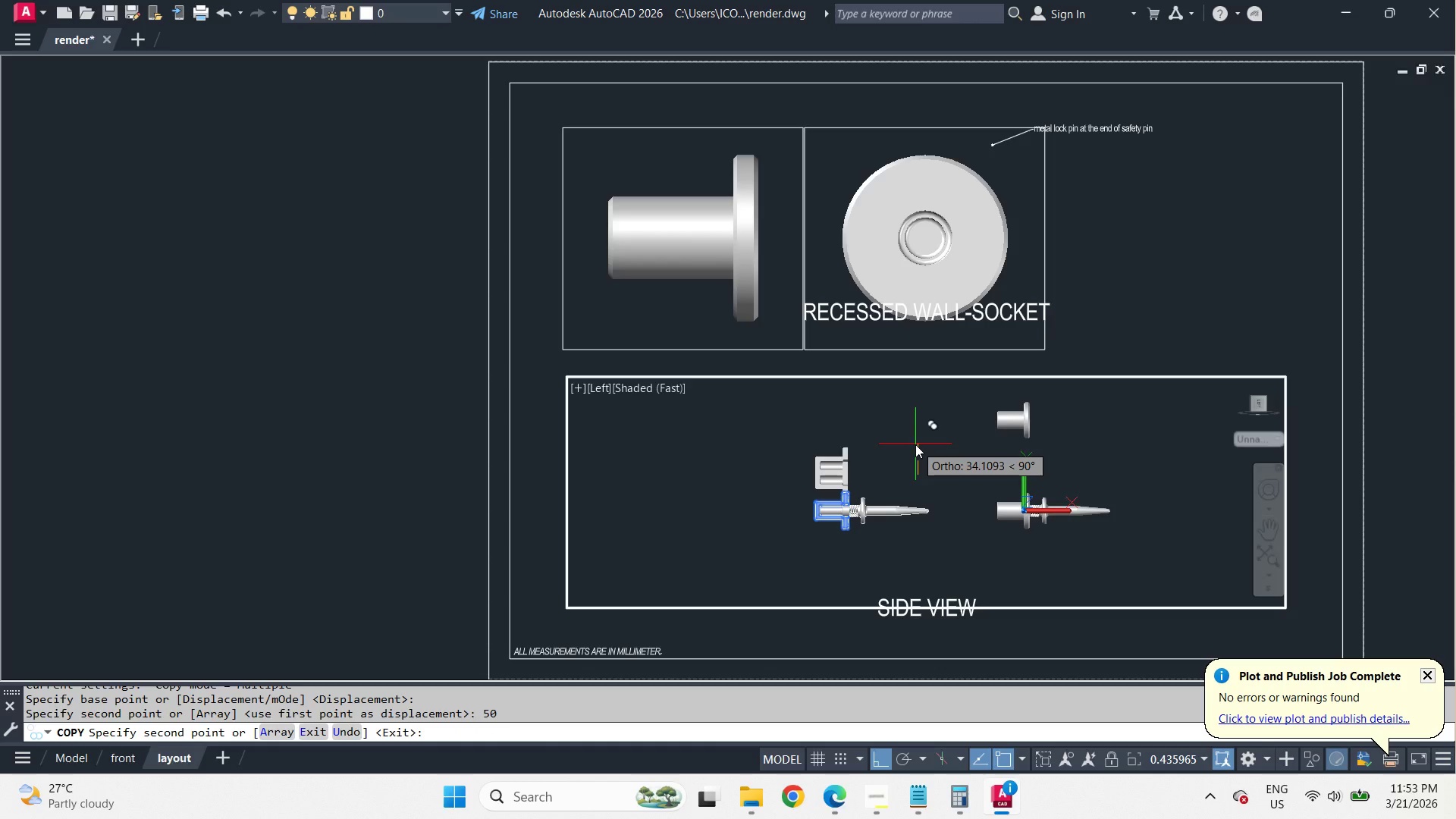 
key(Space)
 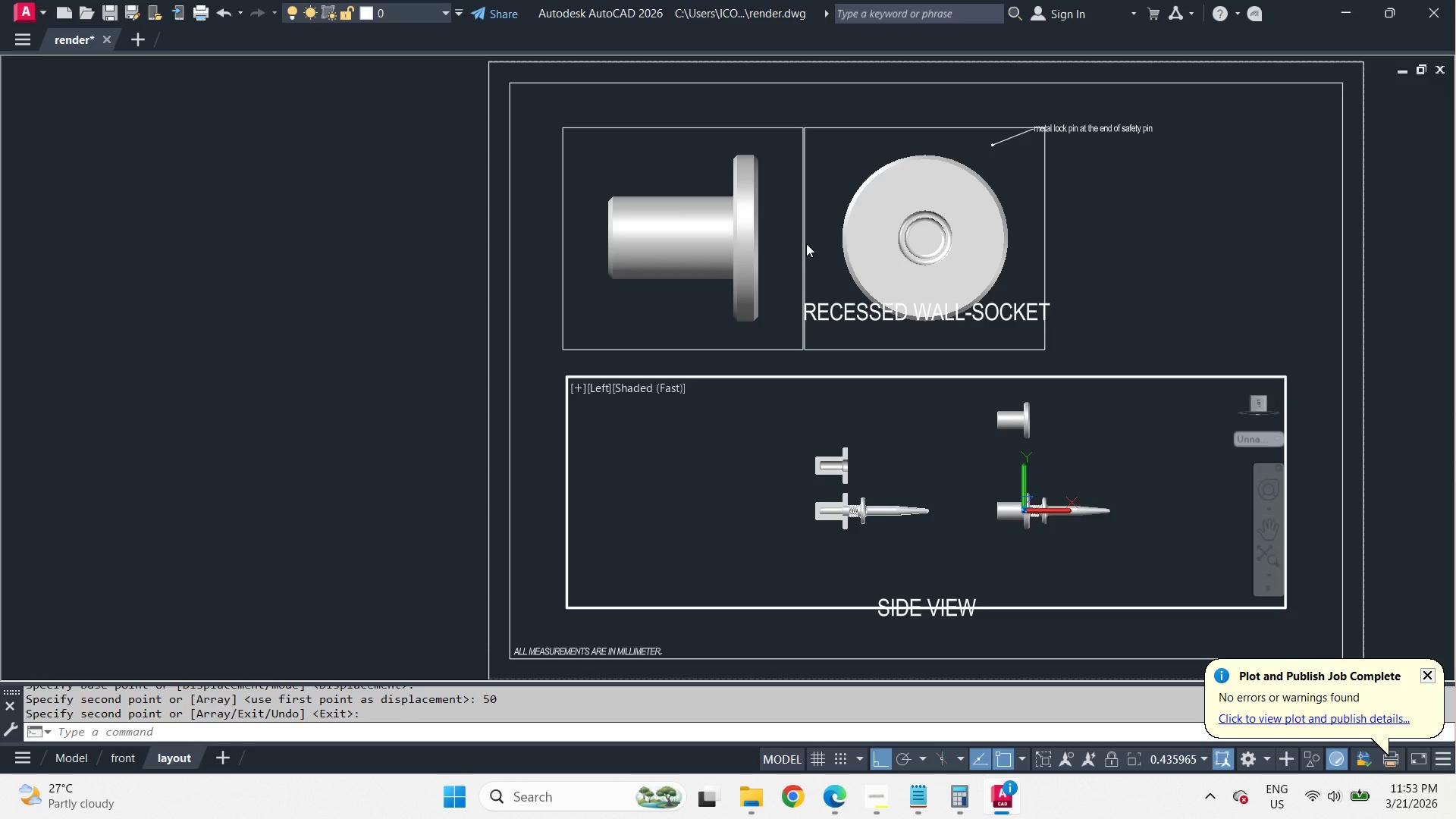 
double_click([786, 245])
 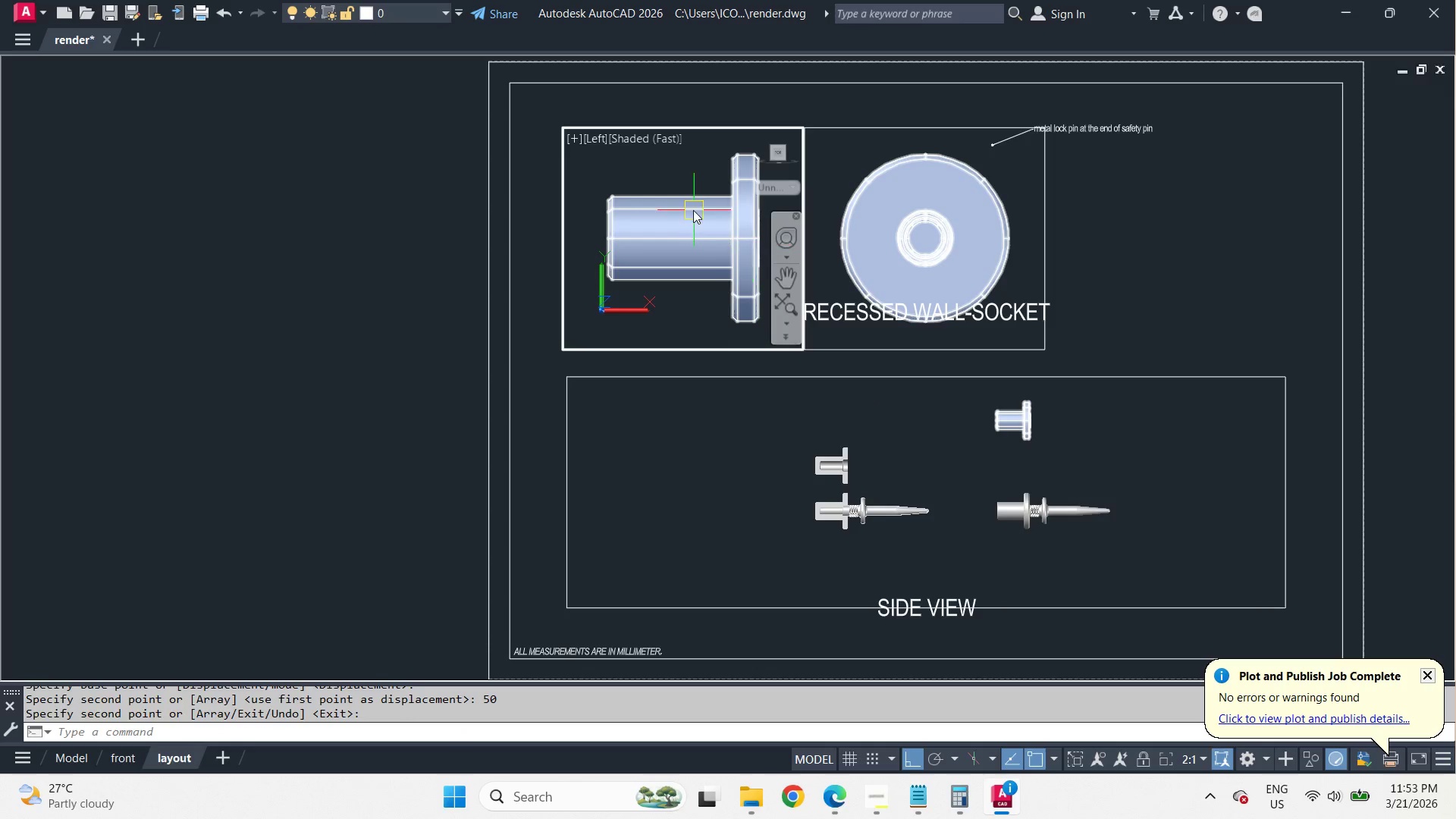 
scroll: coordinate [664, 228], scroll_direction: down, amount: 3.0
 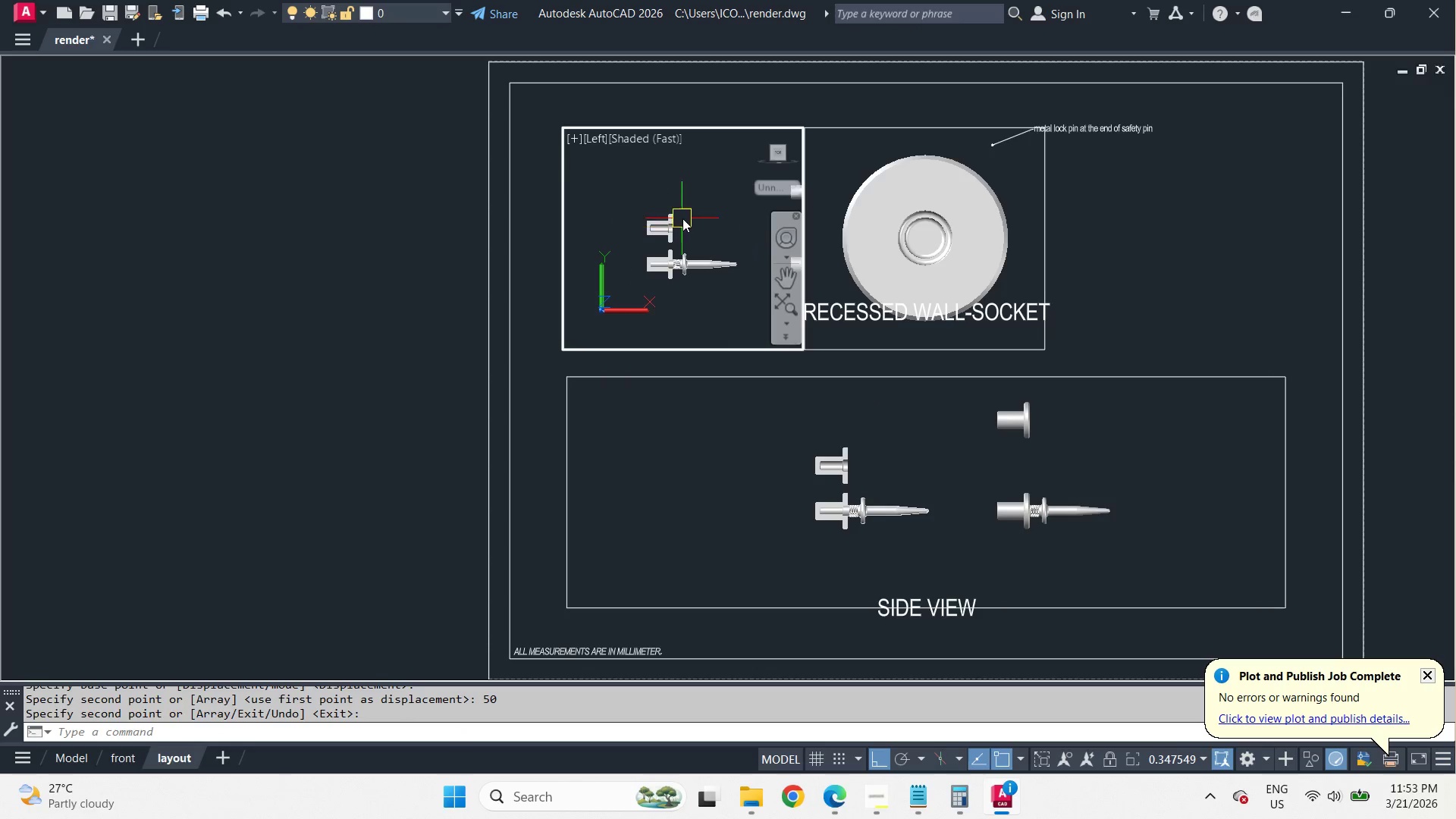 
key(Z)
 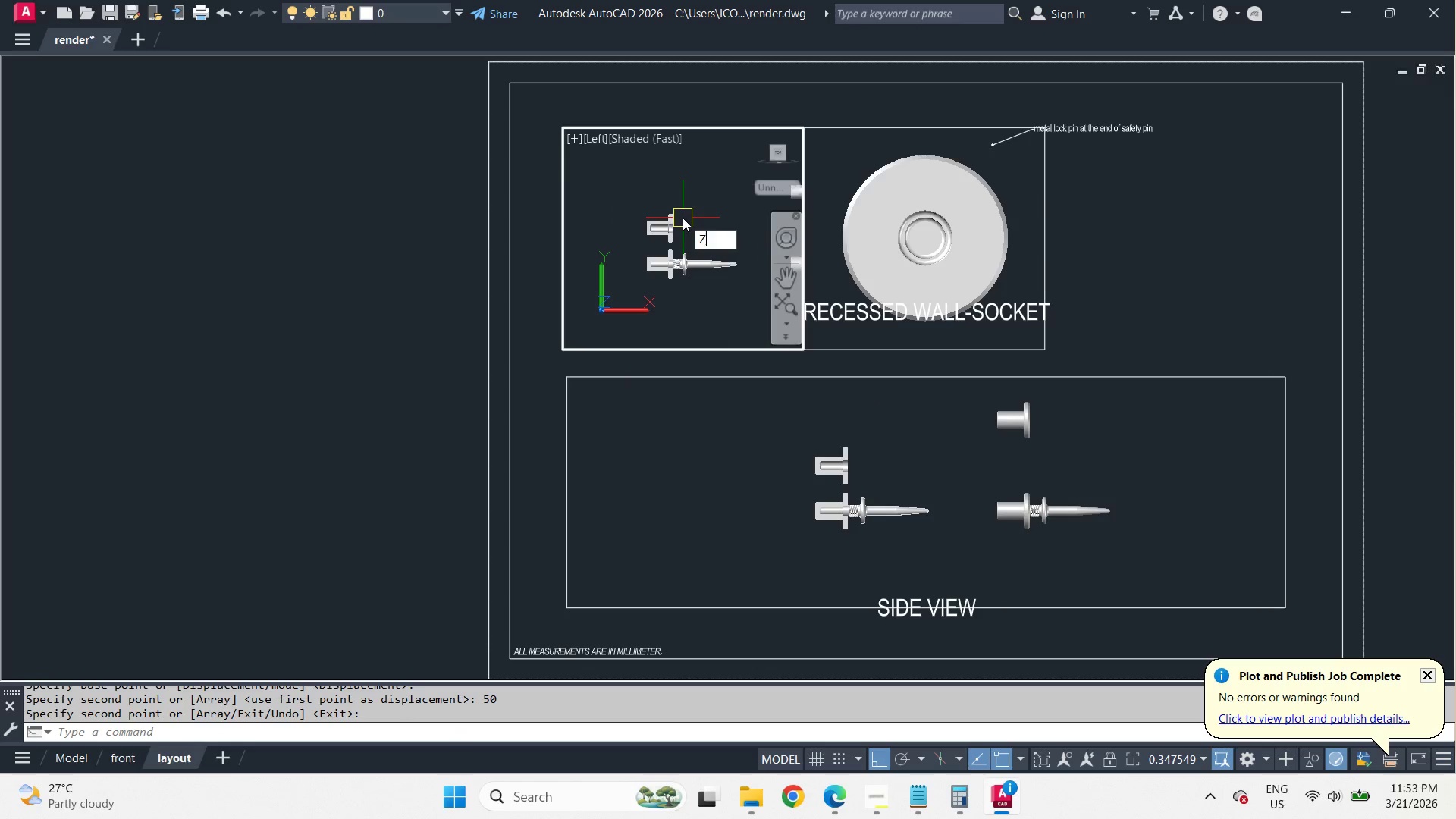 
key(Space)
 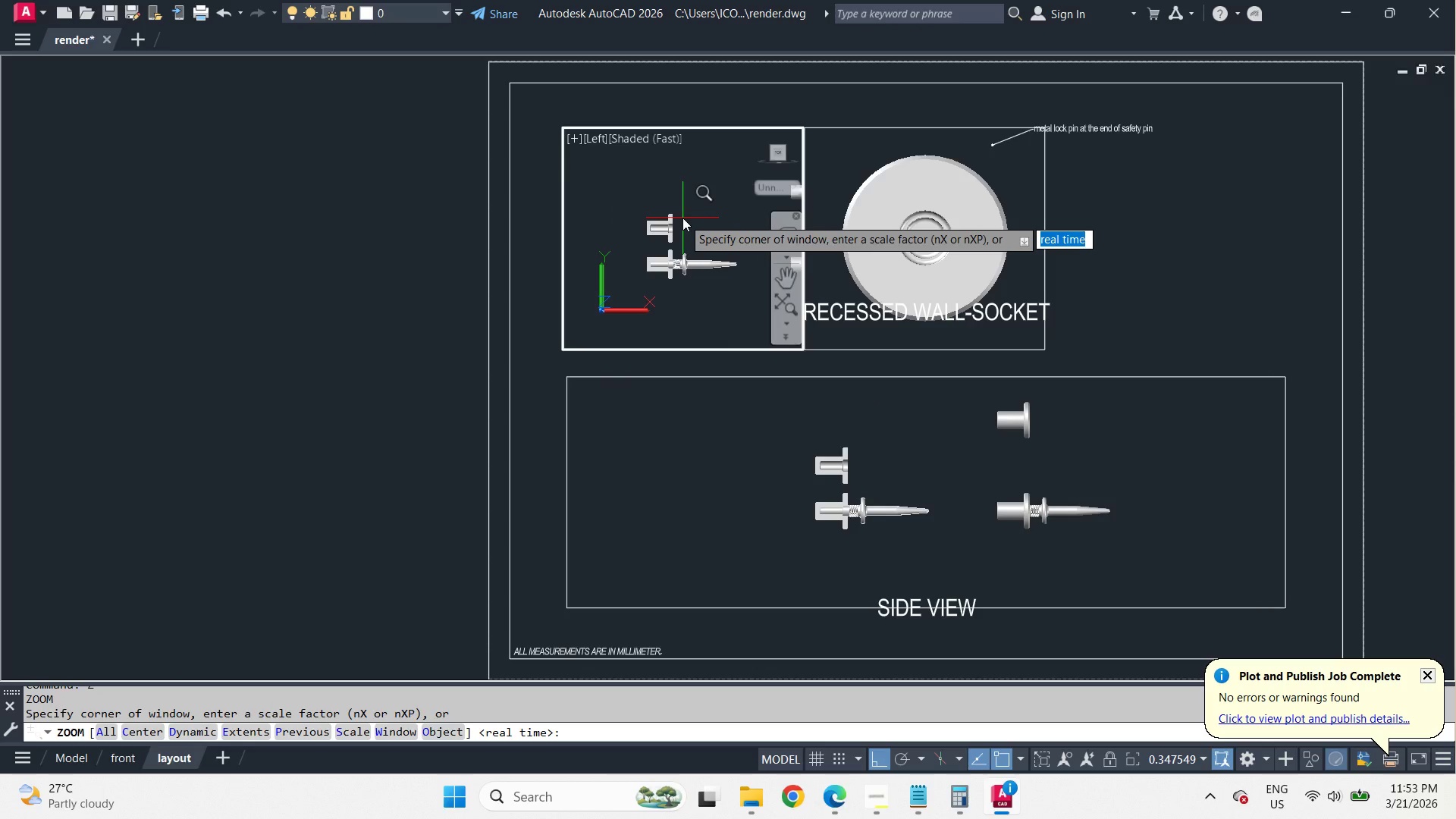 
key(O)
 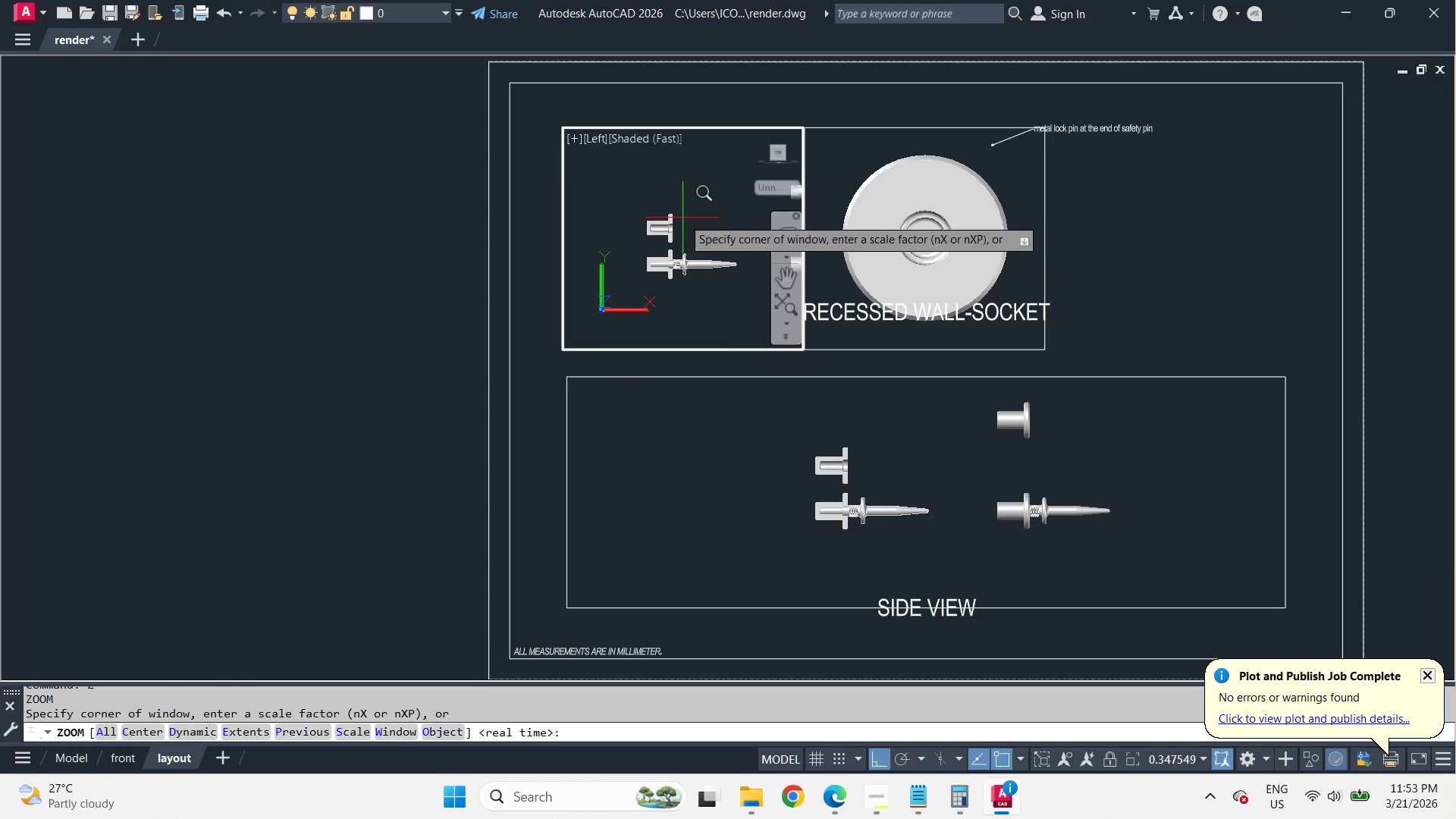 
key(Space)
 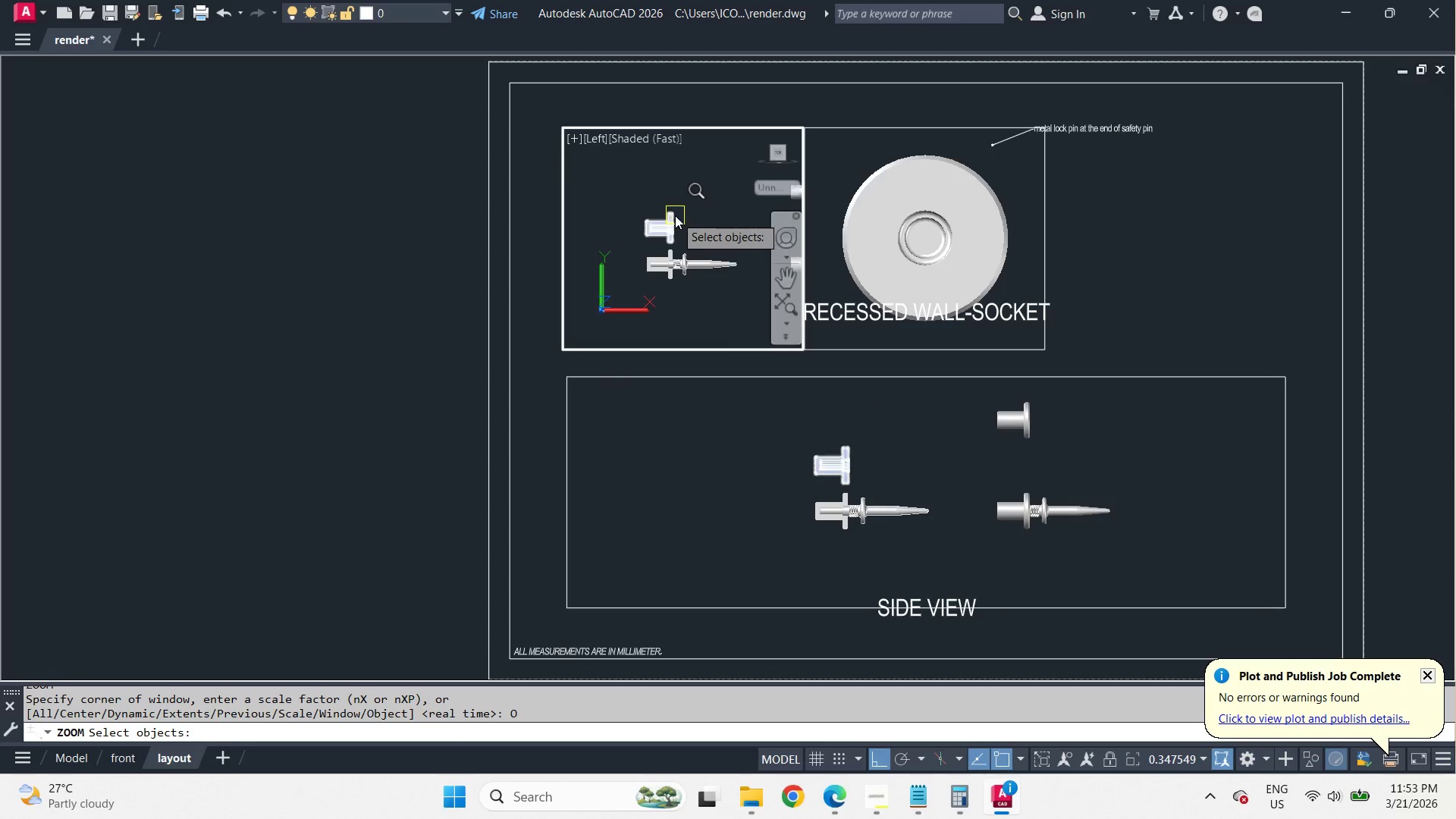 
left_click([674, 215])
 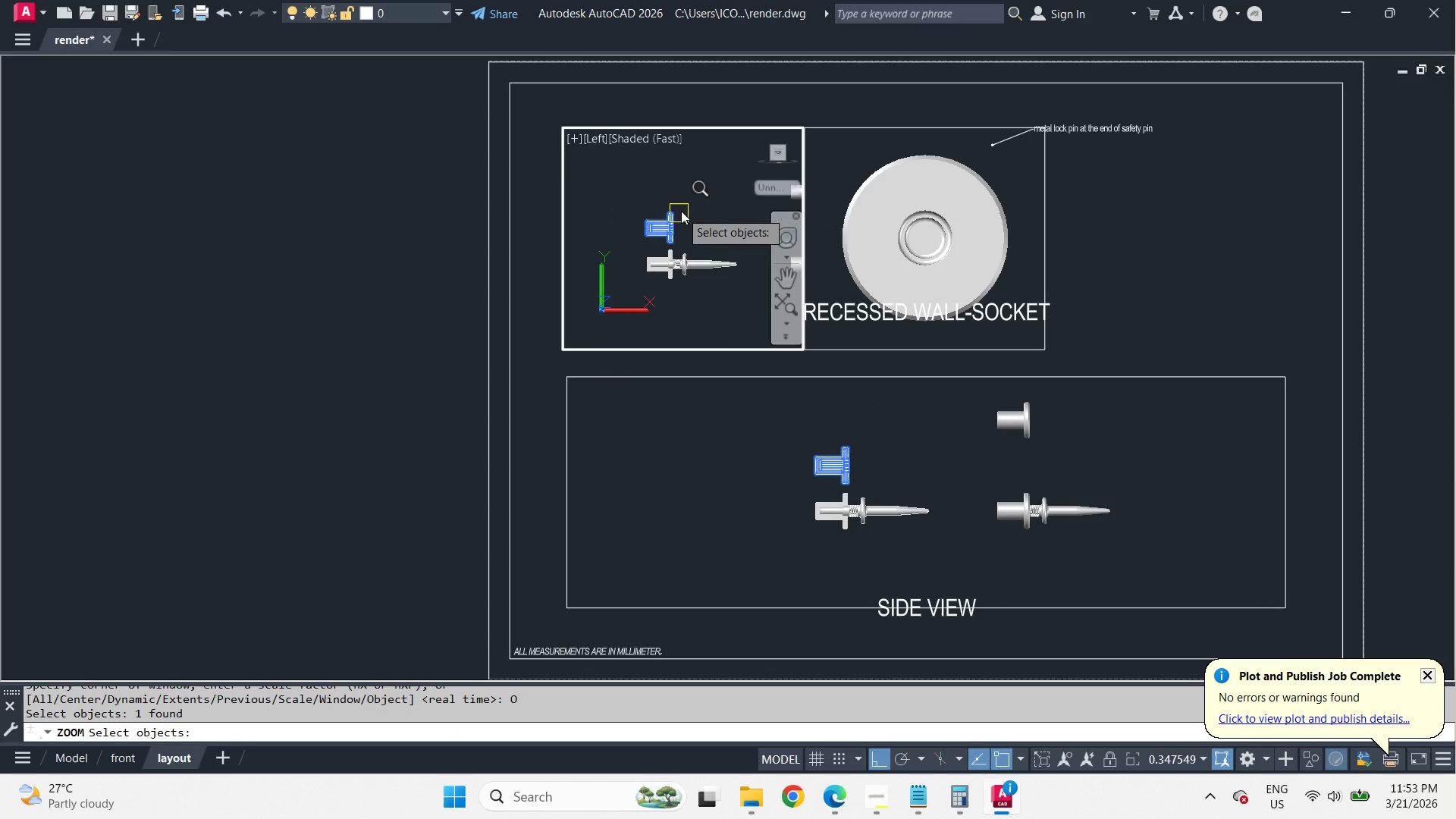 
key(Space)
 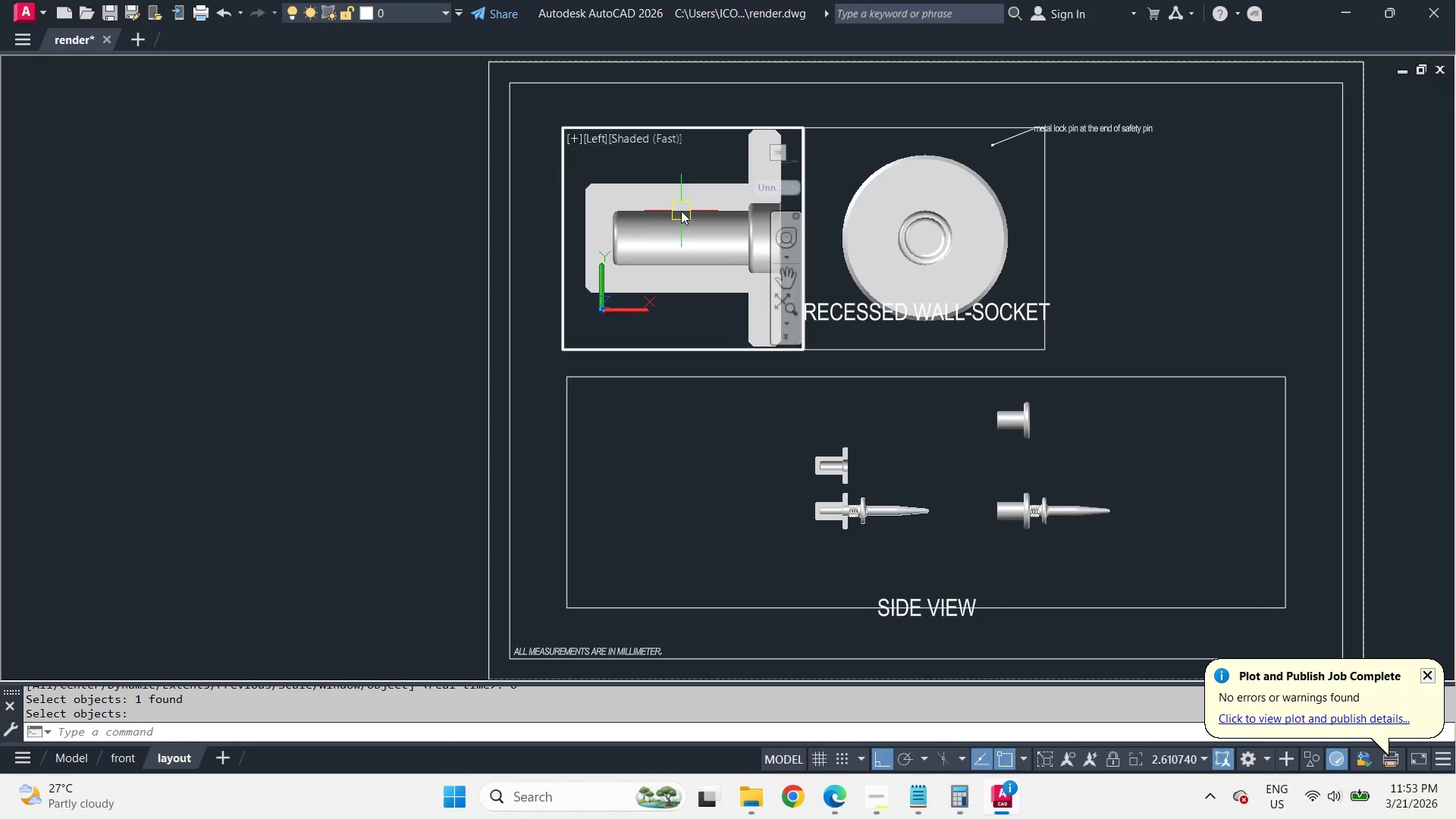 
double_click([336, 293])
 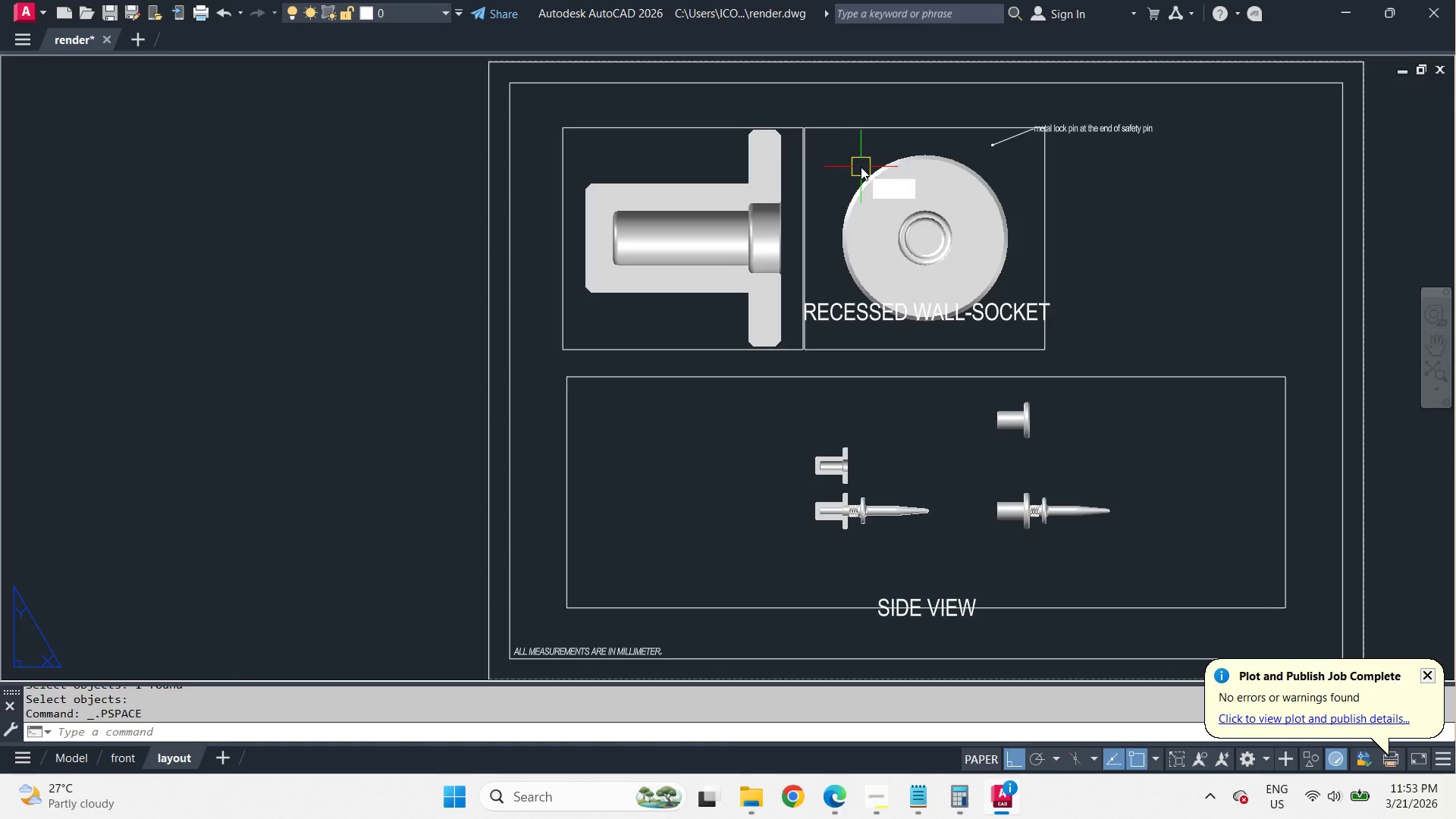 
type(MA )
 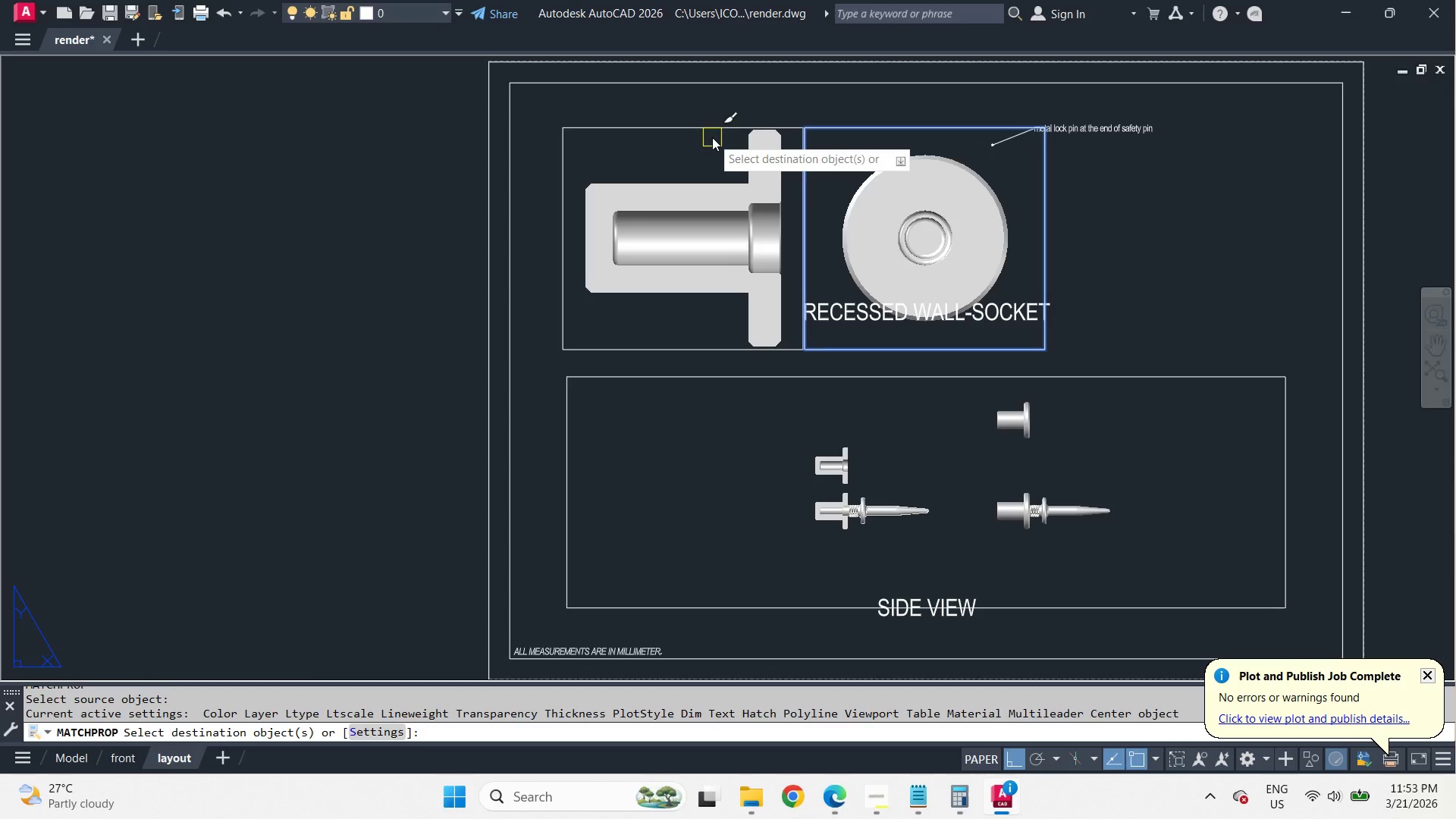 
left_click([711, 137])
 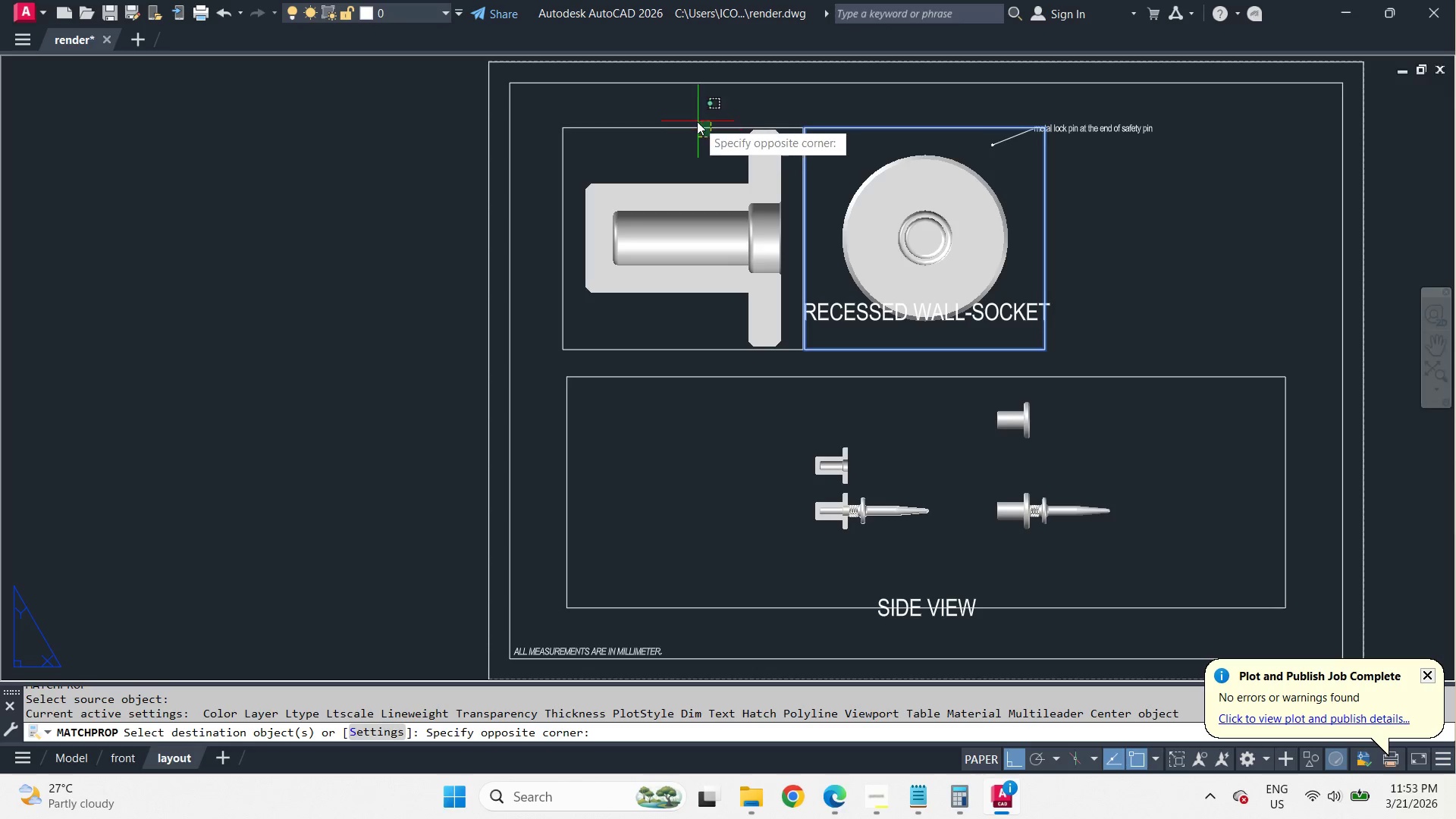 
left_click([696, 121])
 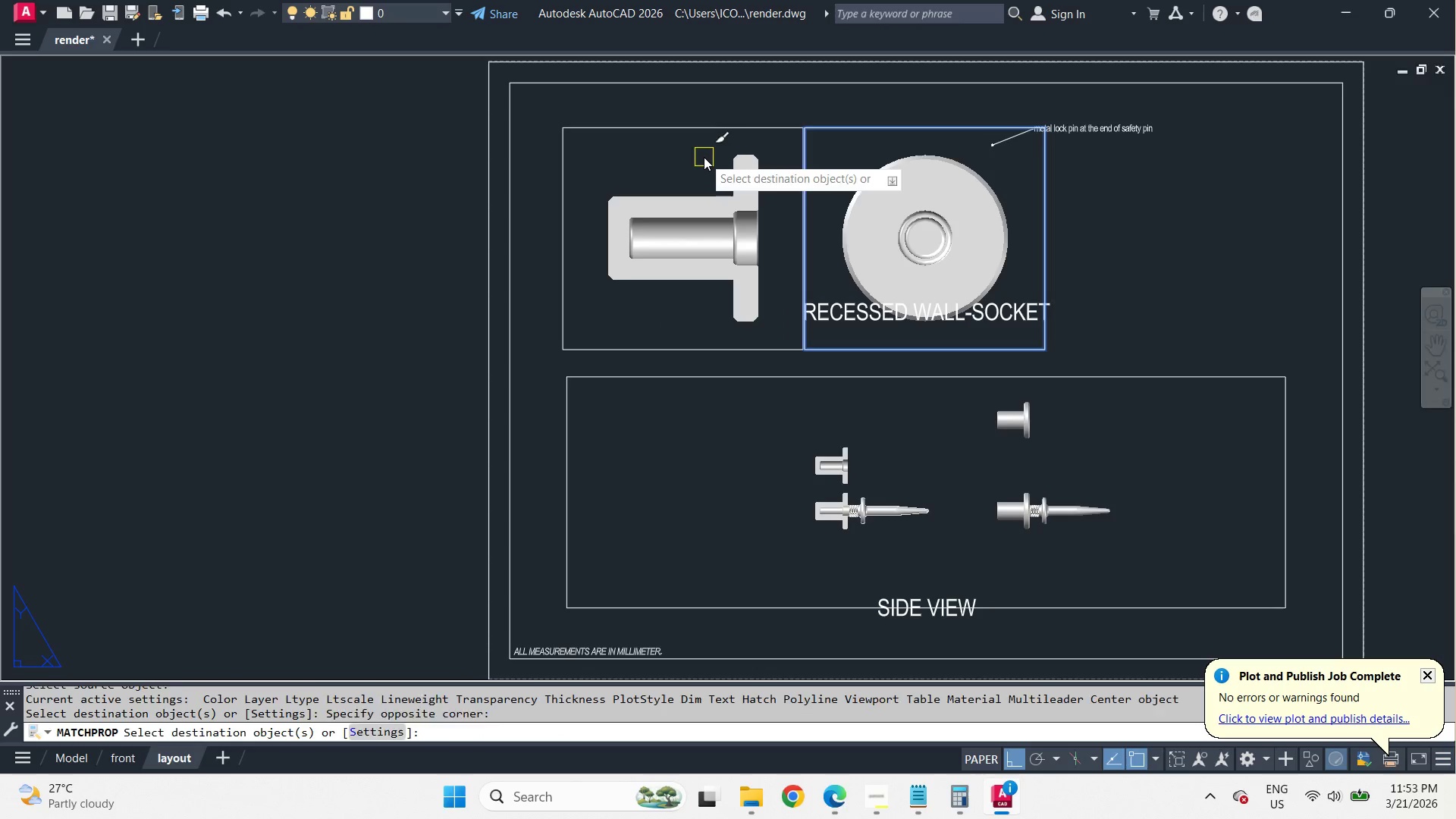 
type( PRE )
 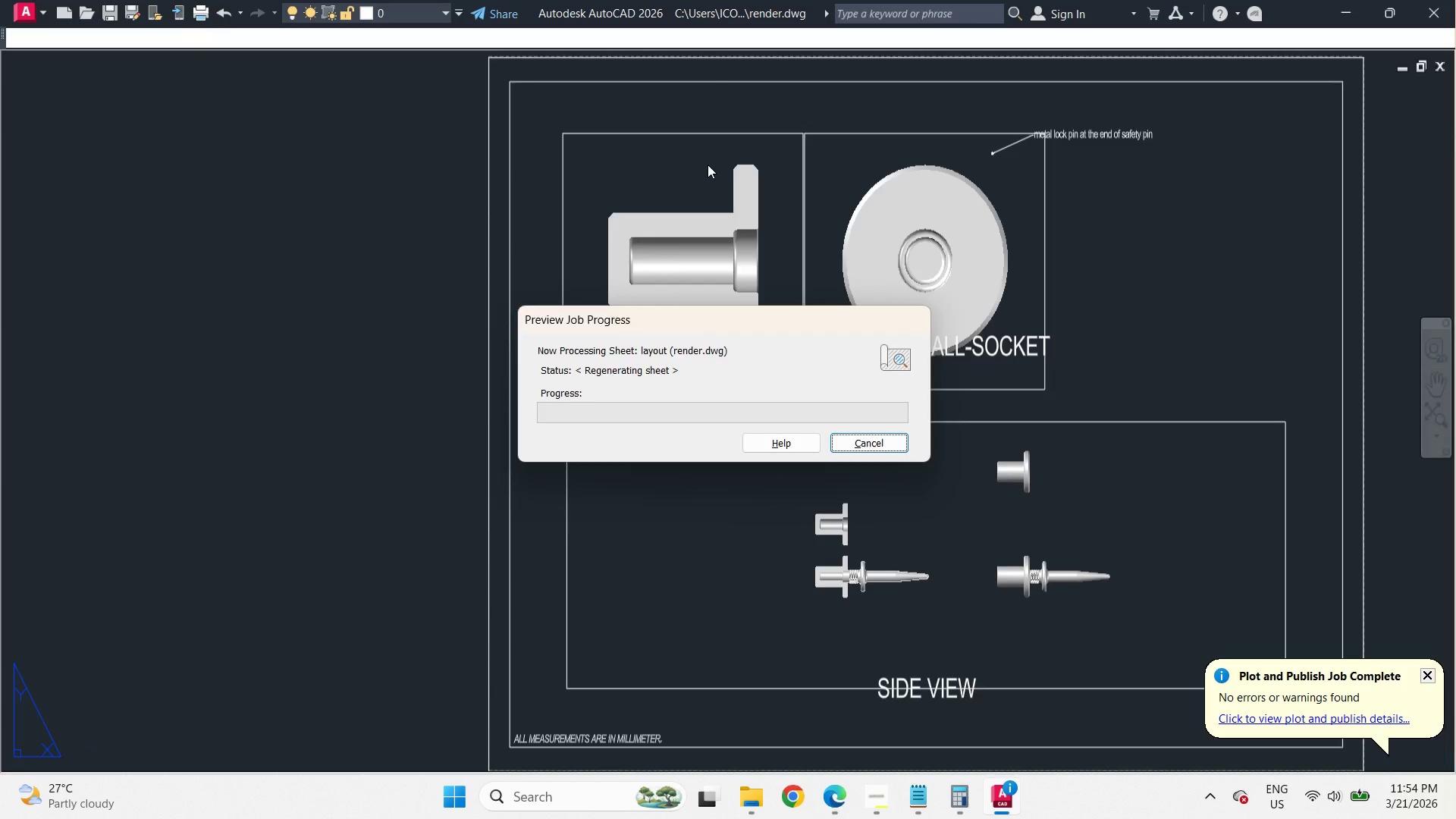 
wait(5.78)
 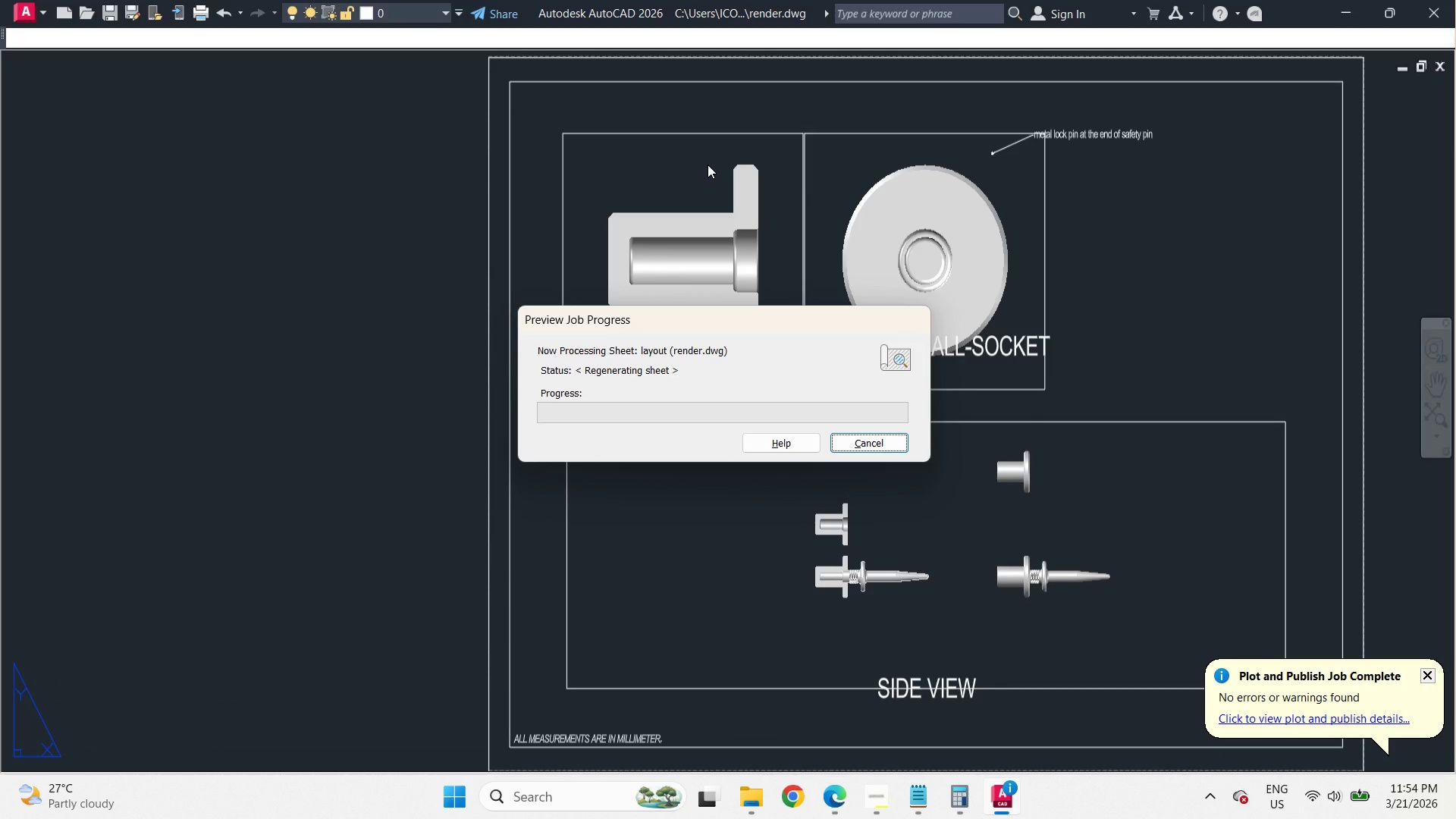 
scroll: coordinate [492, 228], scroll_direction: up, amount: 2.0
 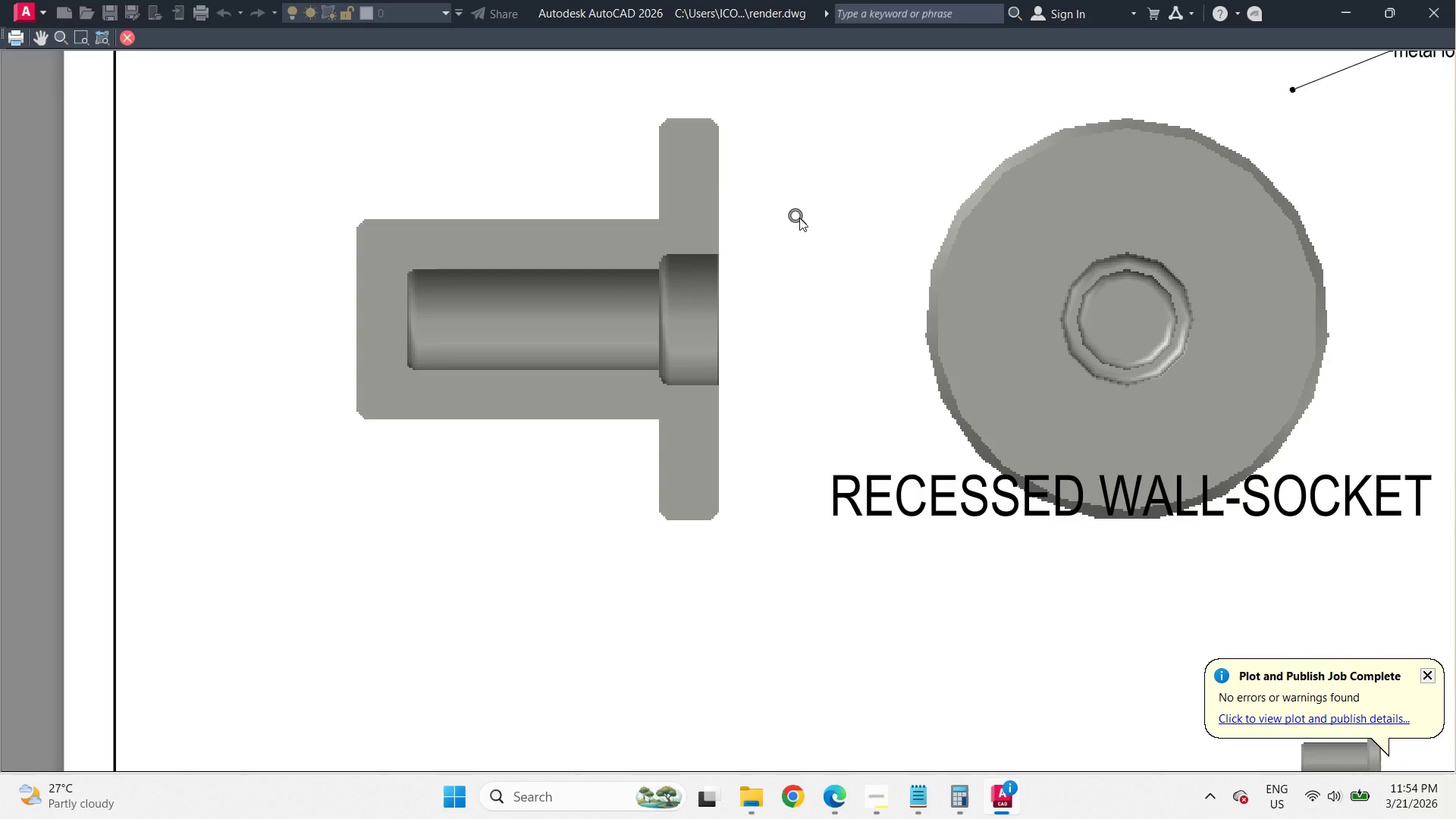 
scroll: coordinate [799, 218], scroll_direction: down, amount: 2.0
 